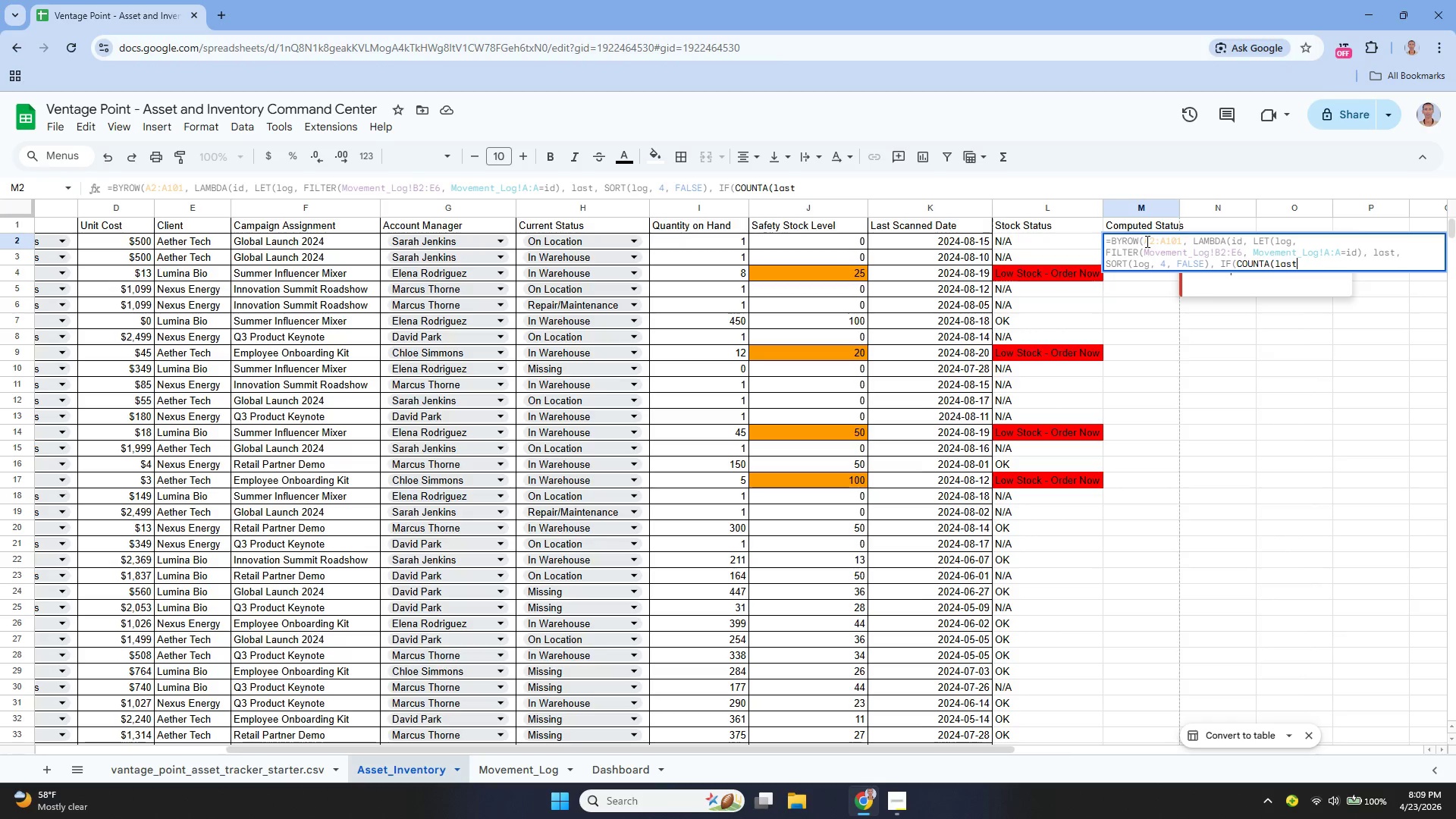 
key(Shift+ShiftLeft)
 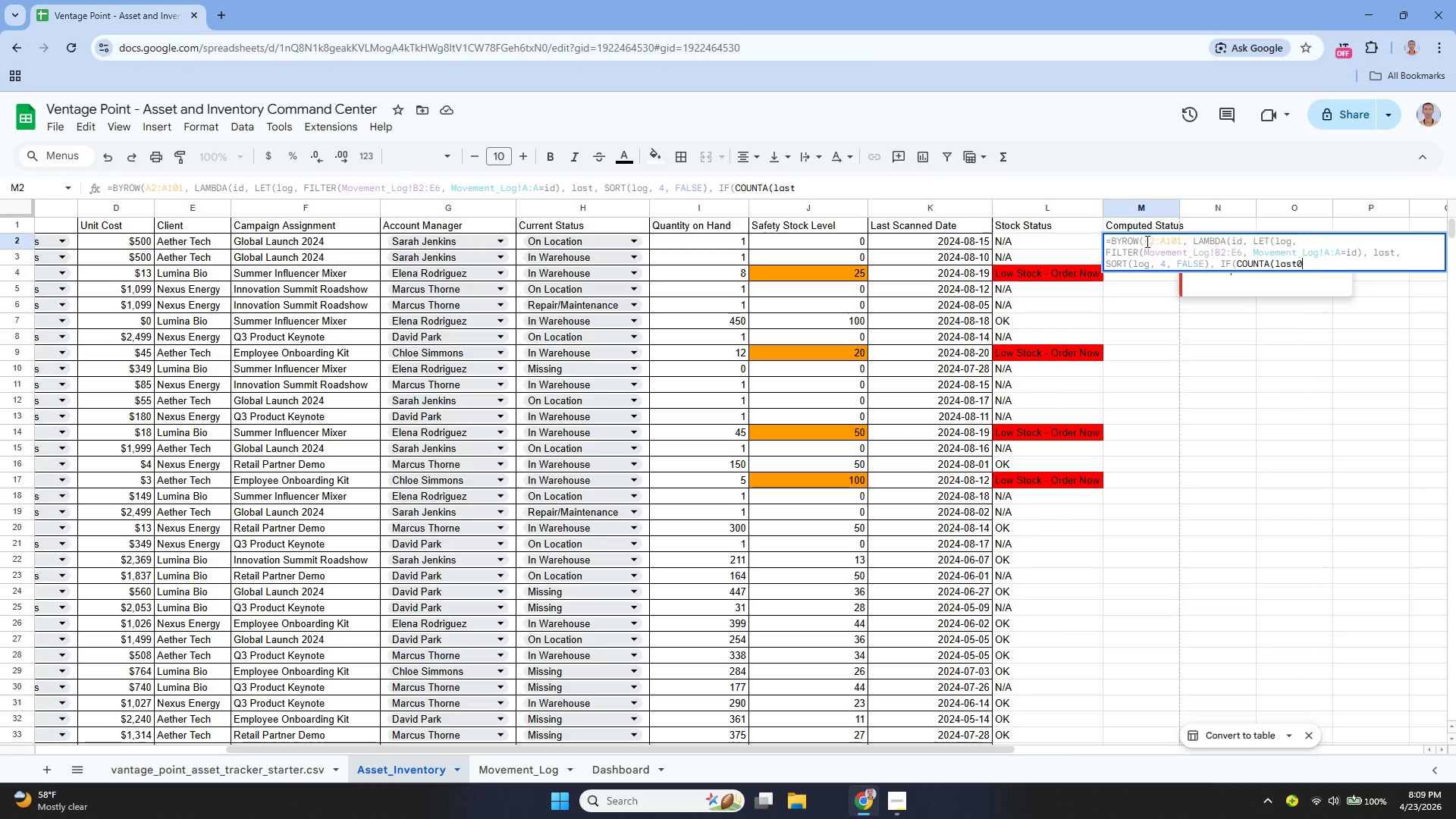 
key(0)
 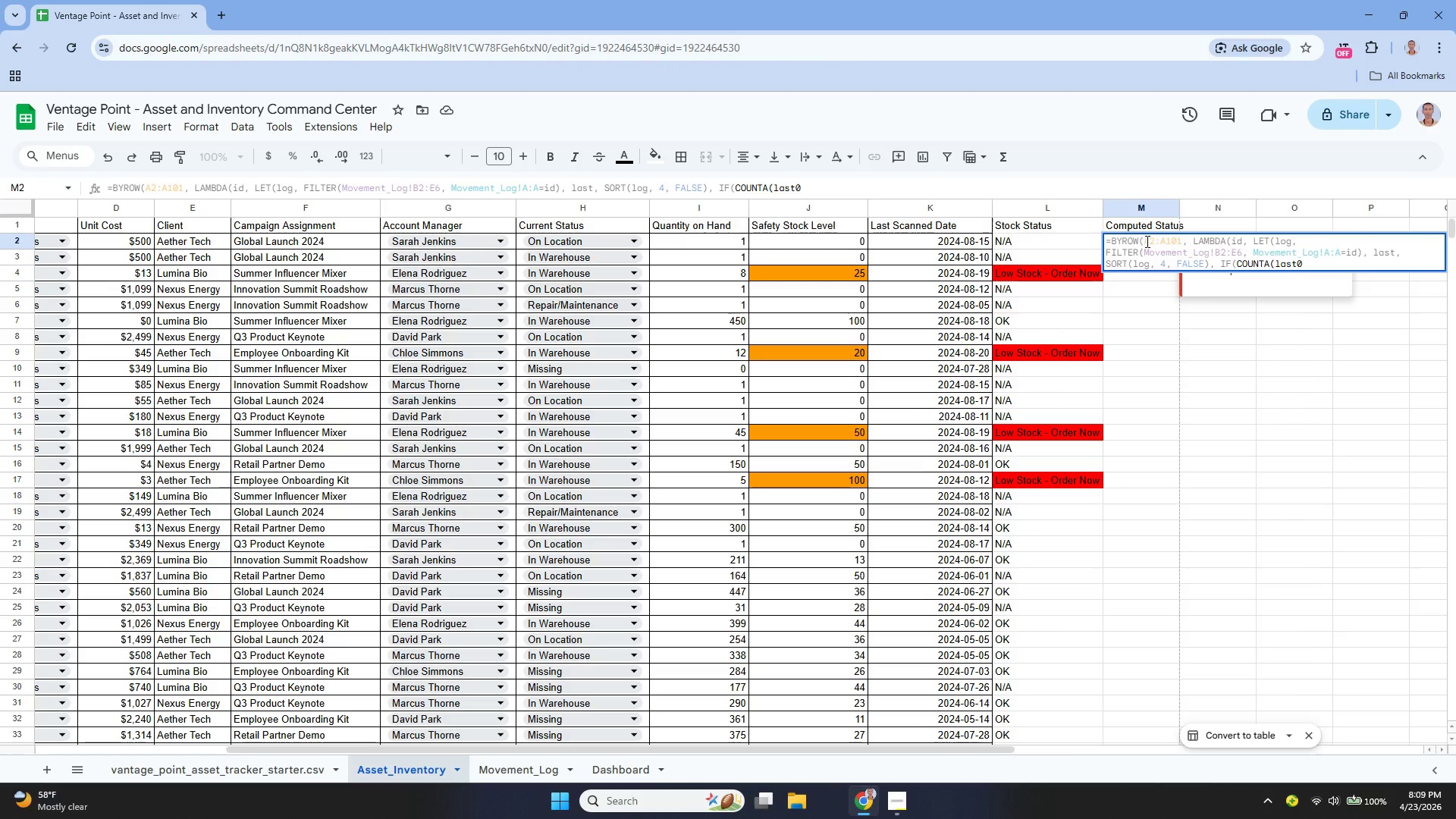 
key(Backspace)
 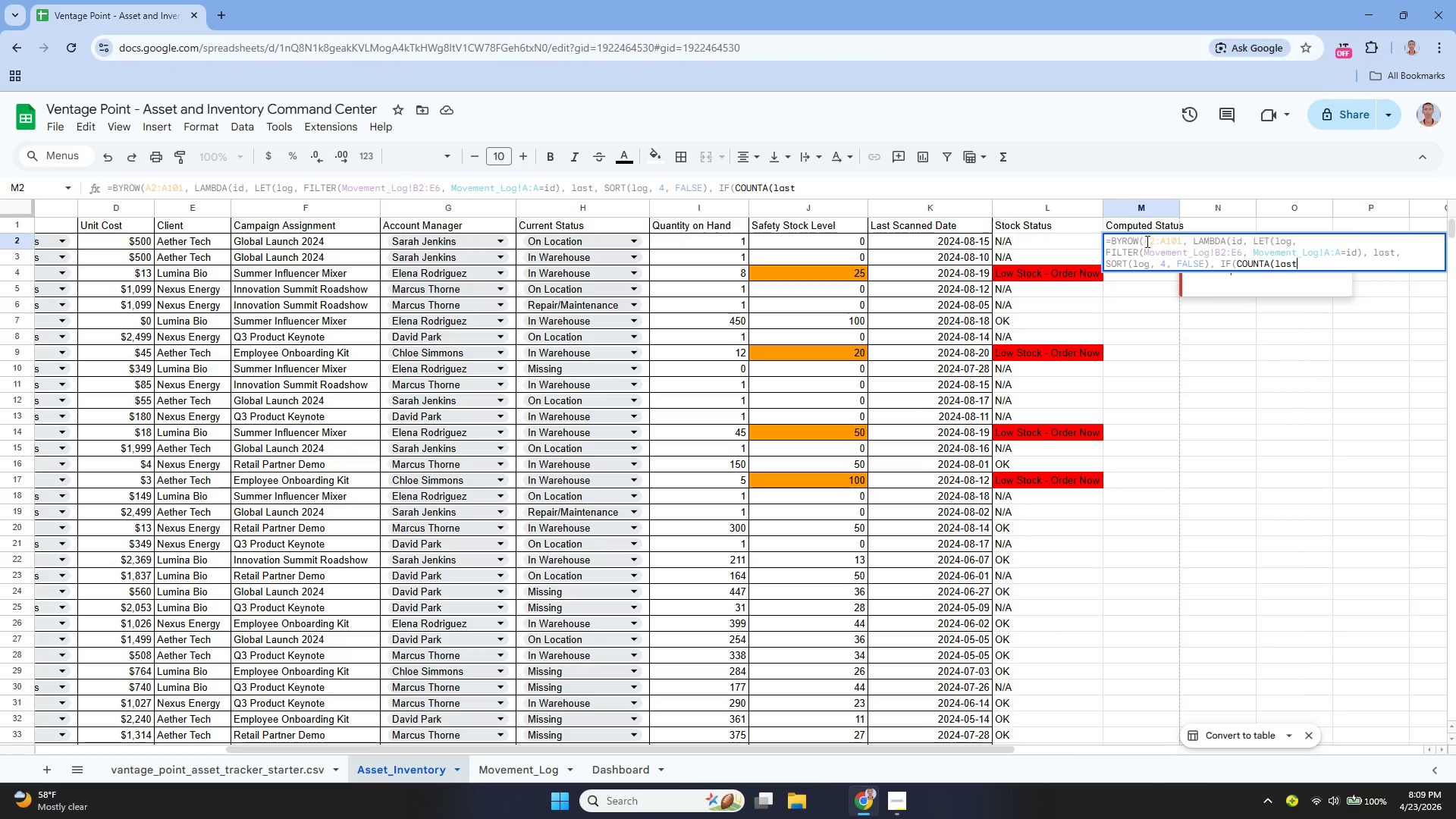 
key(Shift+ShiftLeft)
 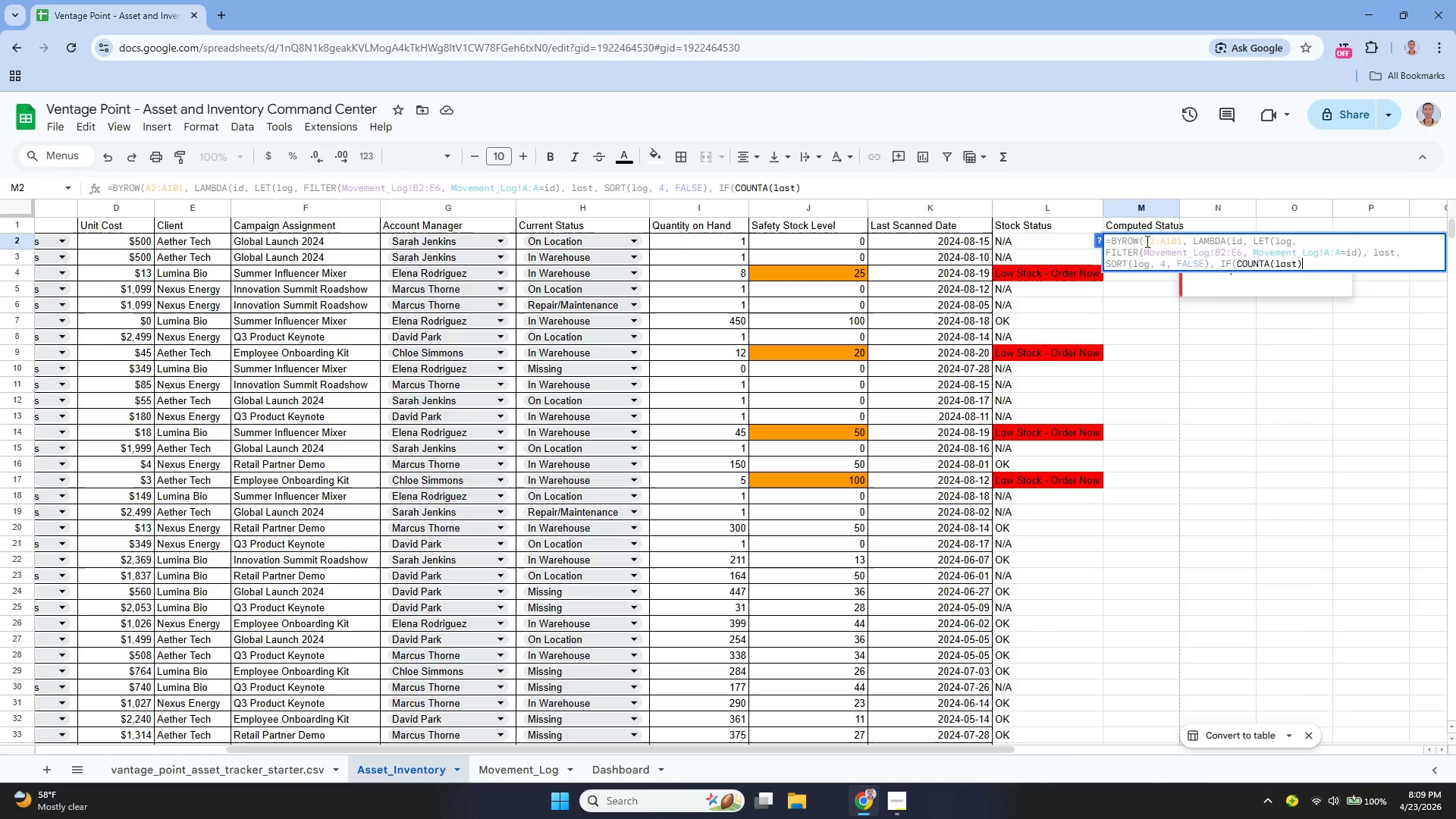 
key(Shift+0)
 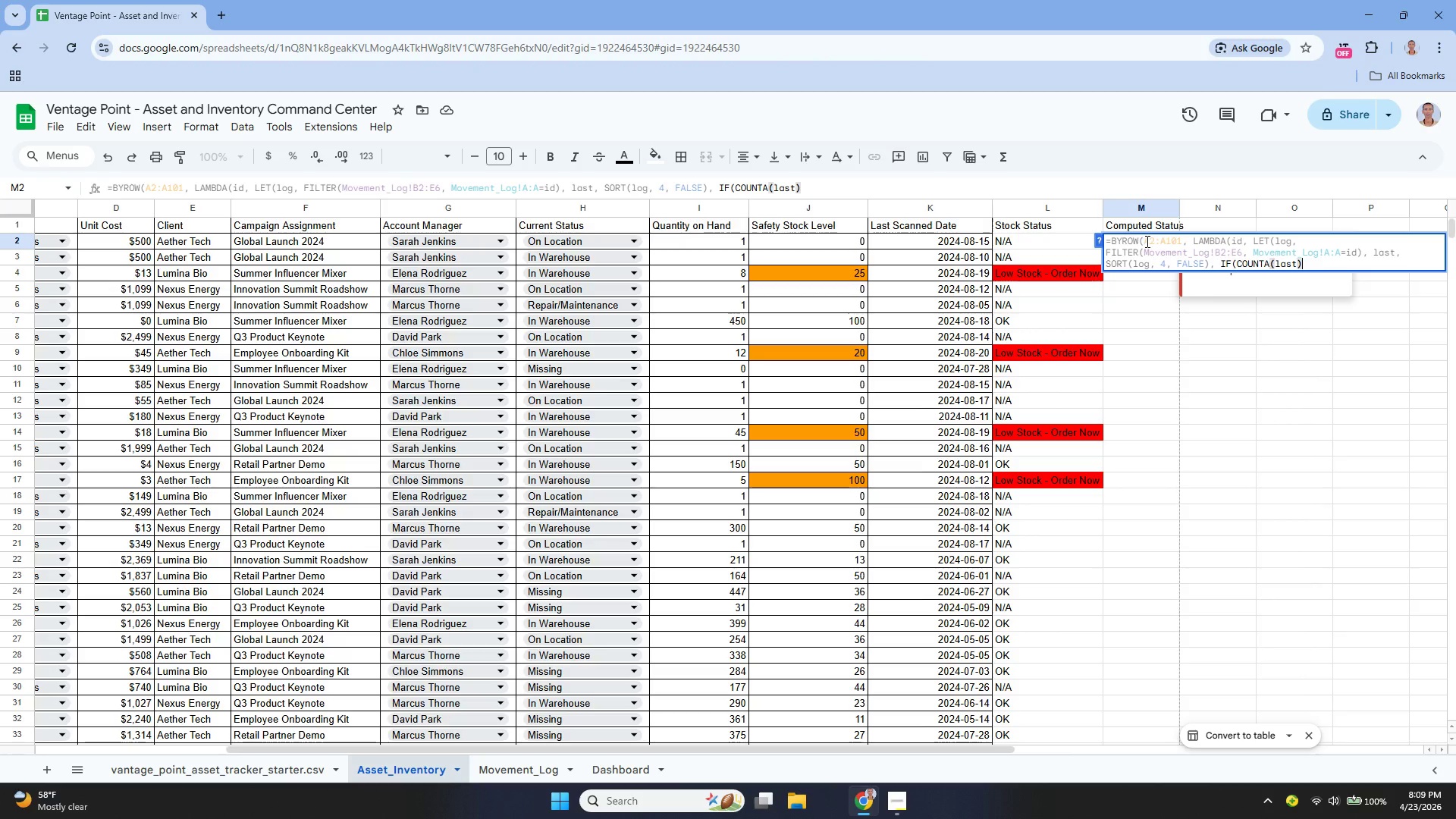 
key(Equal)
 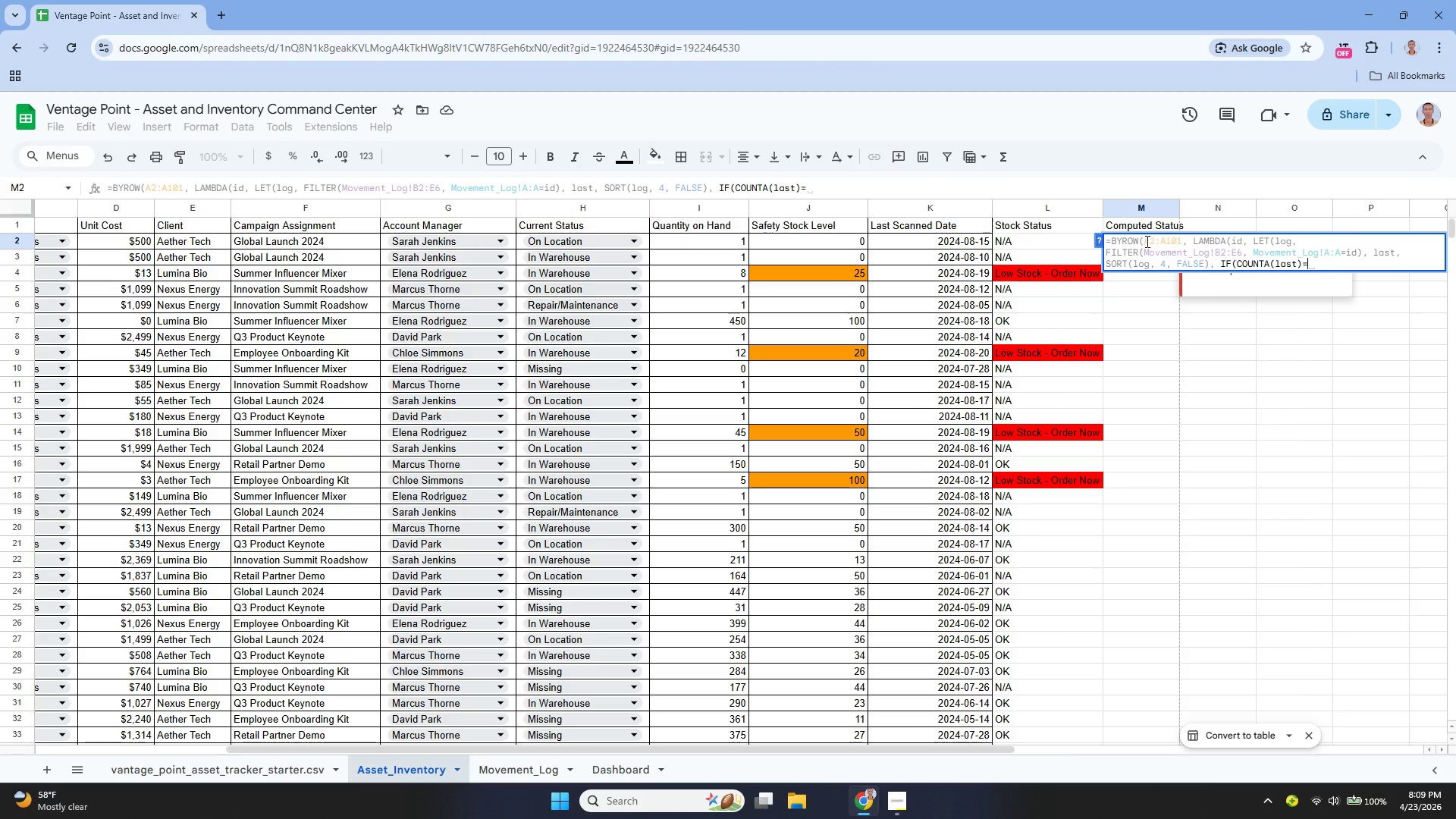 
key(0)
 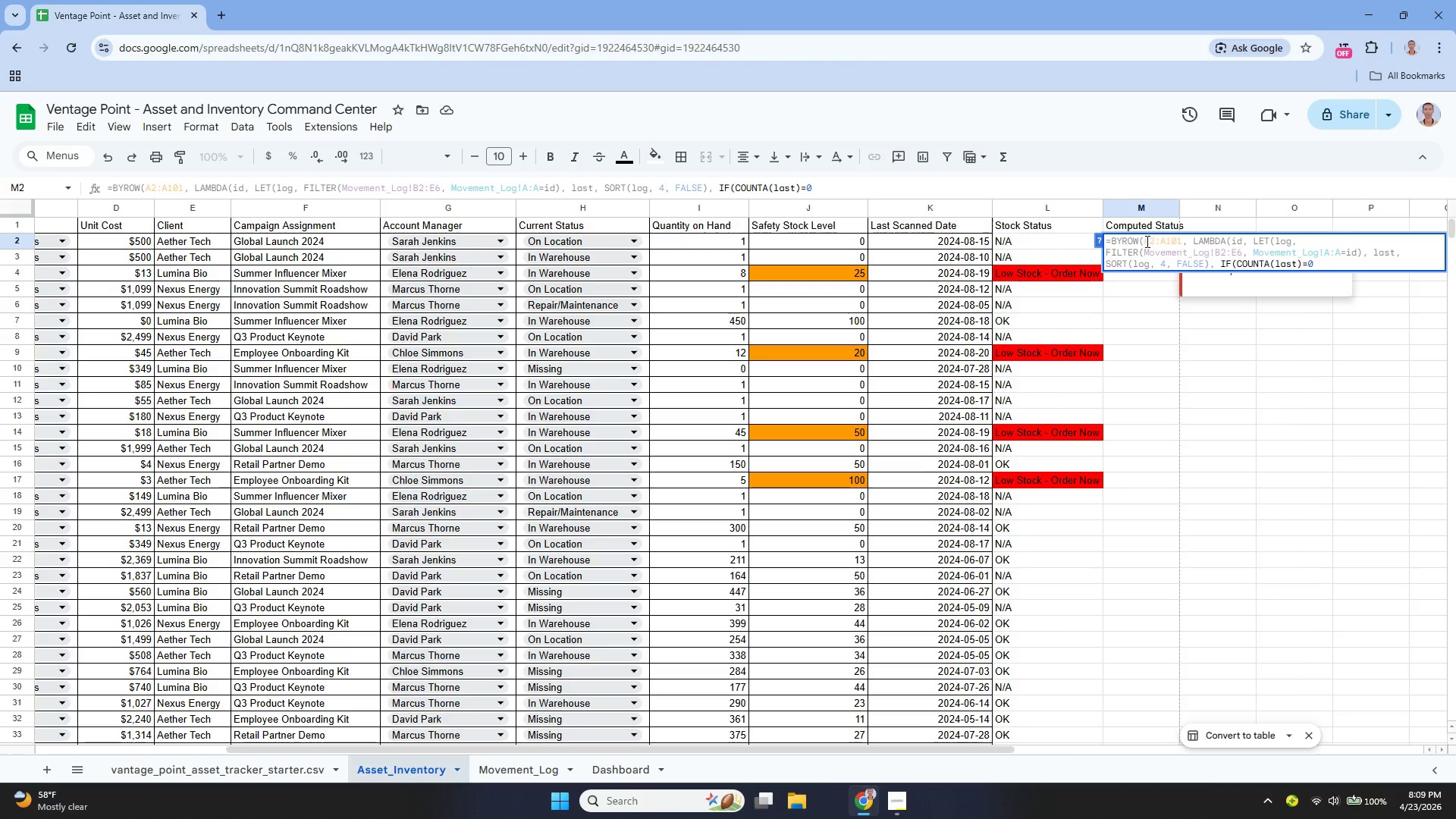 
key(Comma)
 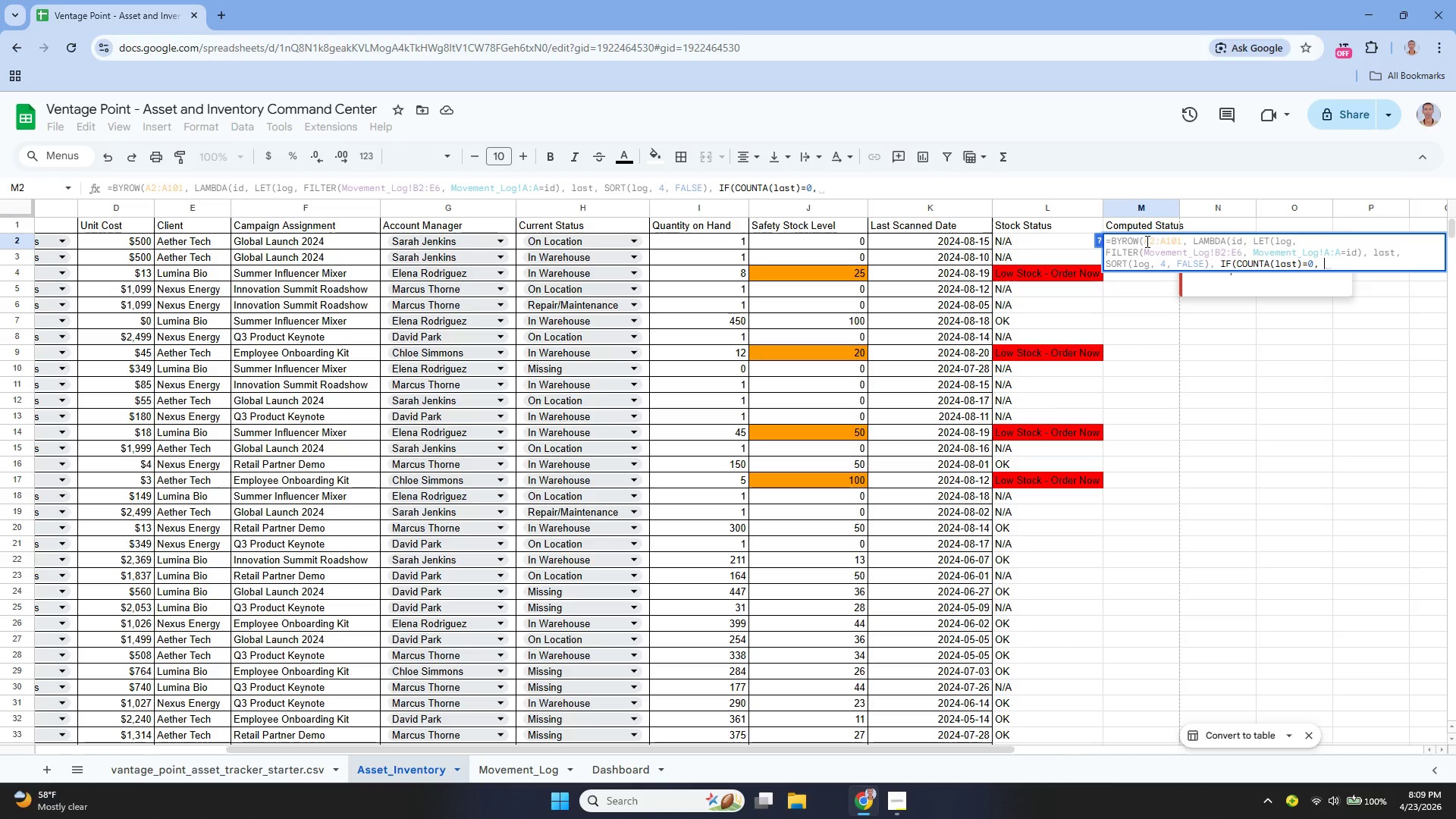 
key(Space)
 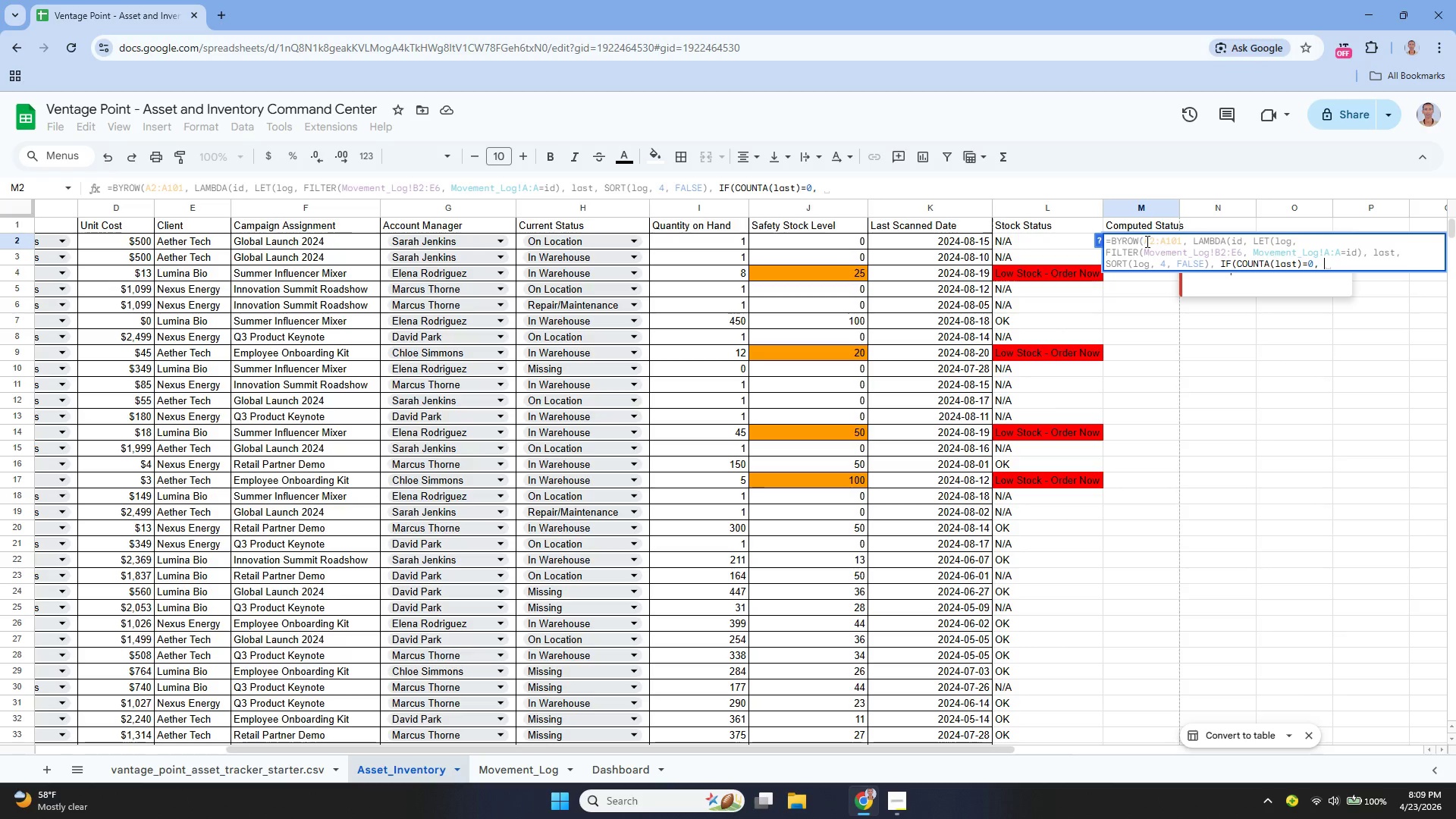 
key(Shift+Quote)
 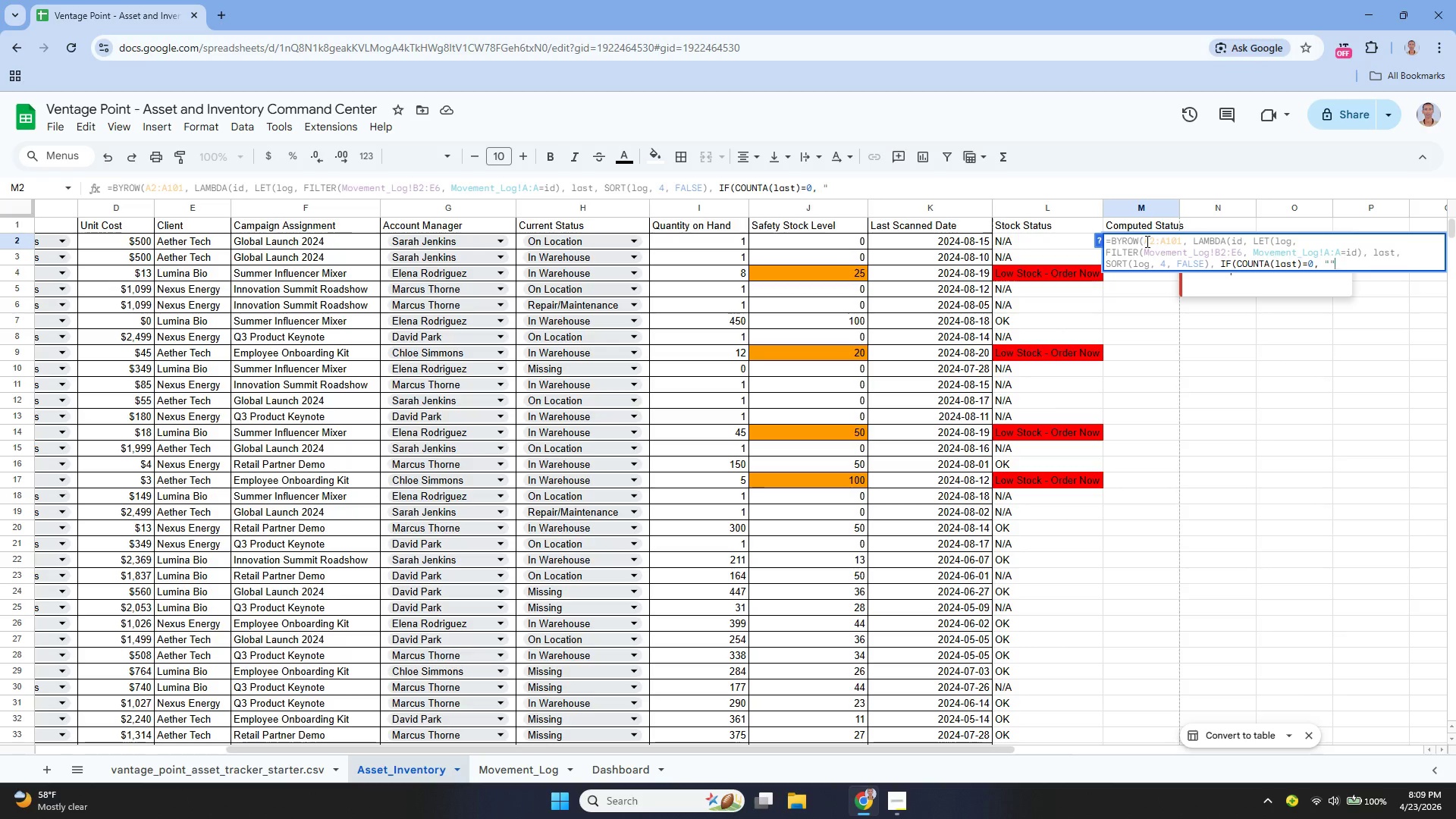 
key(Shift+Quote)
 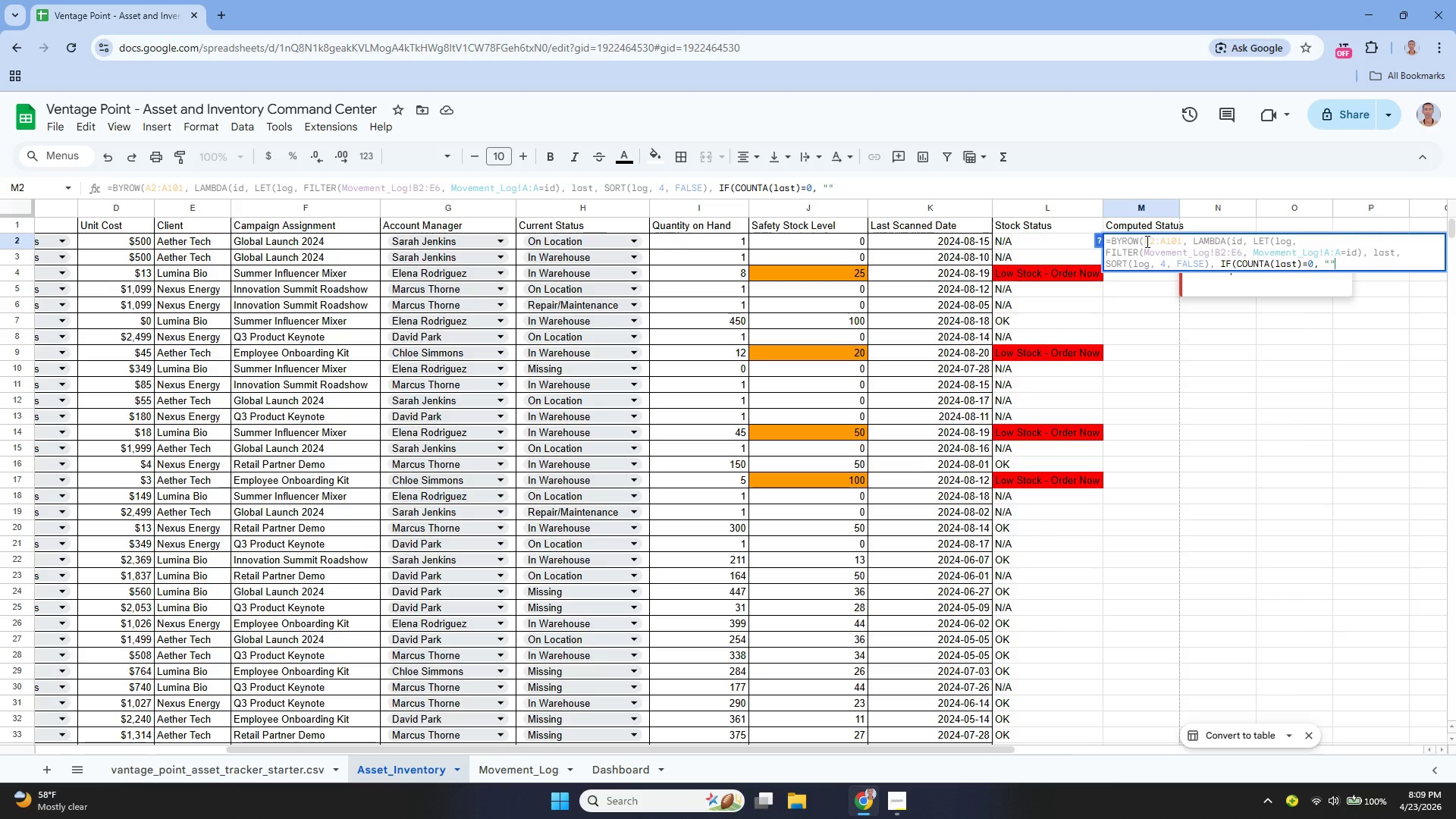 
key(ArrowLeft)
 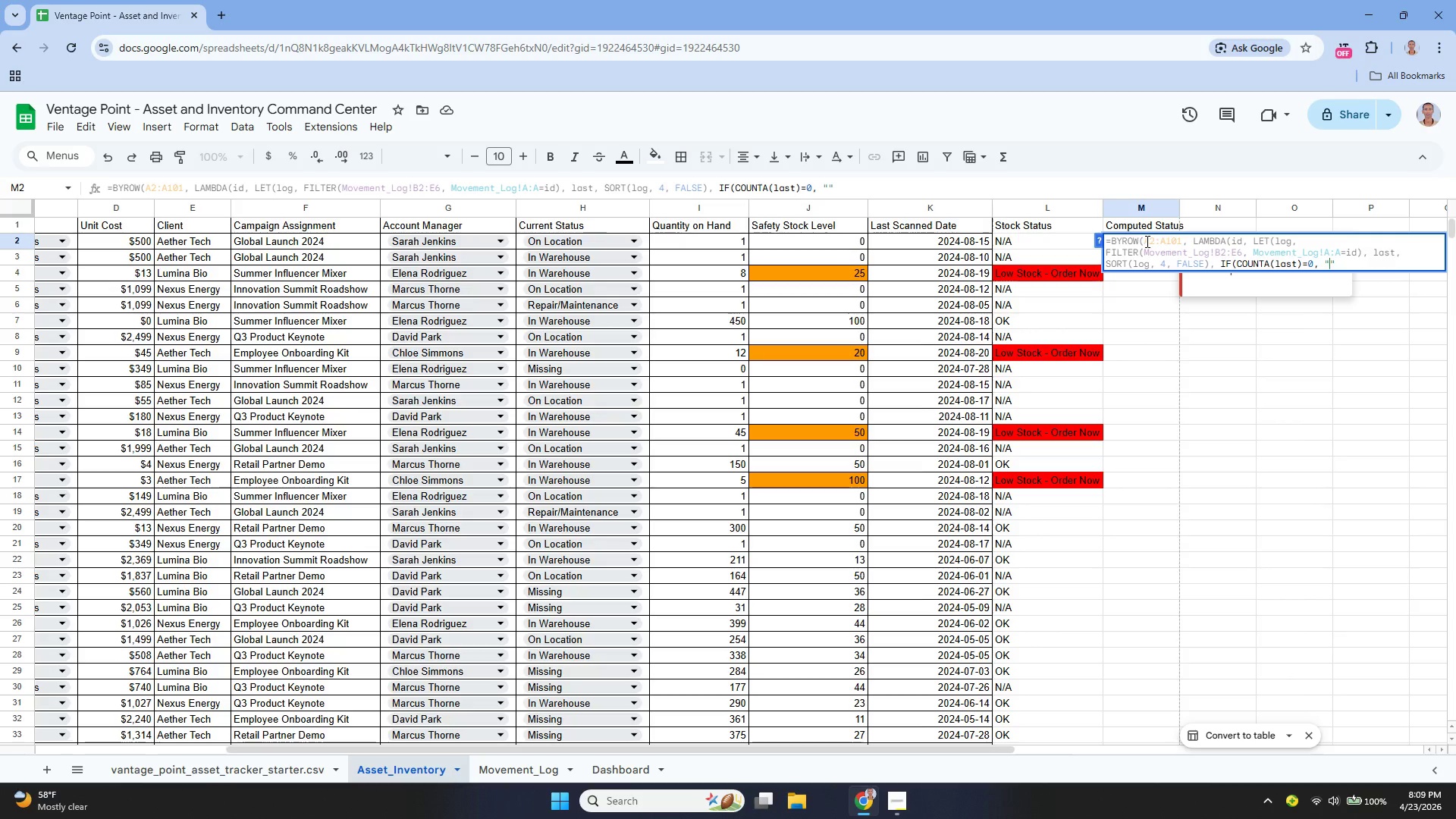 
type(In Warehouse)
 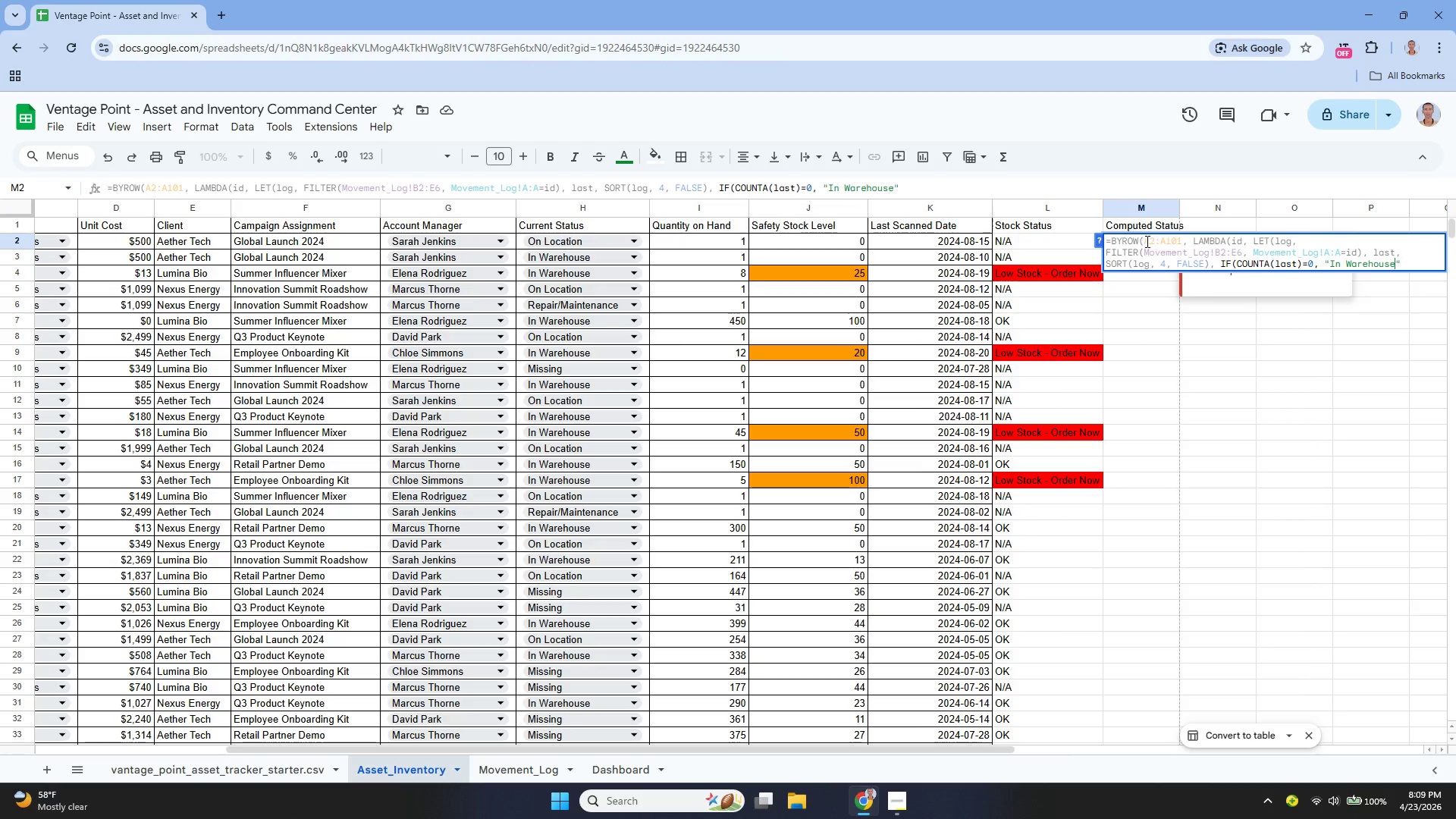 
key(ArrowRight)
 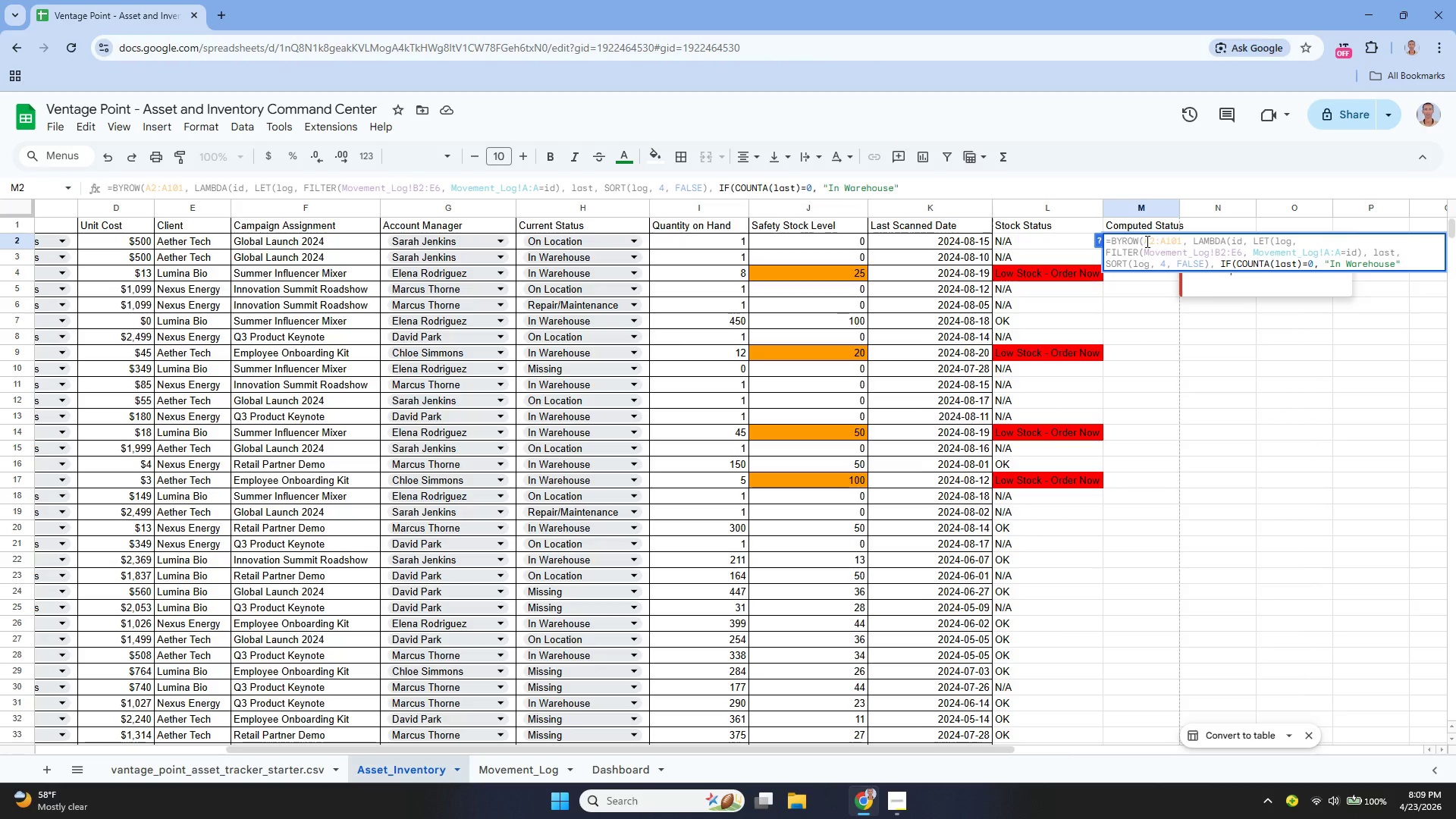 
type(, i)
key(Backspace)
type(if)
 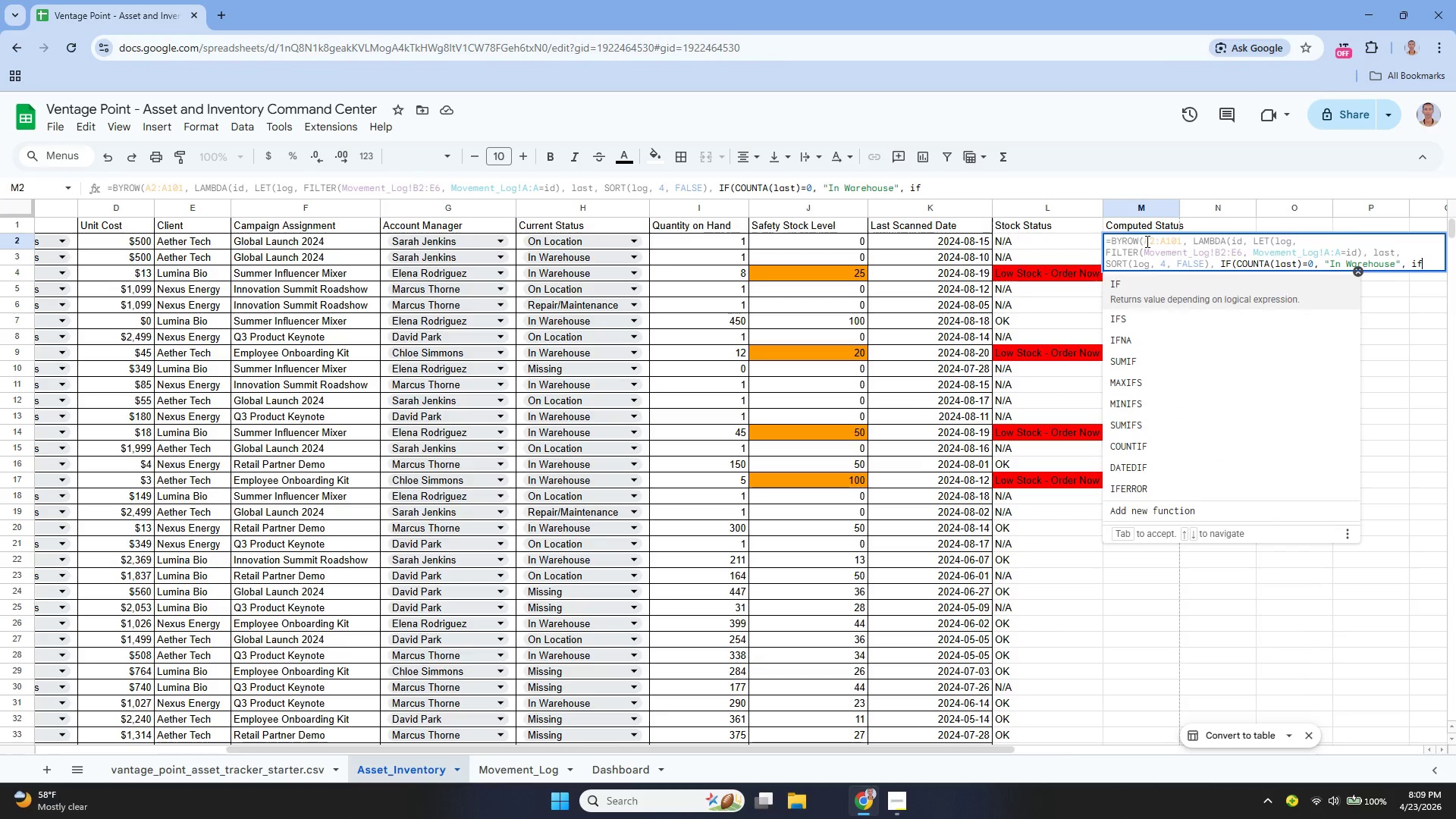 
key(Enter)
 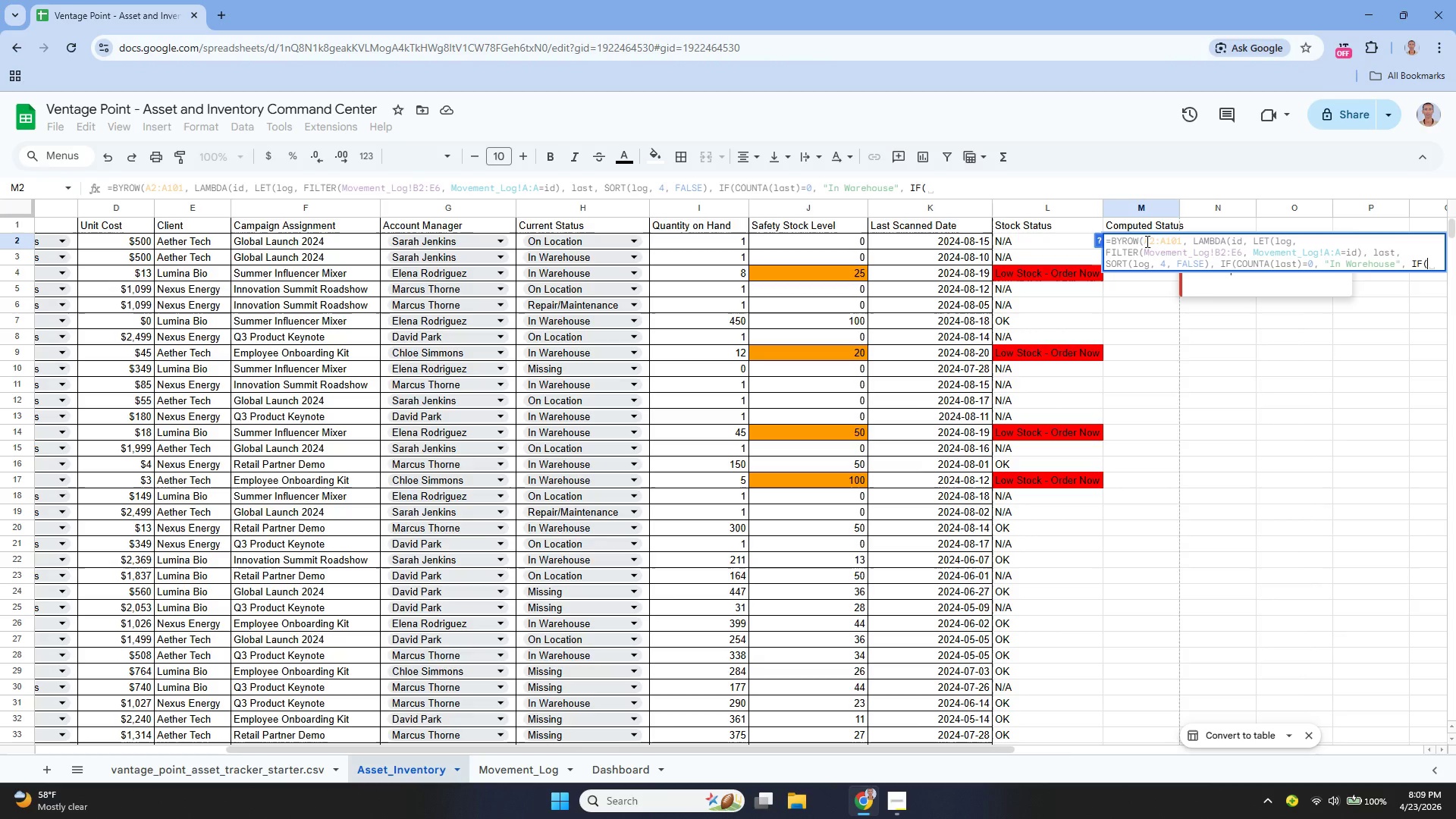 
type(ind)
 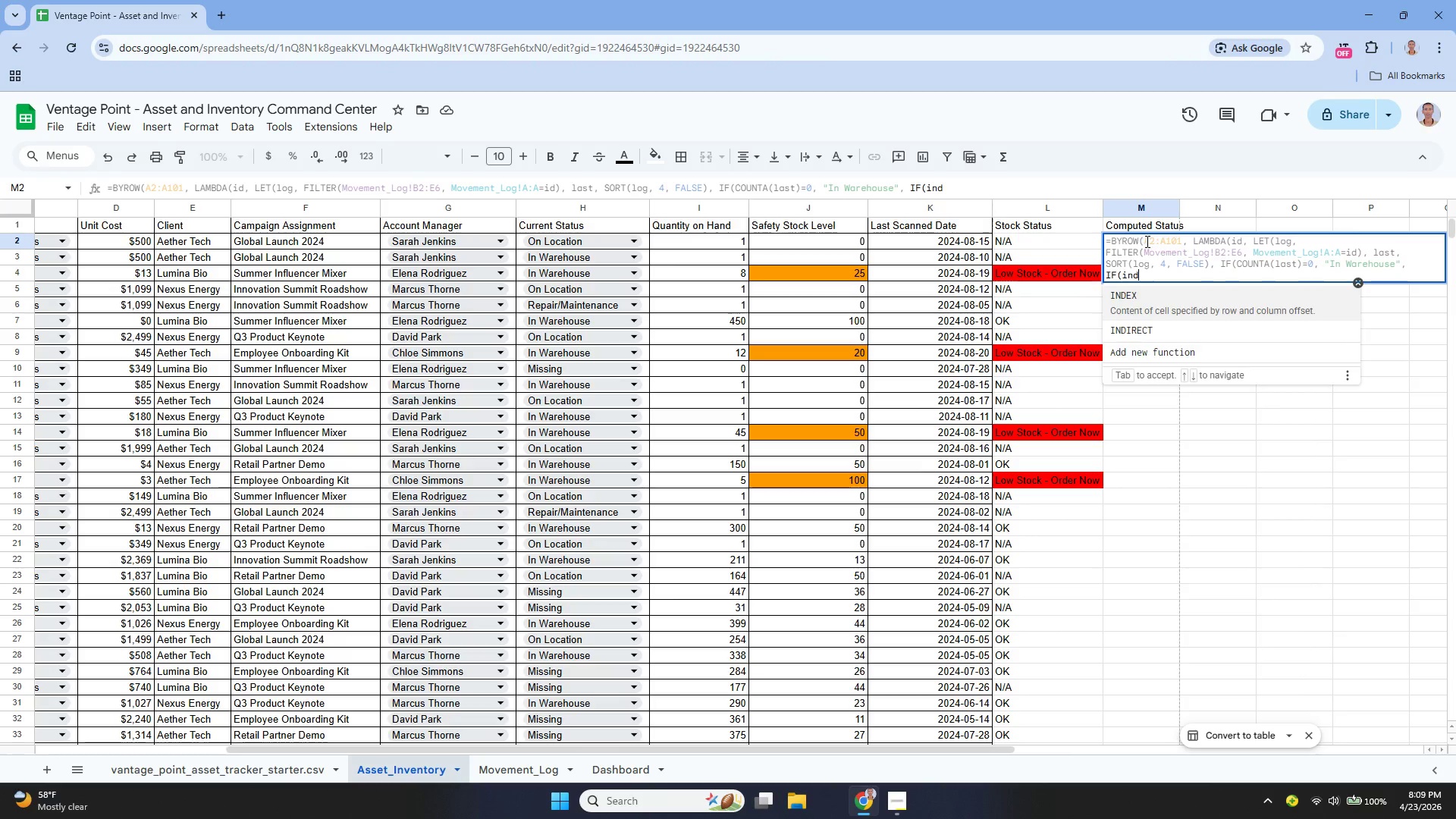 
key(Enter)
 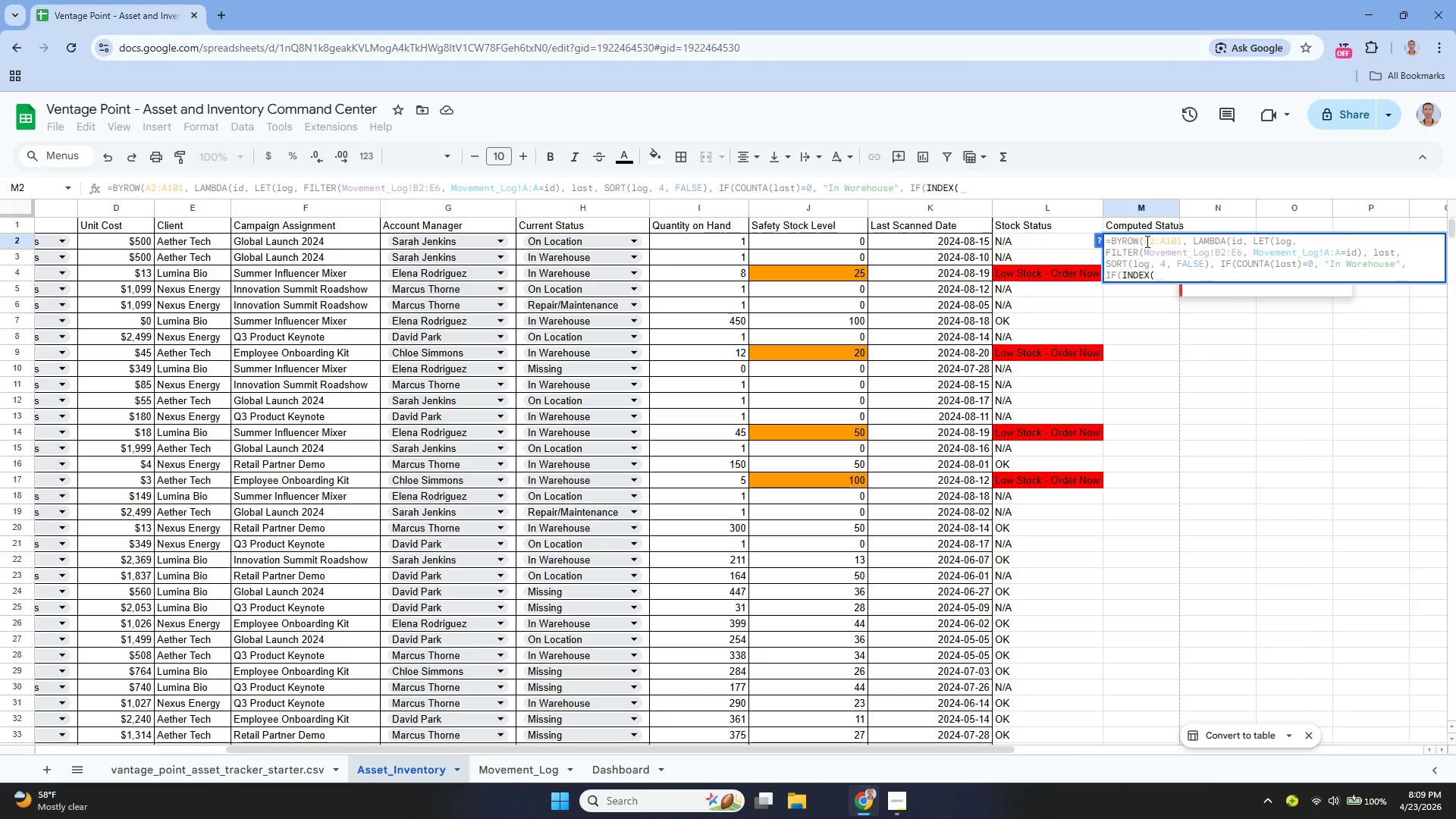 
type(last,1,1)="")
 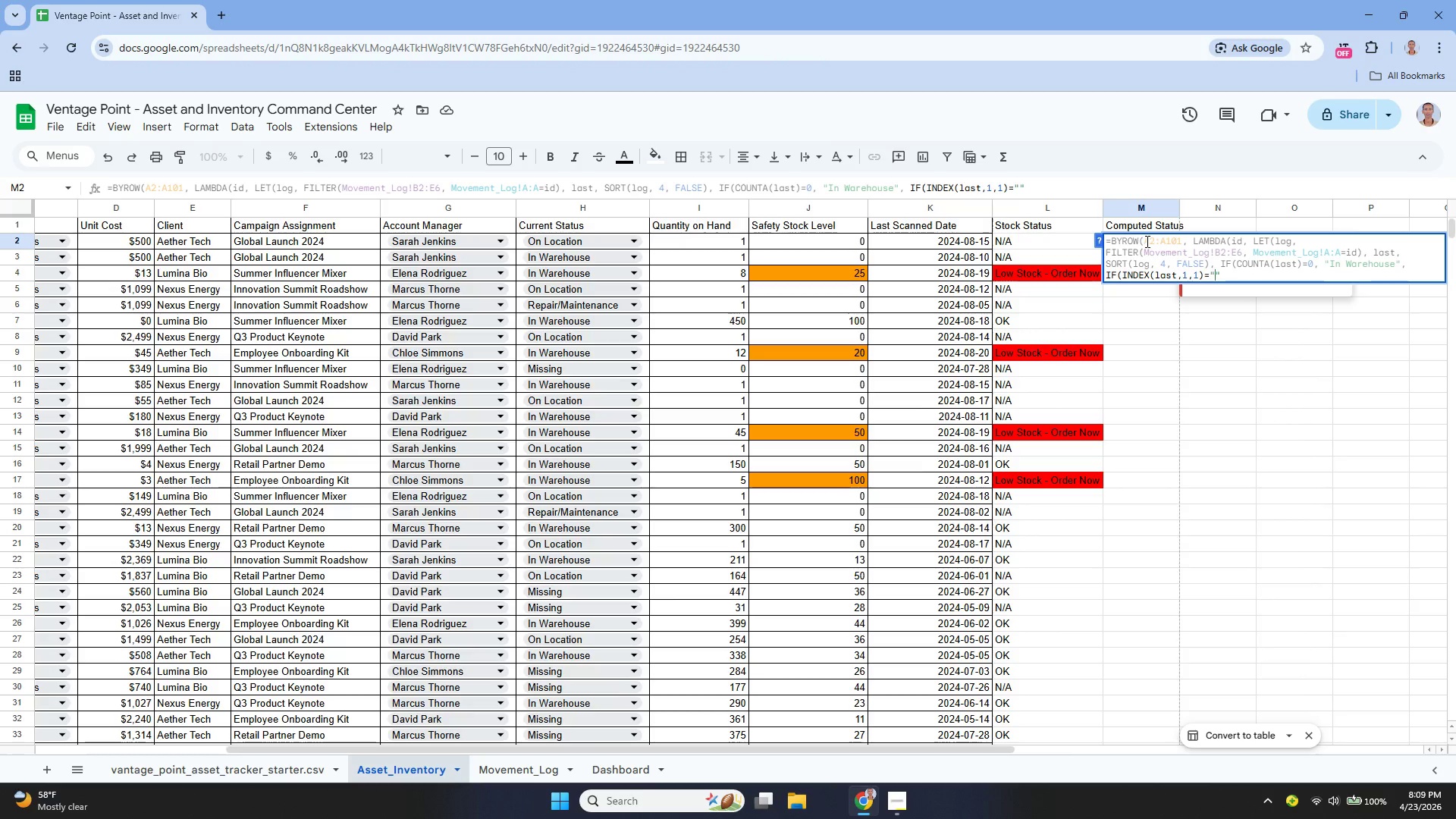 
 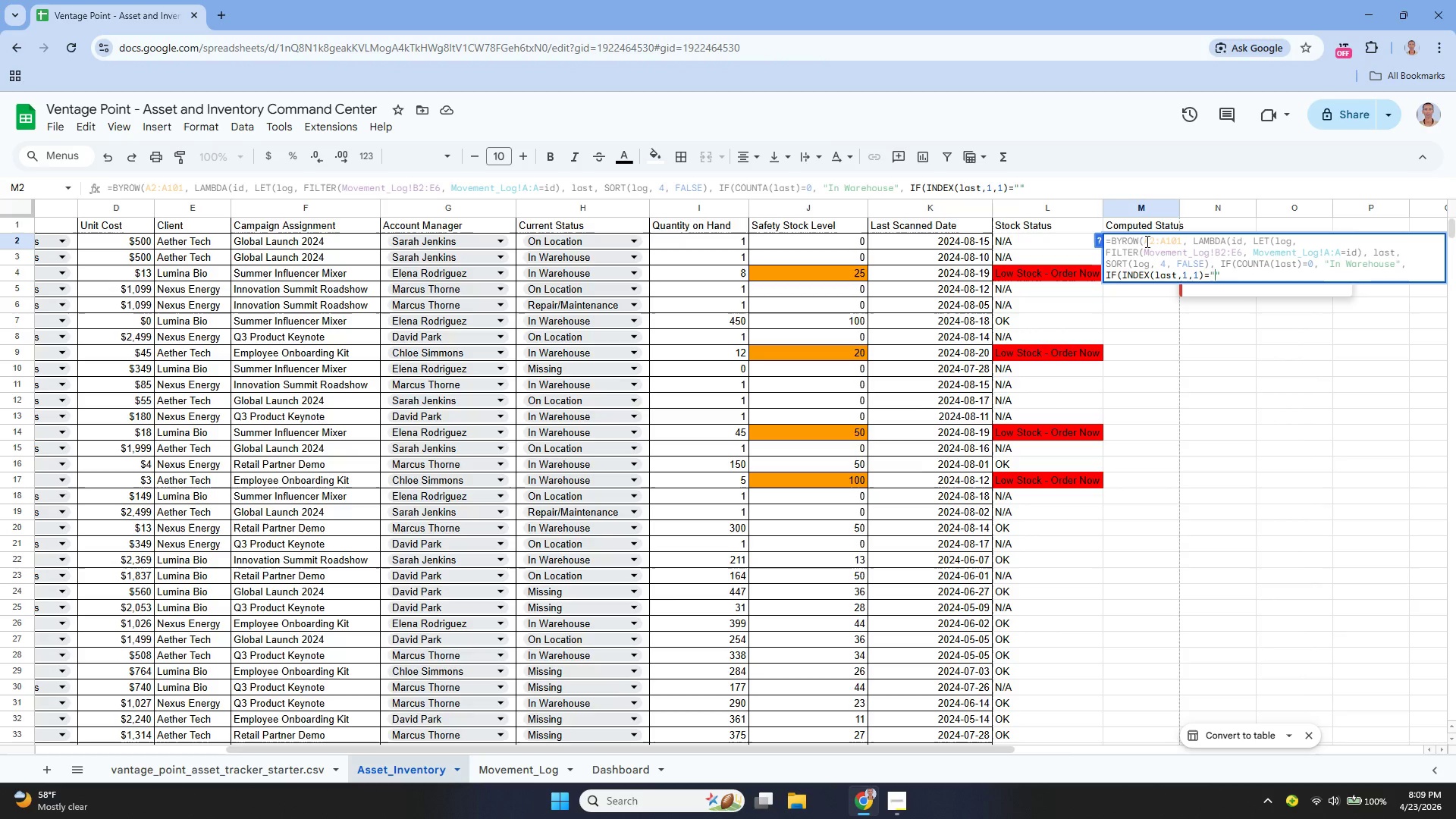 
key(ArrowLeft)
 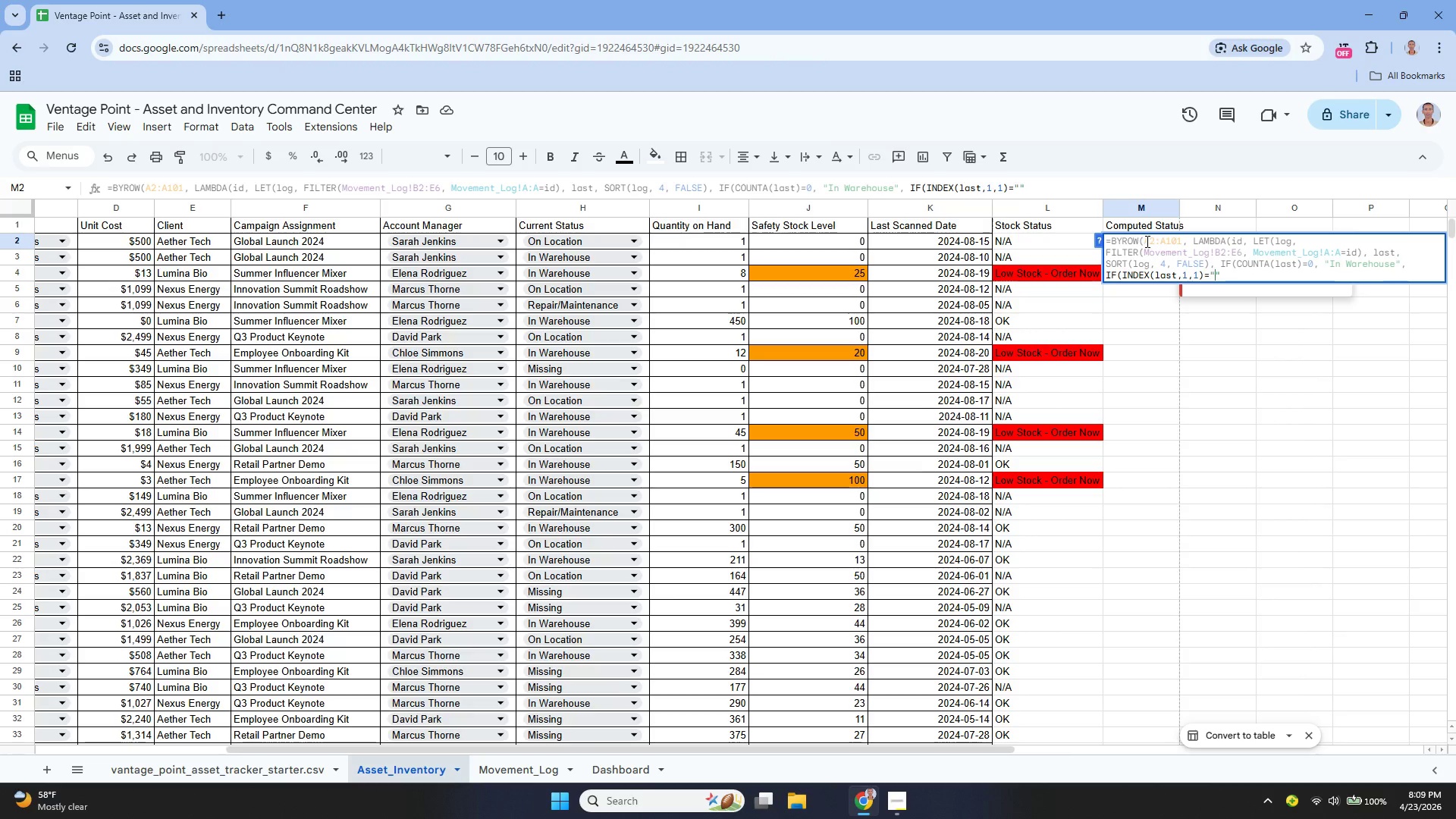 
type(Check-out)
 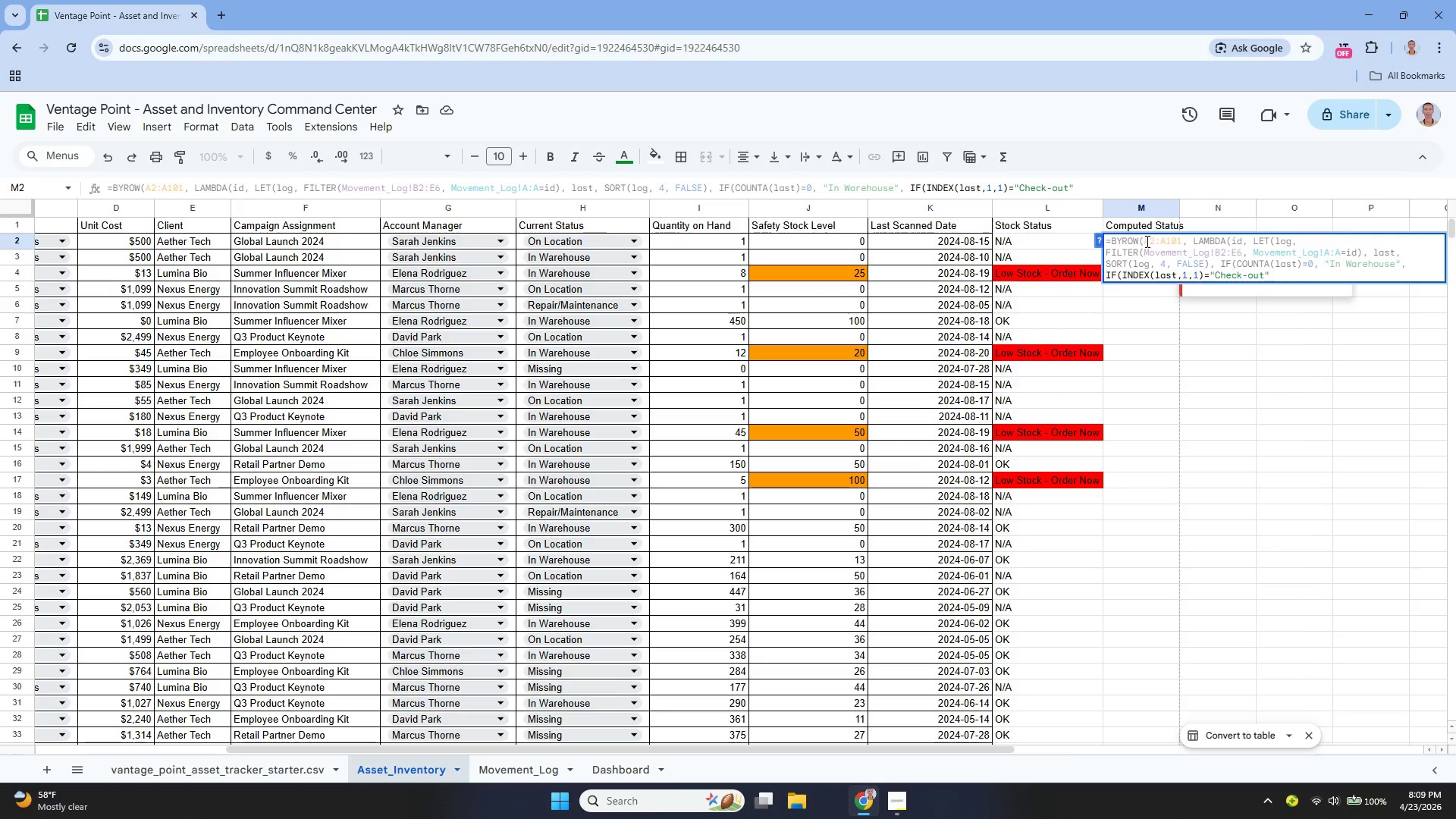 
key(ArrowRight)
 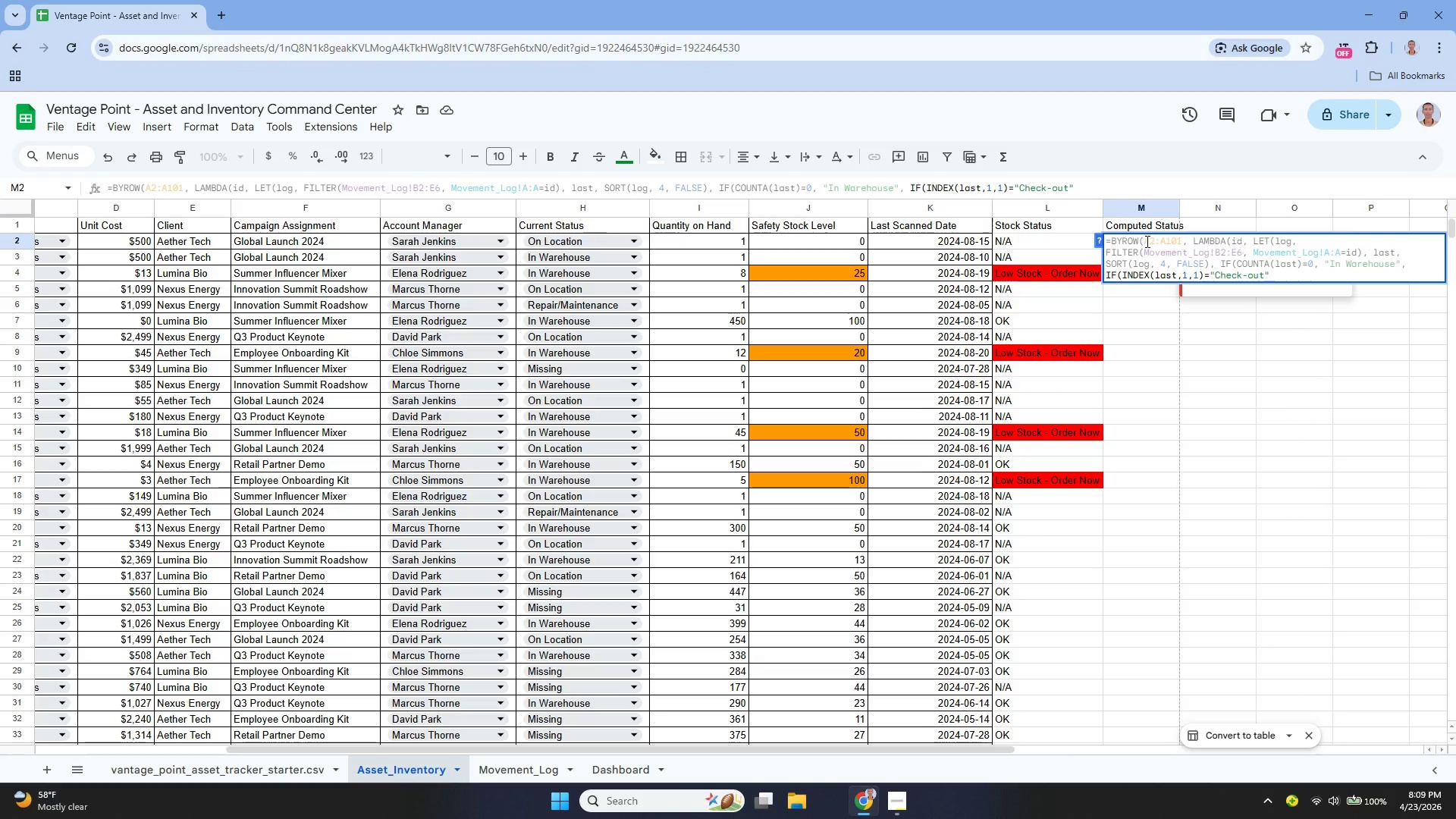 
key(Comma)
 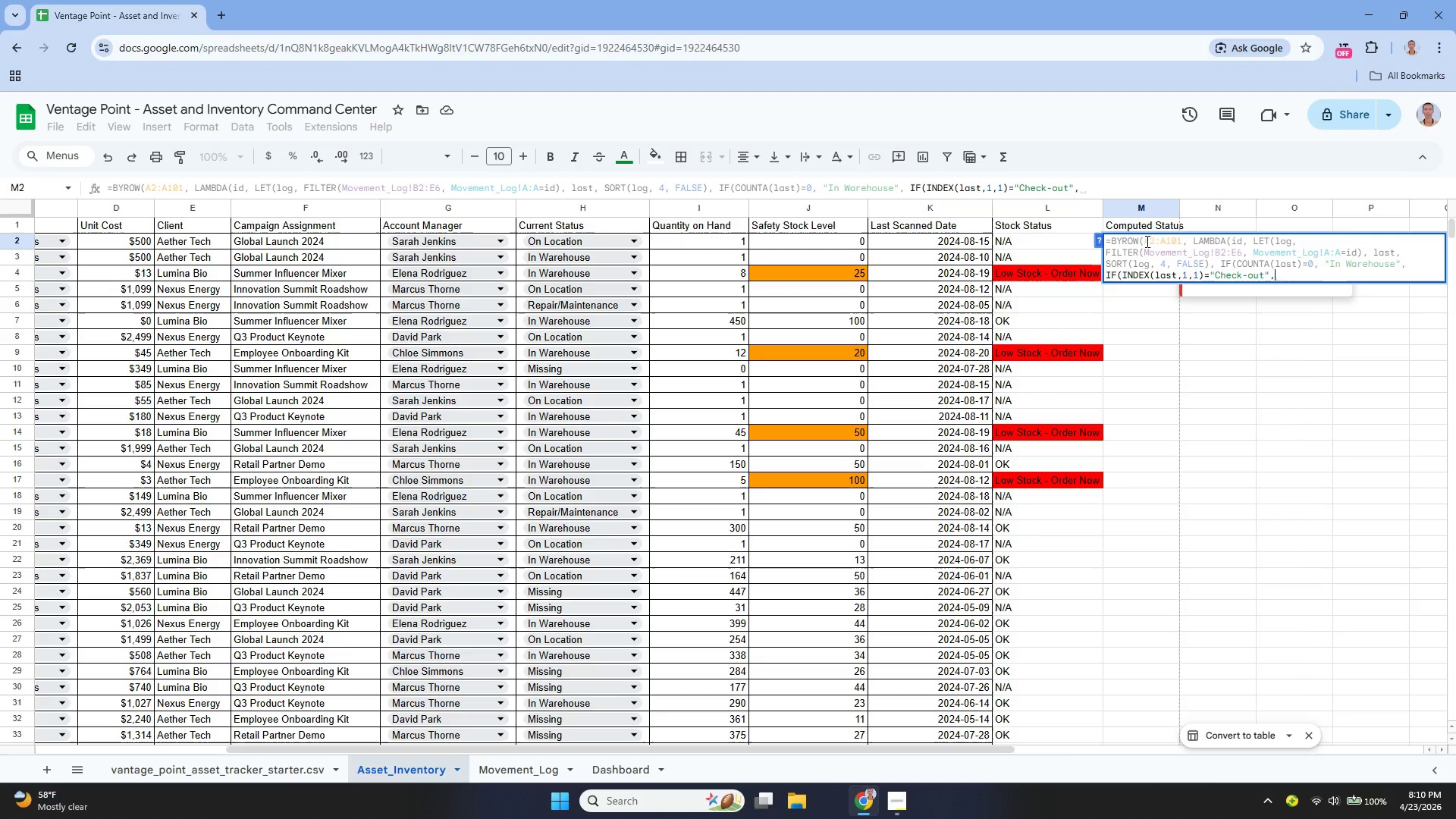 
key(Space)
 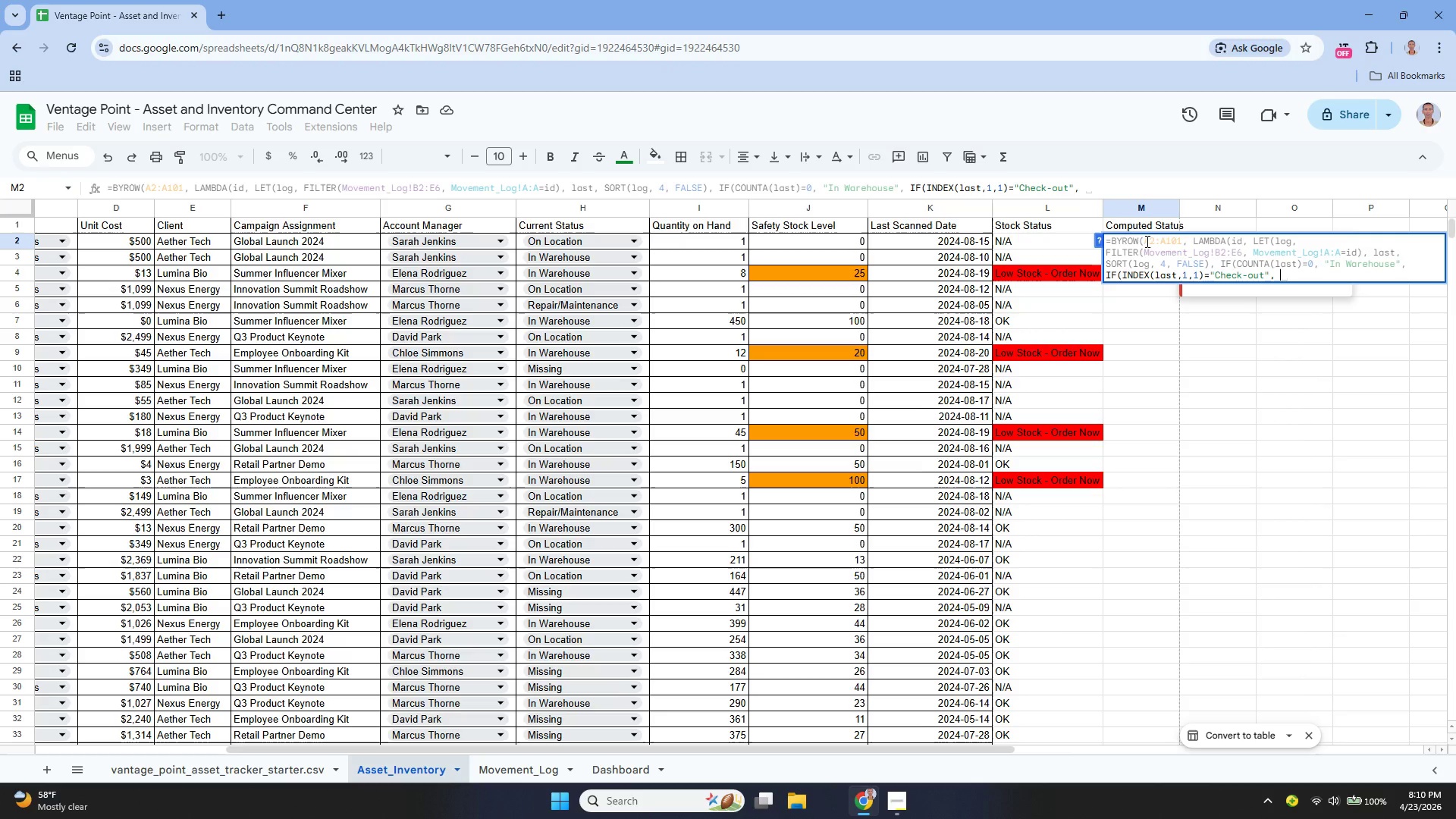 
key(Shift+Quote)
 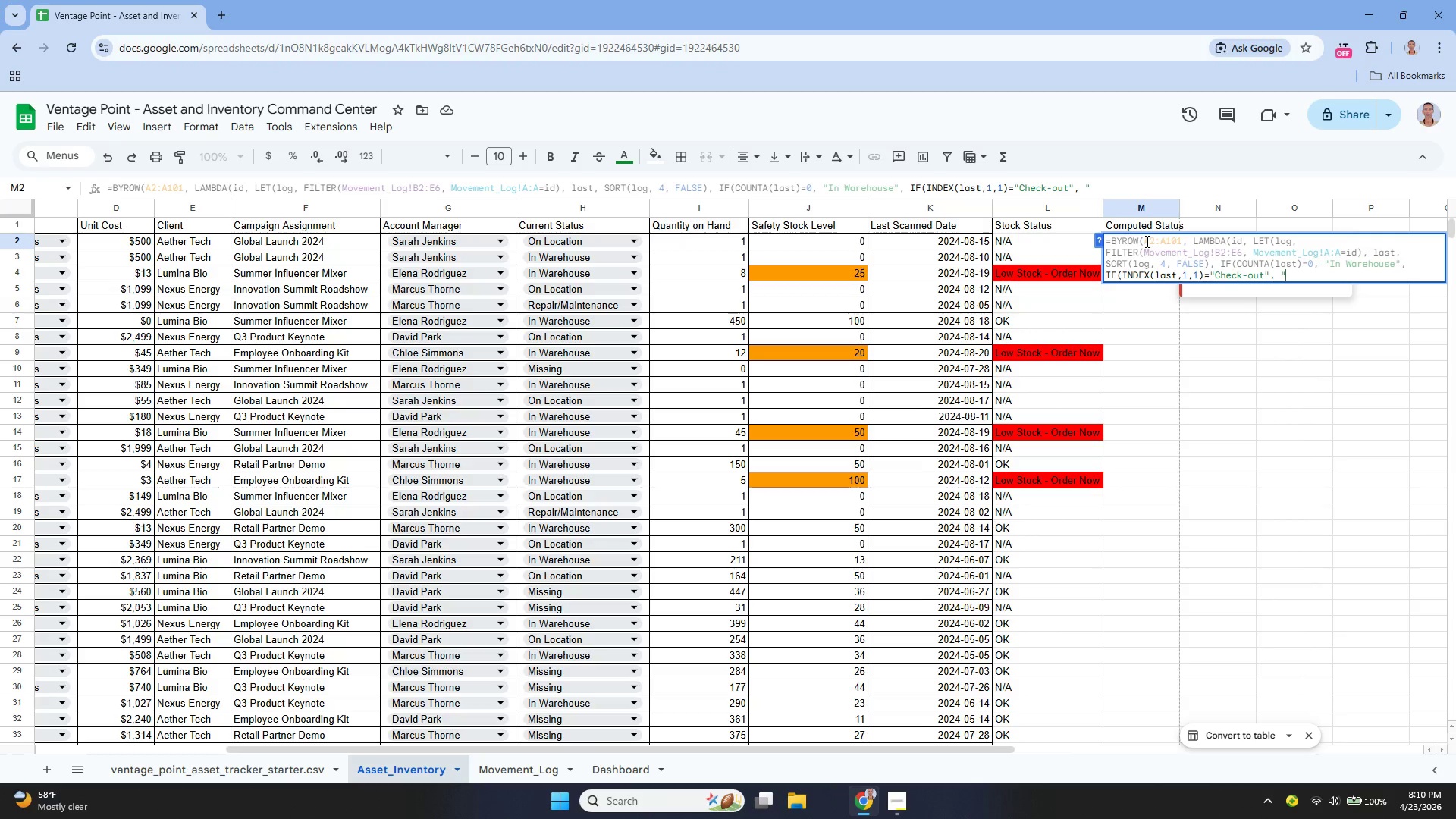 
key(Shift+Quote)
 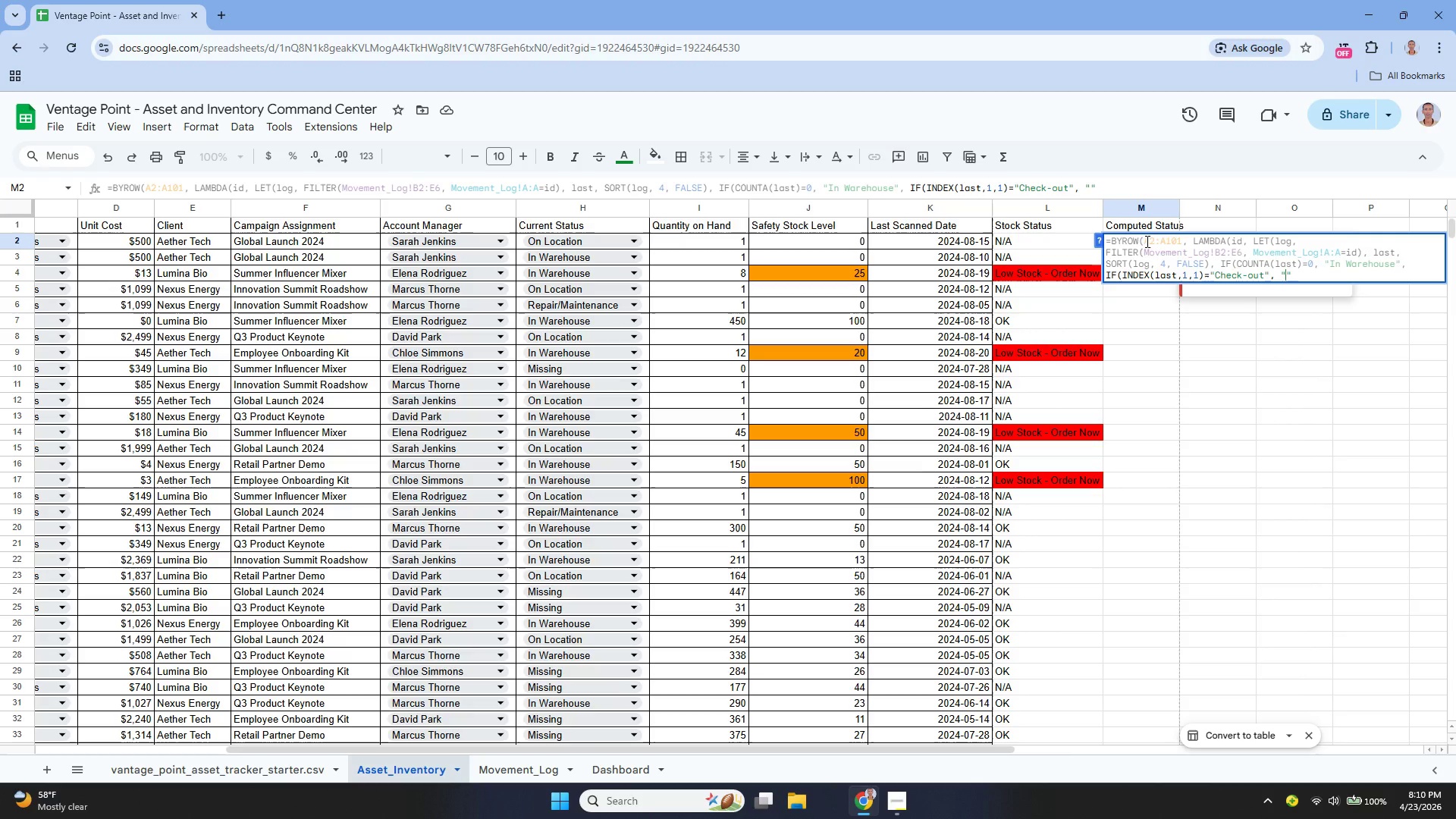 
key(ArrowLeft)
 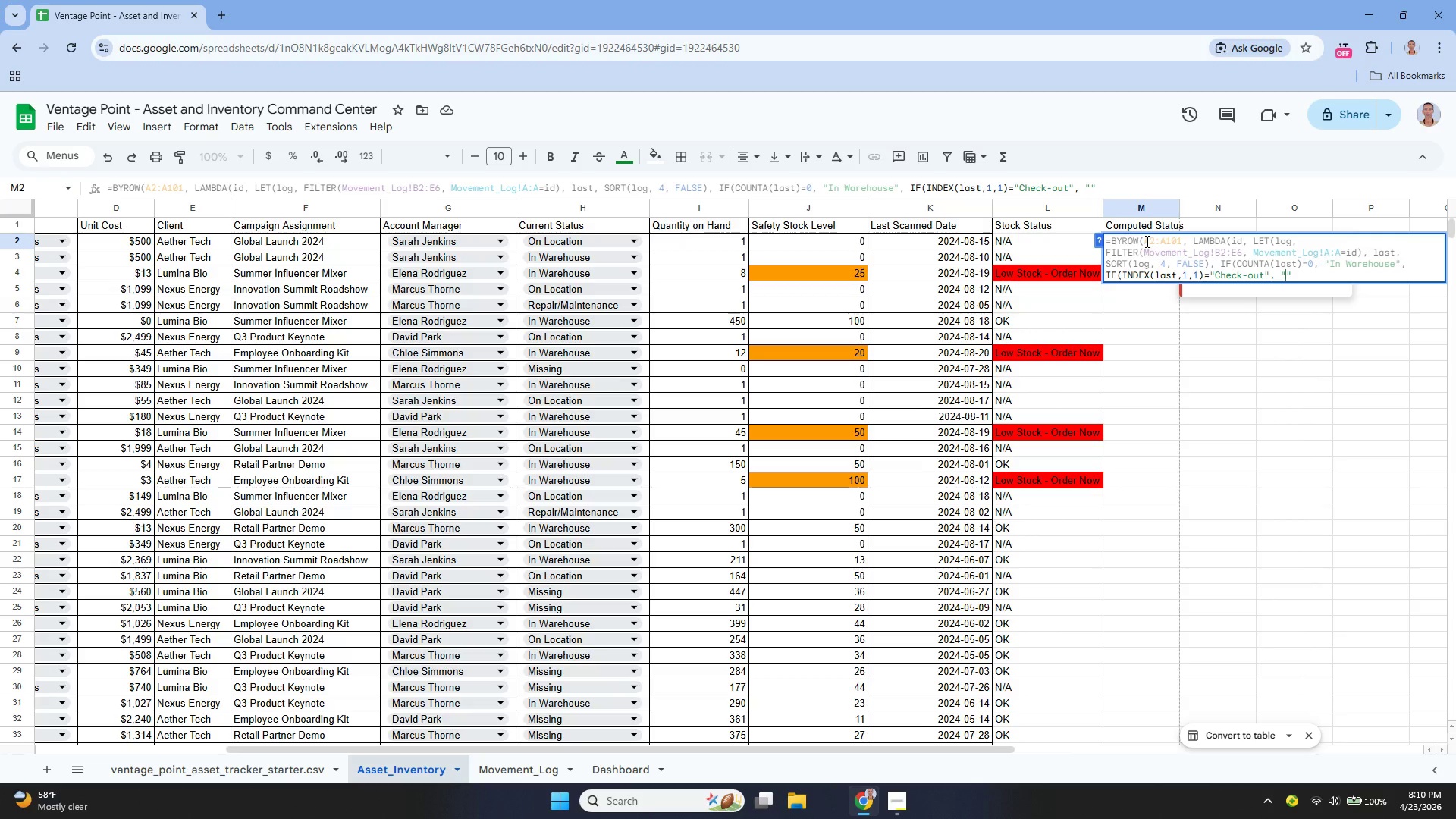 
type(On Location)
 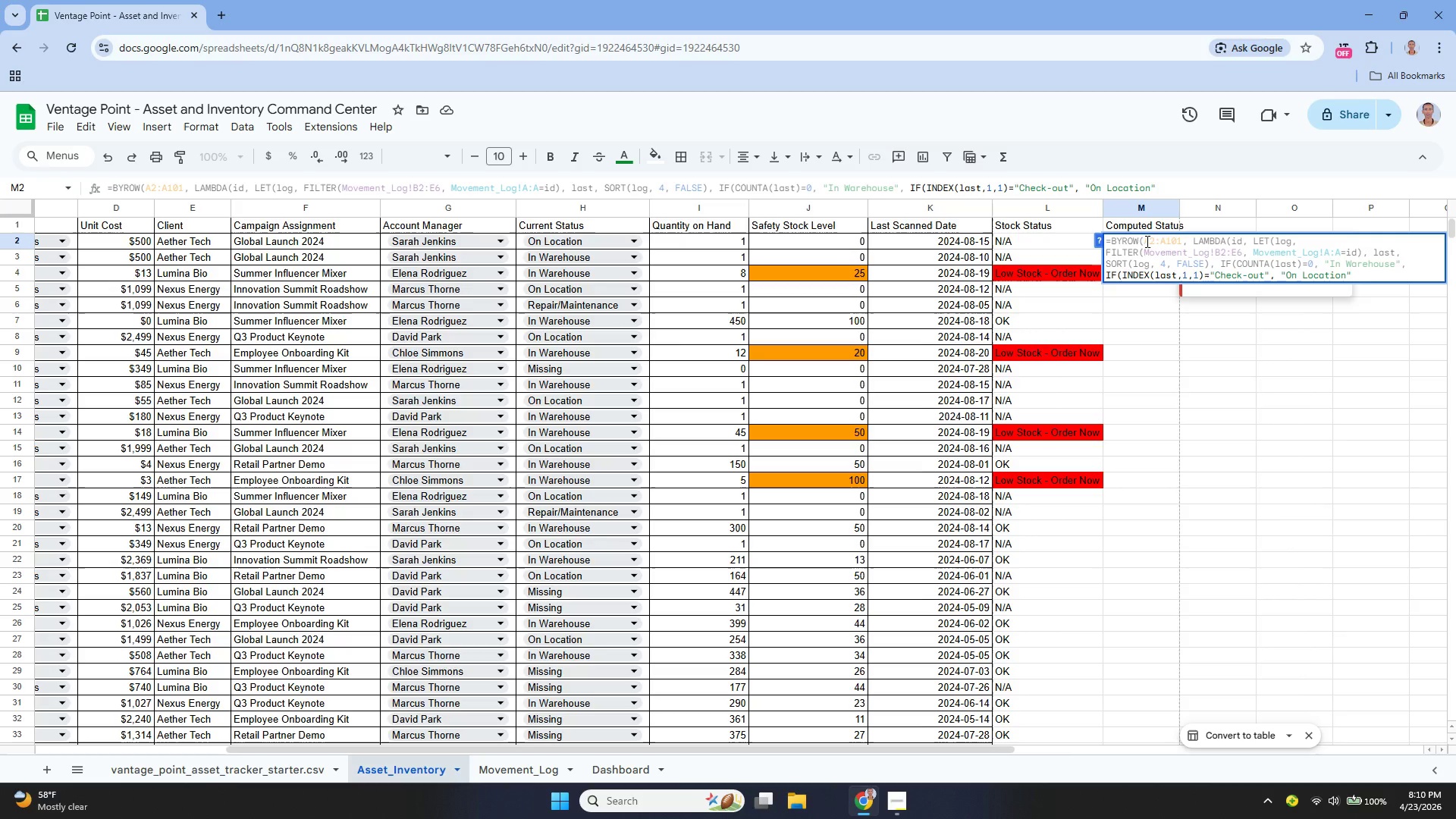 
key(ArrowRight)
 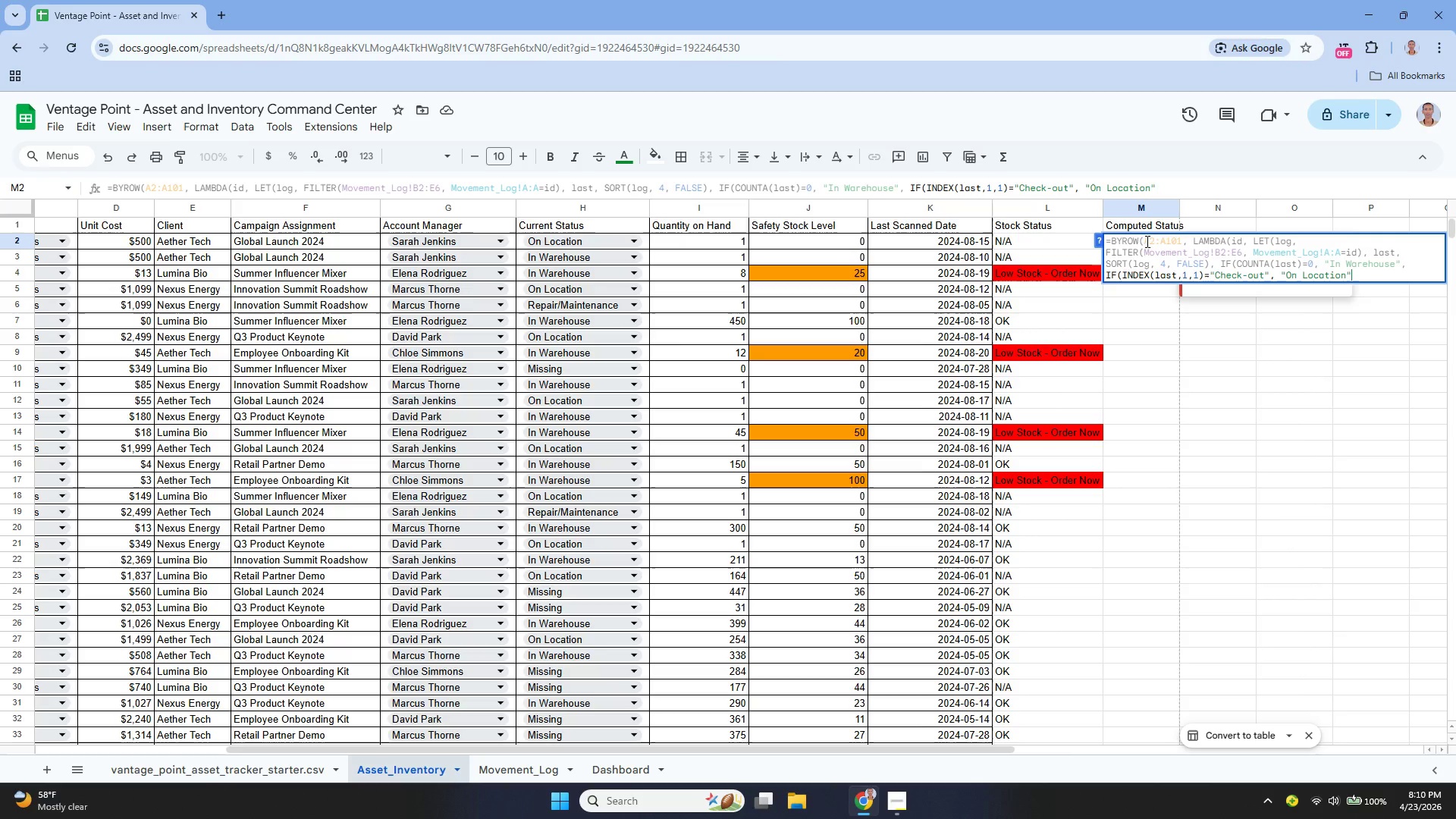 
type(, if)
 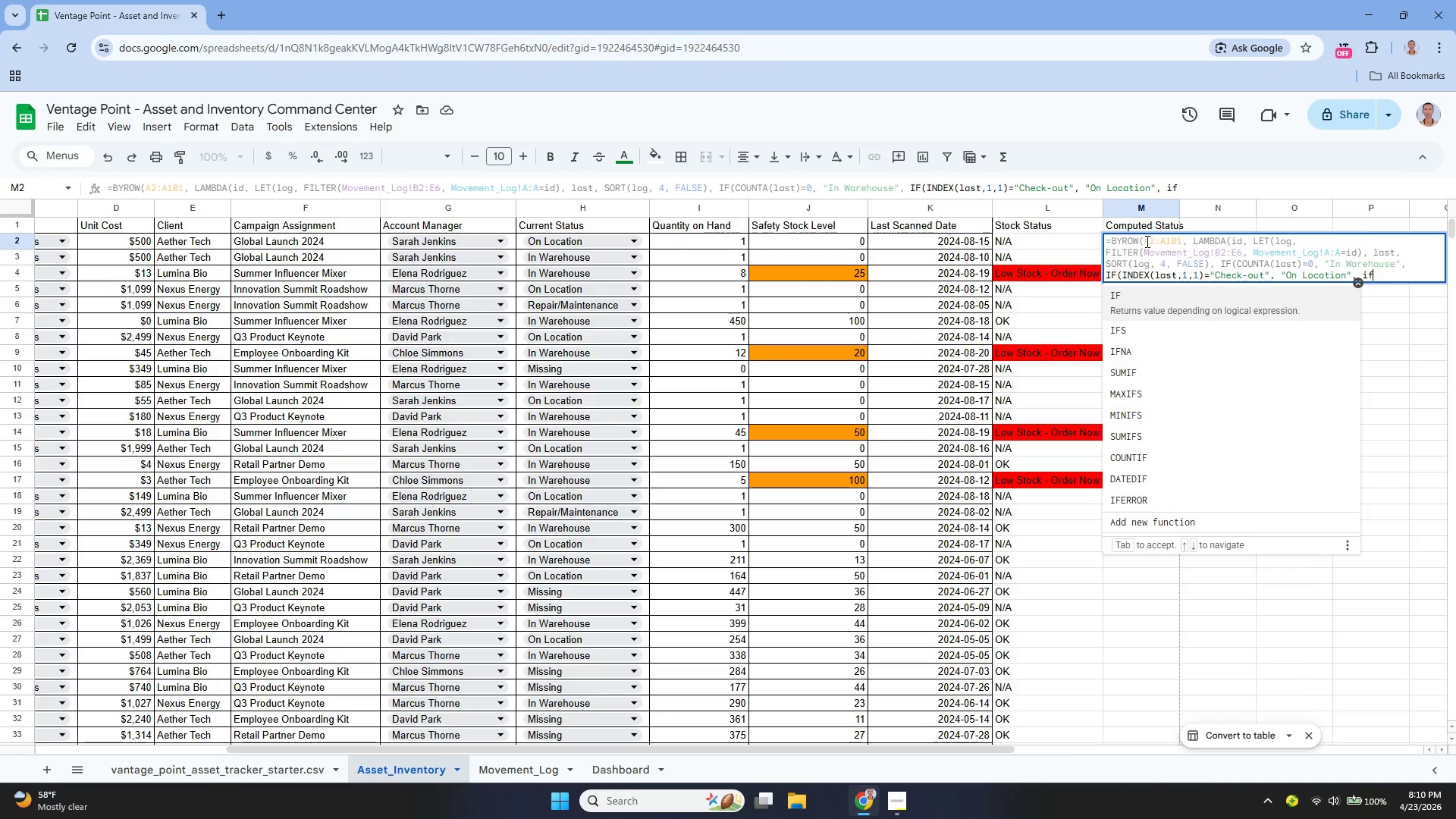 
key(Enter)
 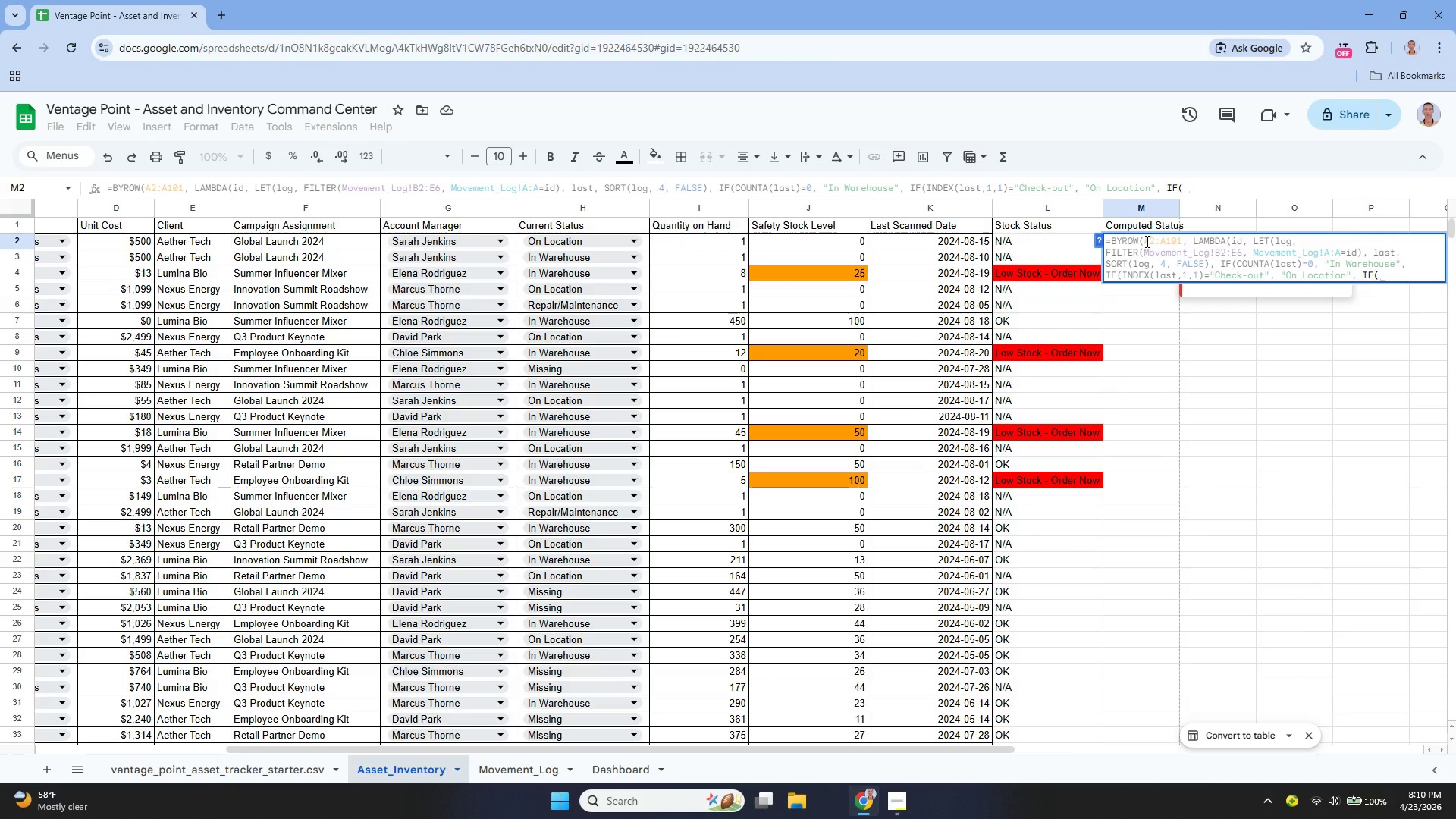 
type(ind)
 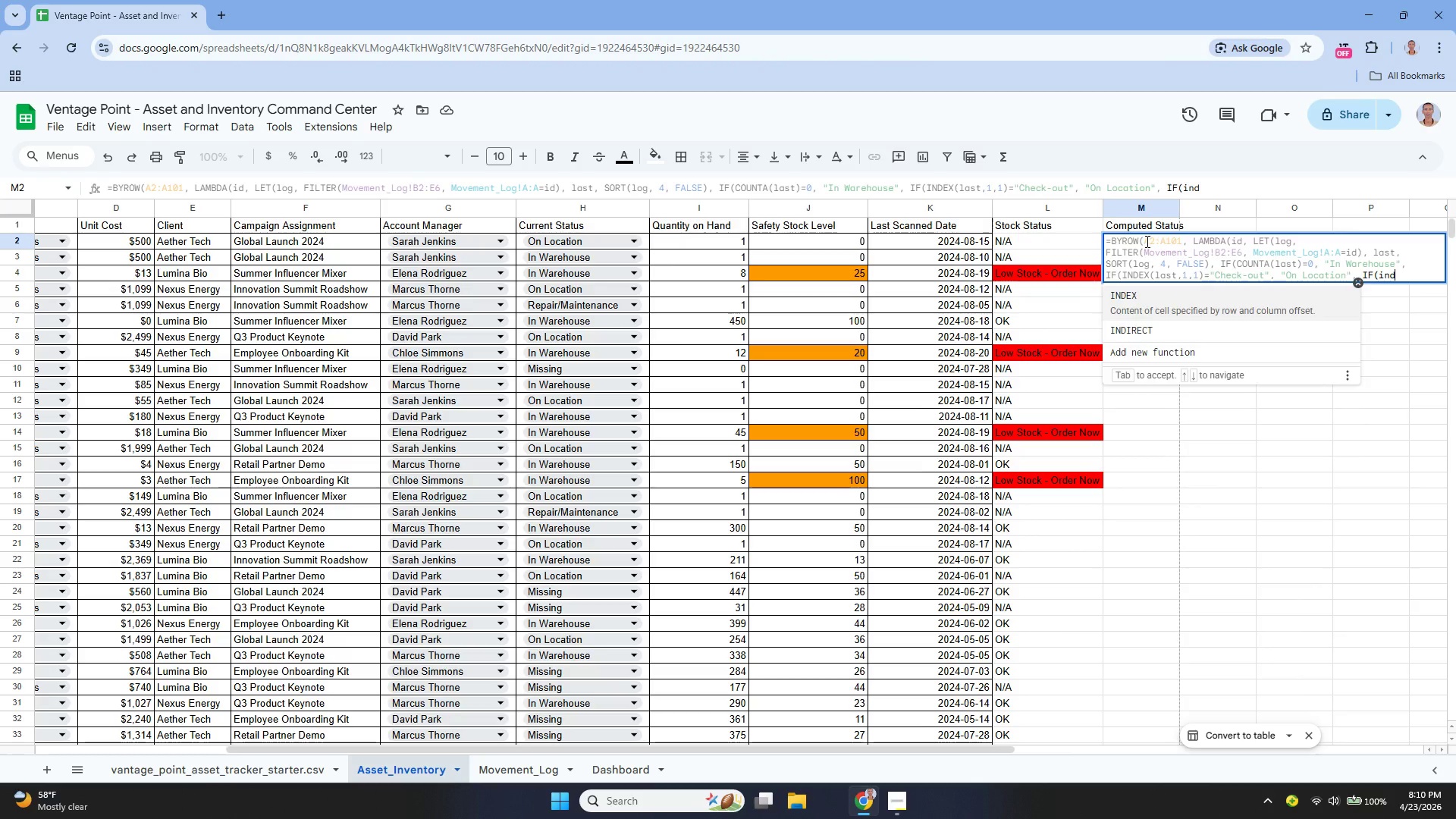 
key(Enter)
 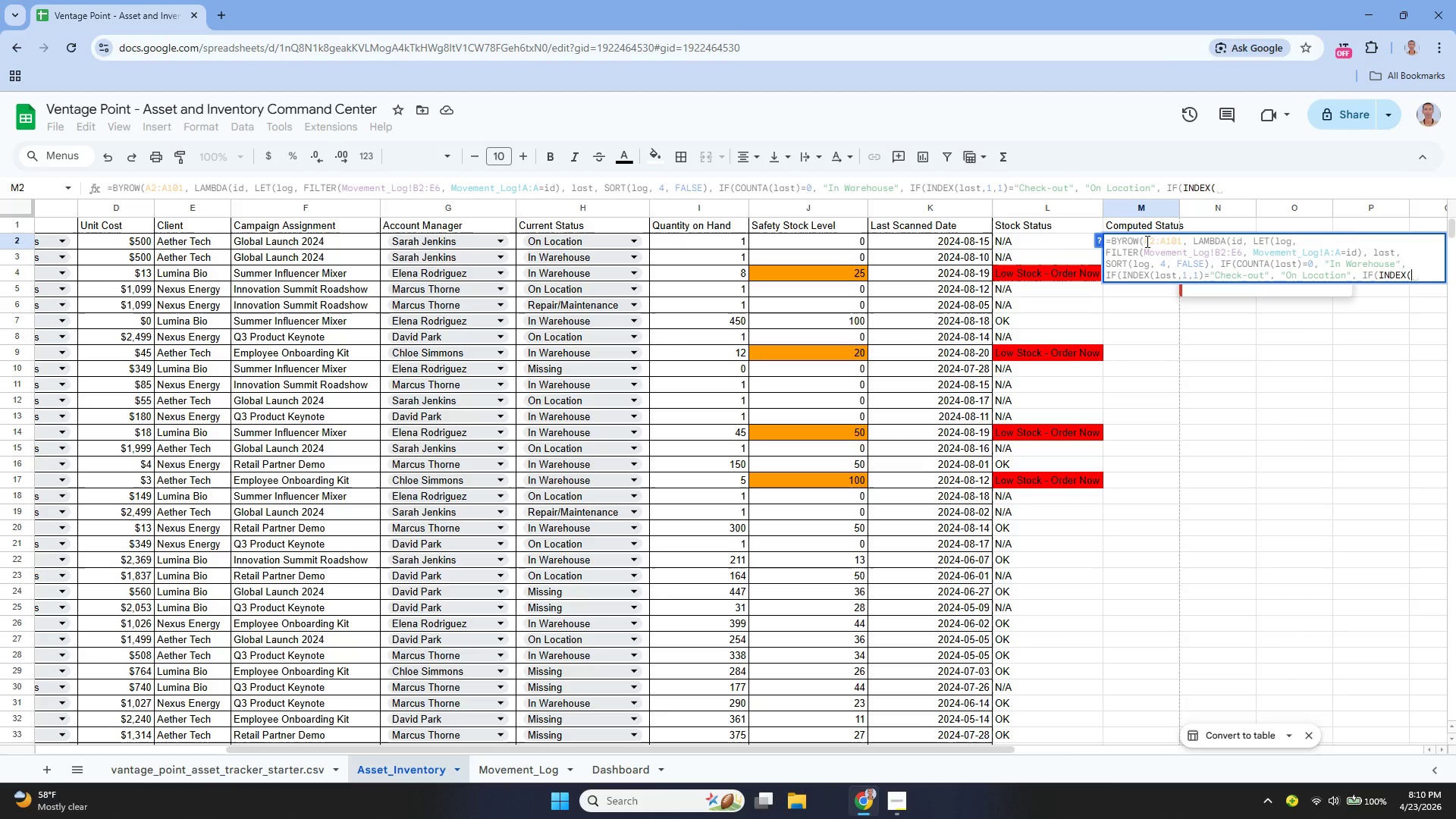 
type(last)
 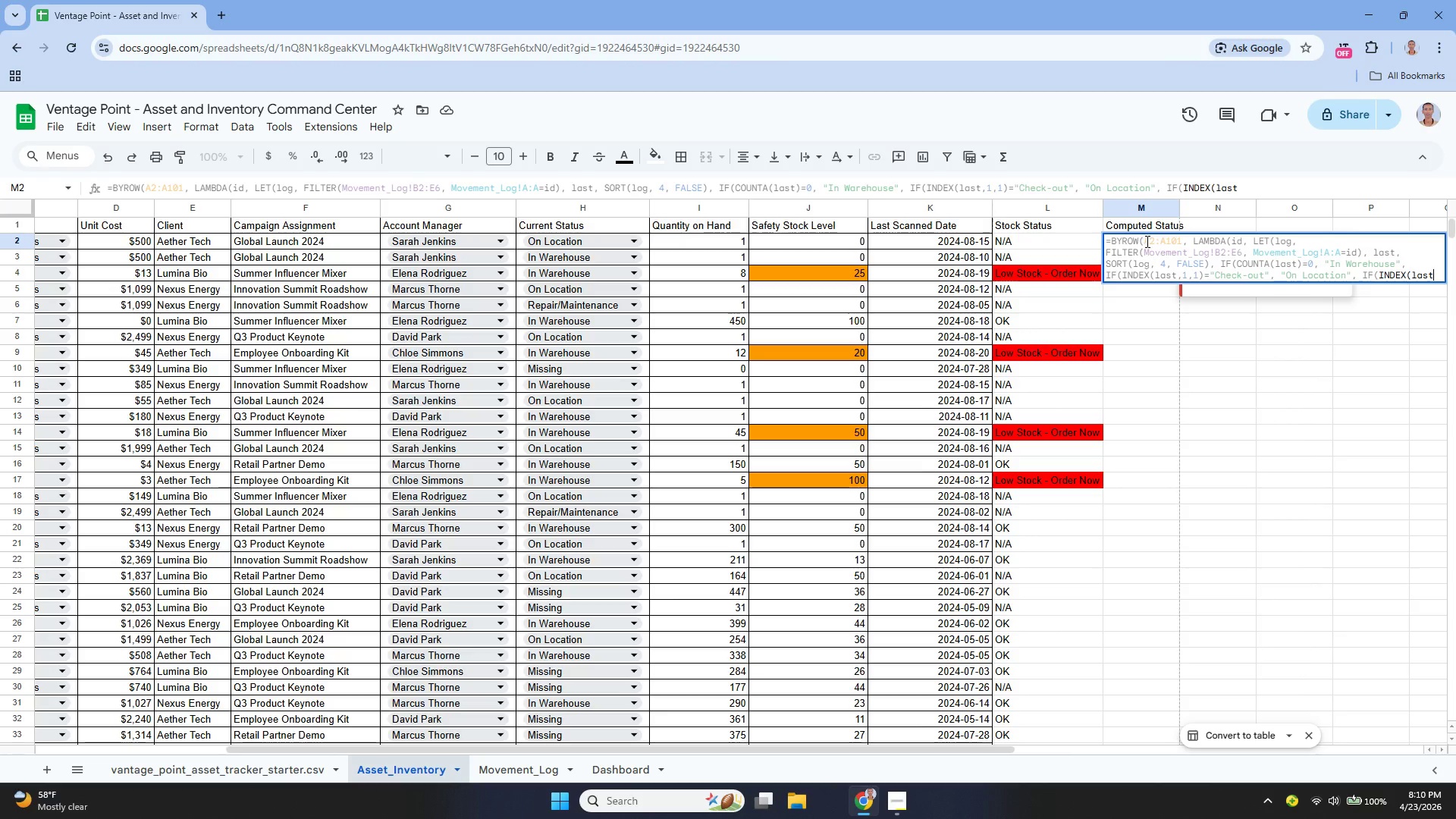 
type(,1,1)="")
 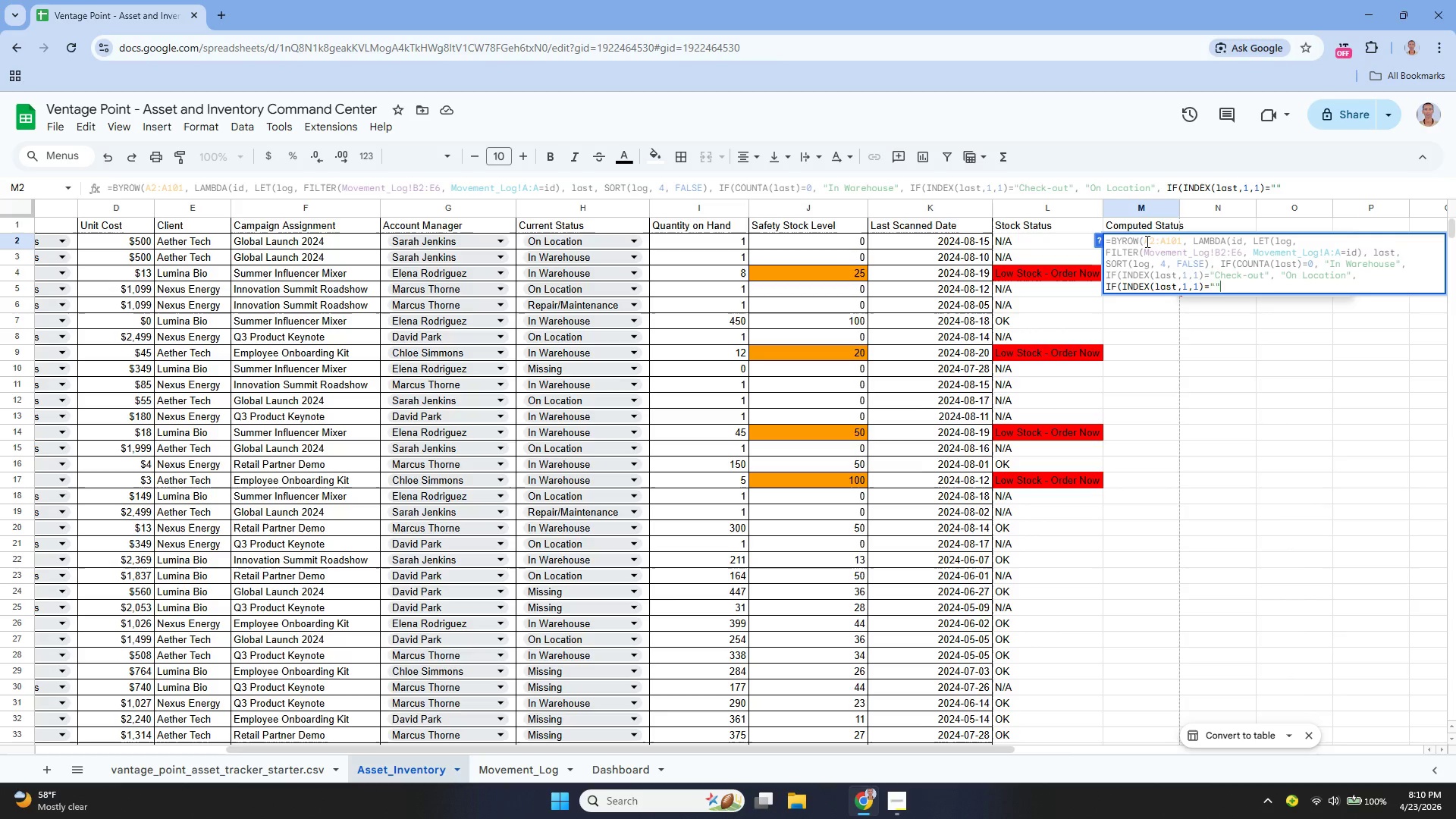 
key(ArrowLeft)
 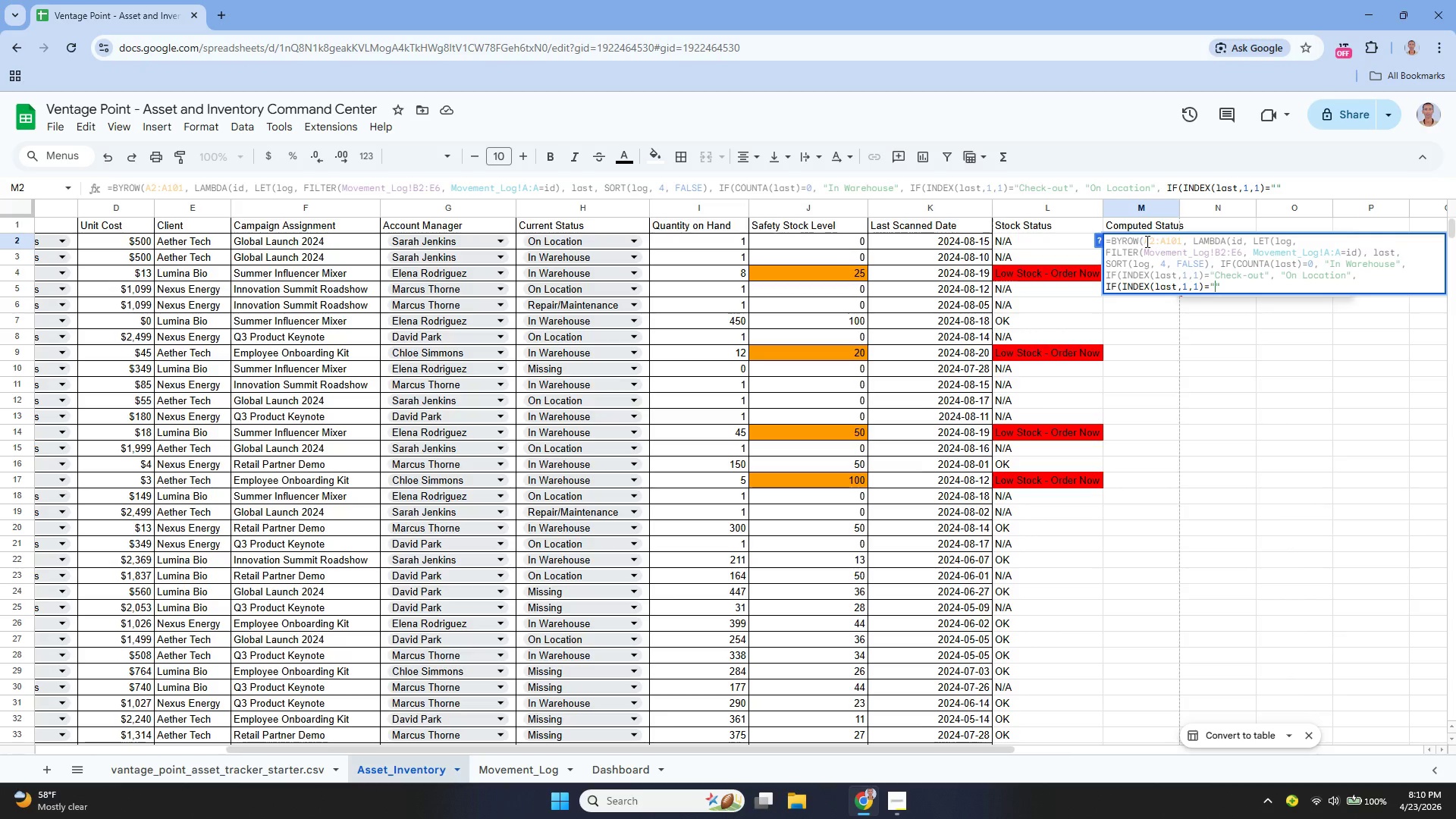 
type(Check-in)
 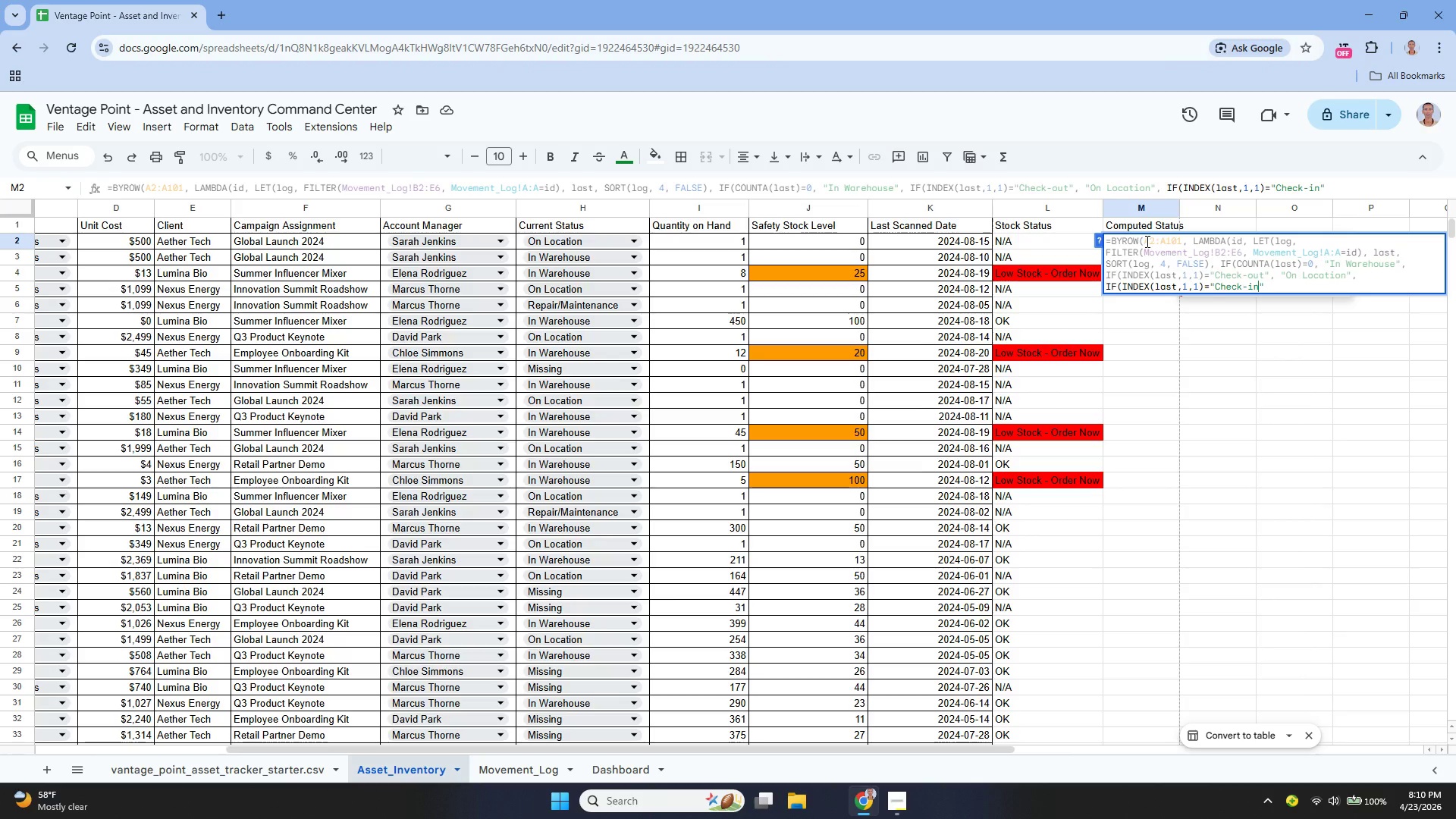 
key(ArrowRight)
 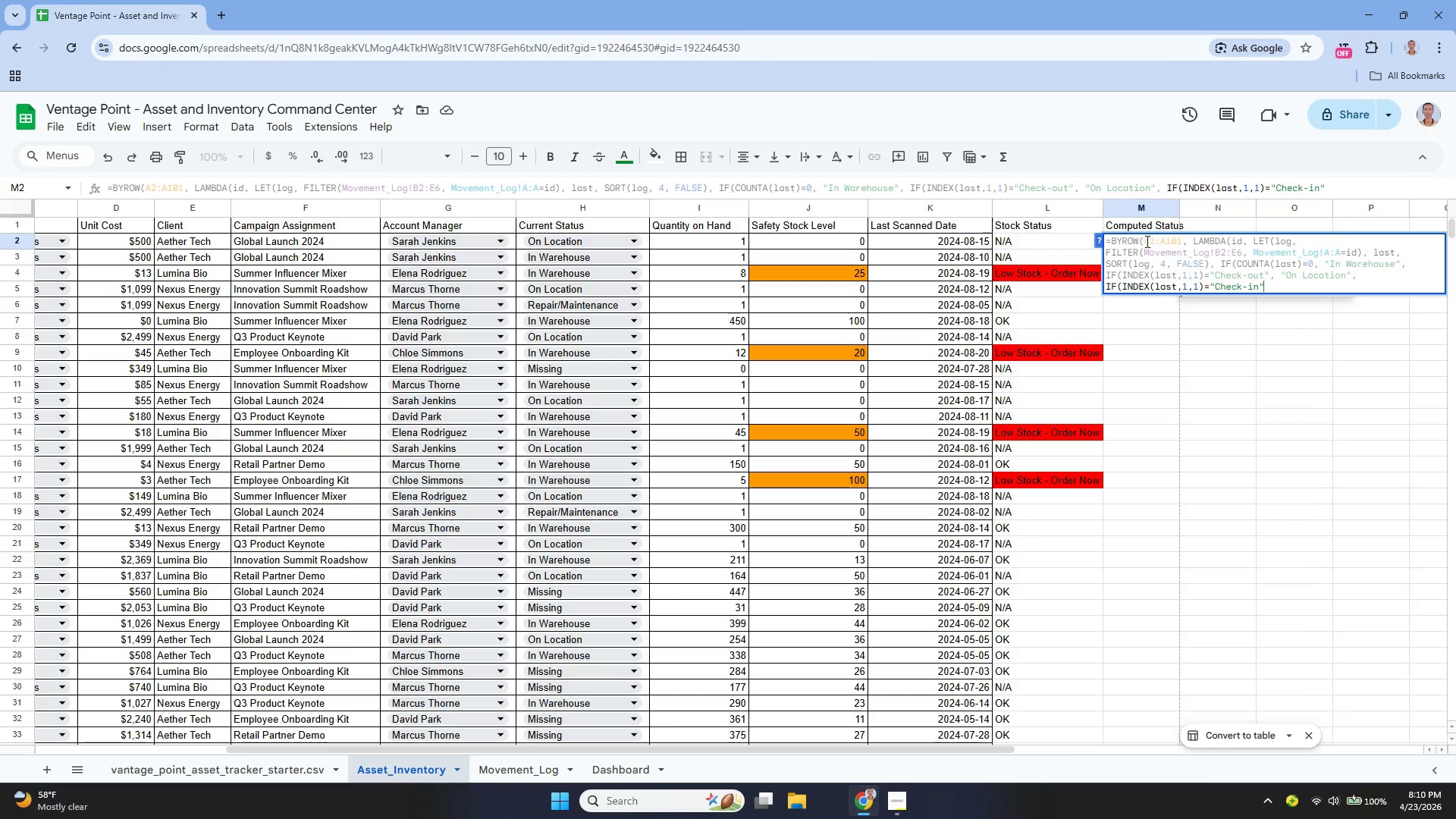 
key(Comma)
 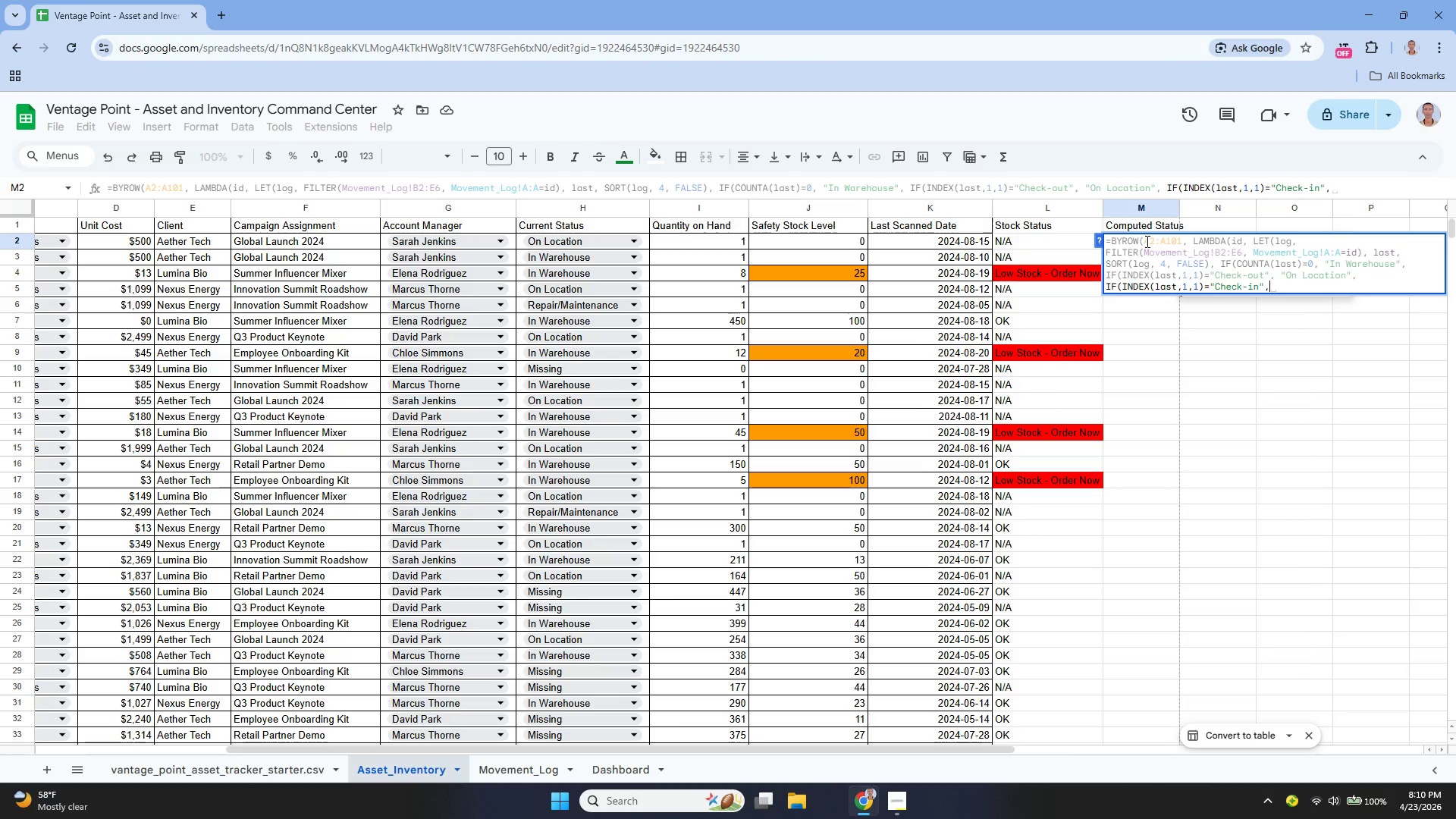 
key(Space)
 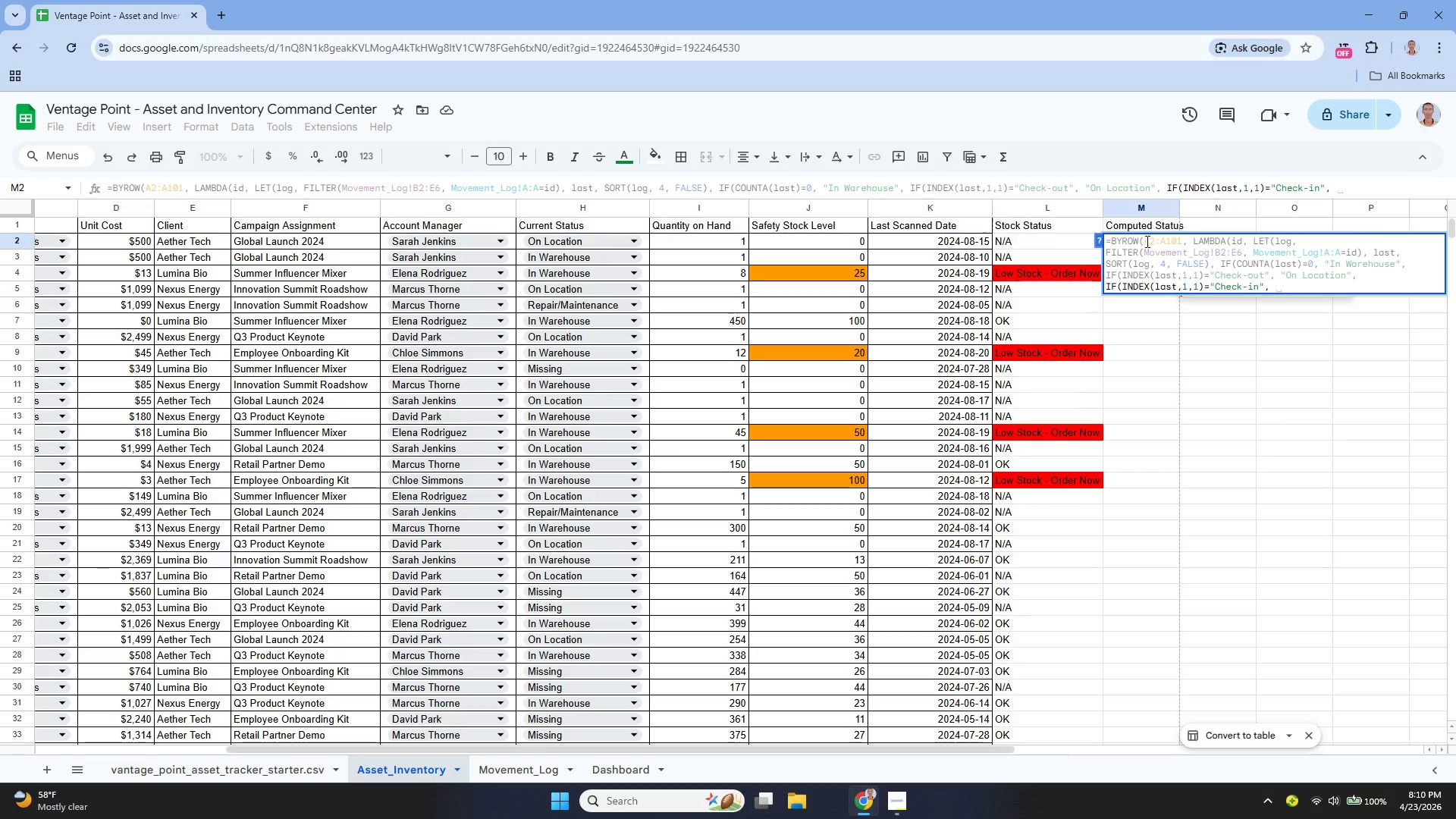 
key(Shift+Quote)
 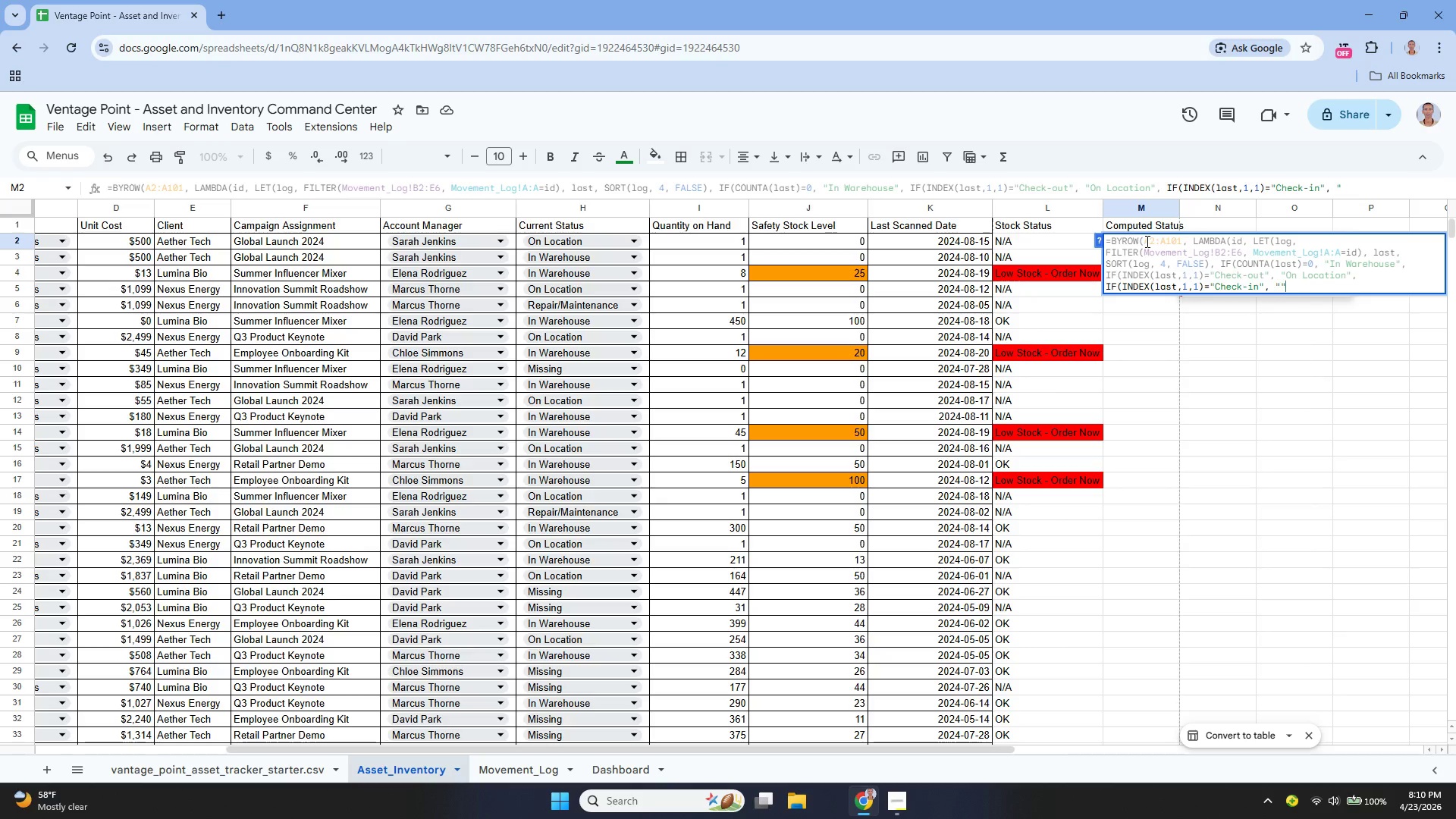 
key(Shift+Quote)
 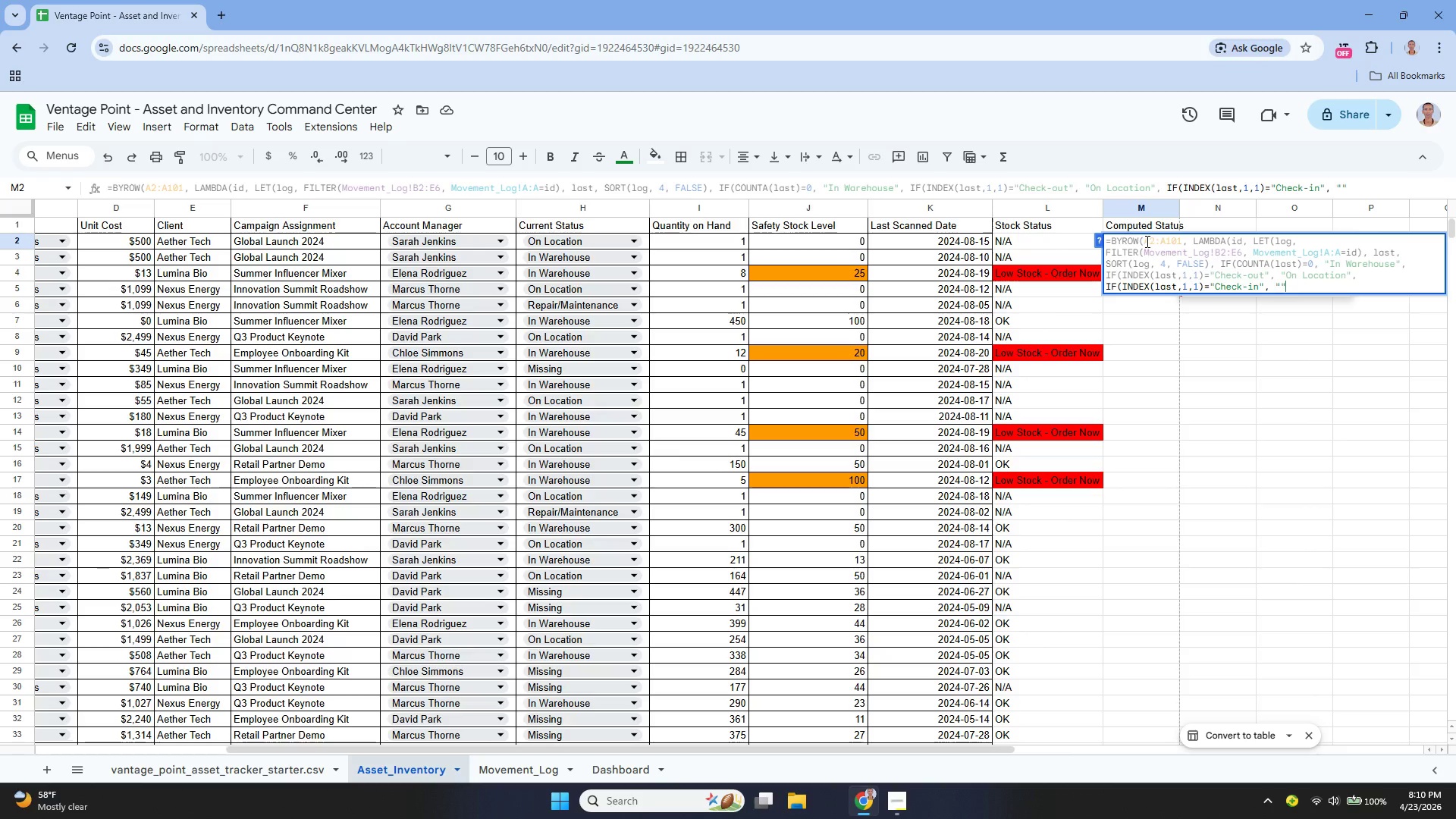 
key(ArrowLeft)
 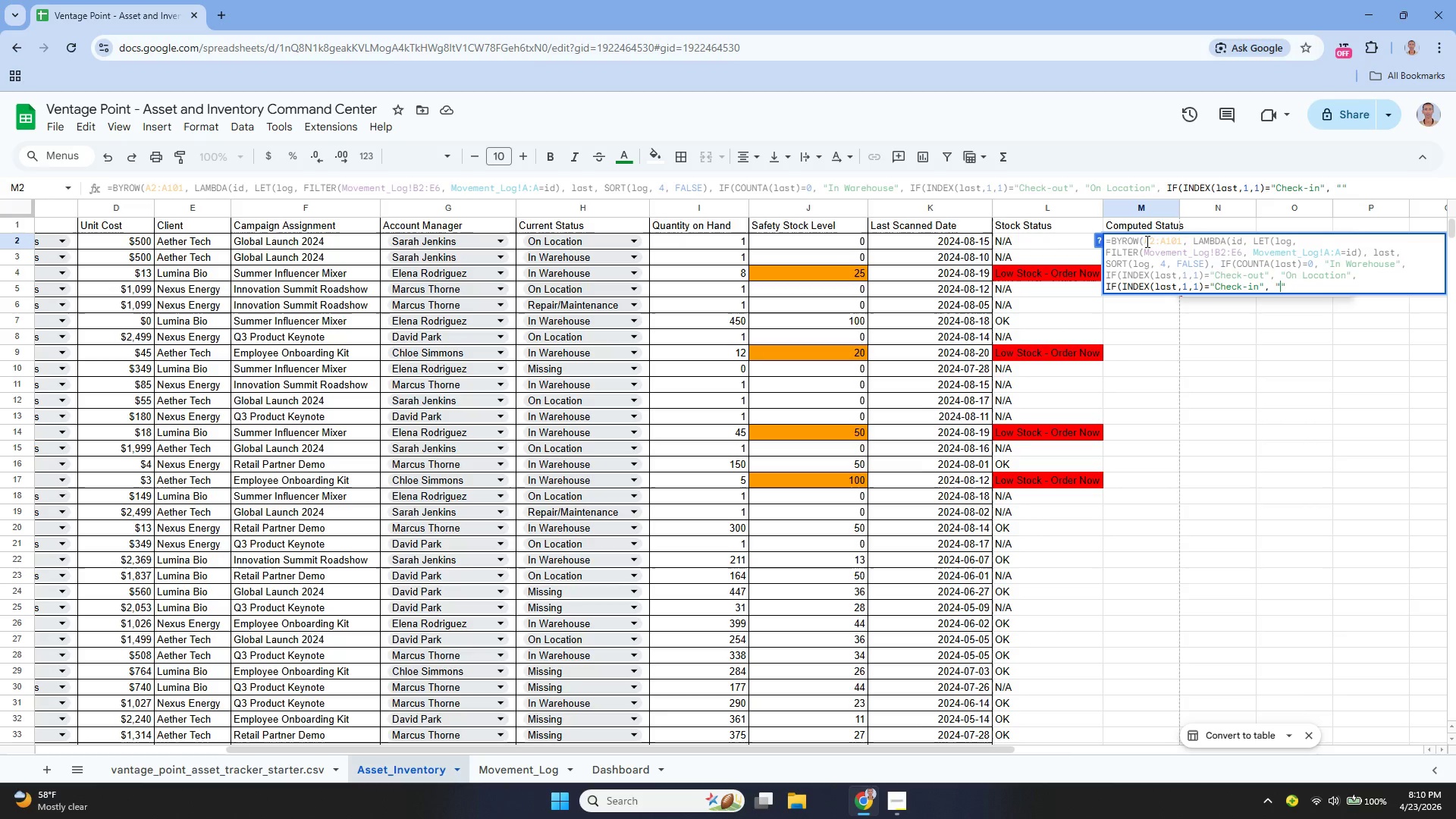 
type(In Warehuse)
 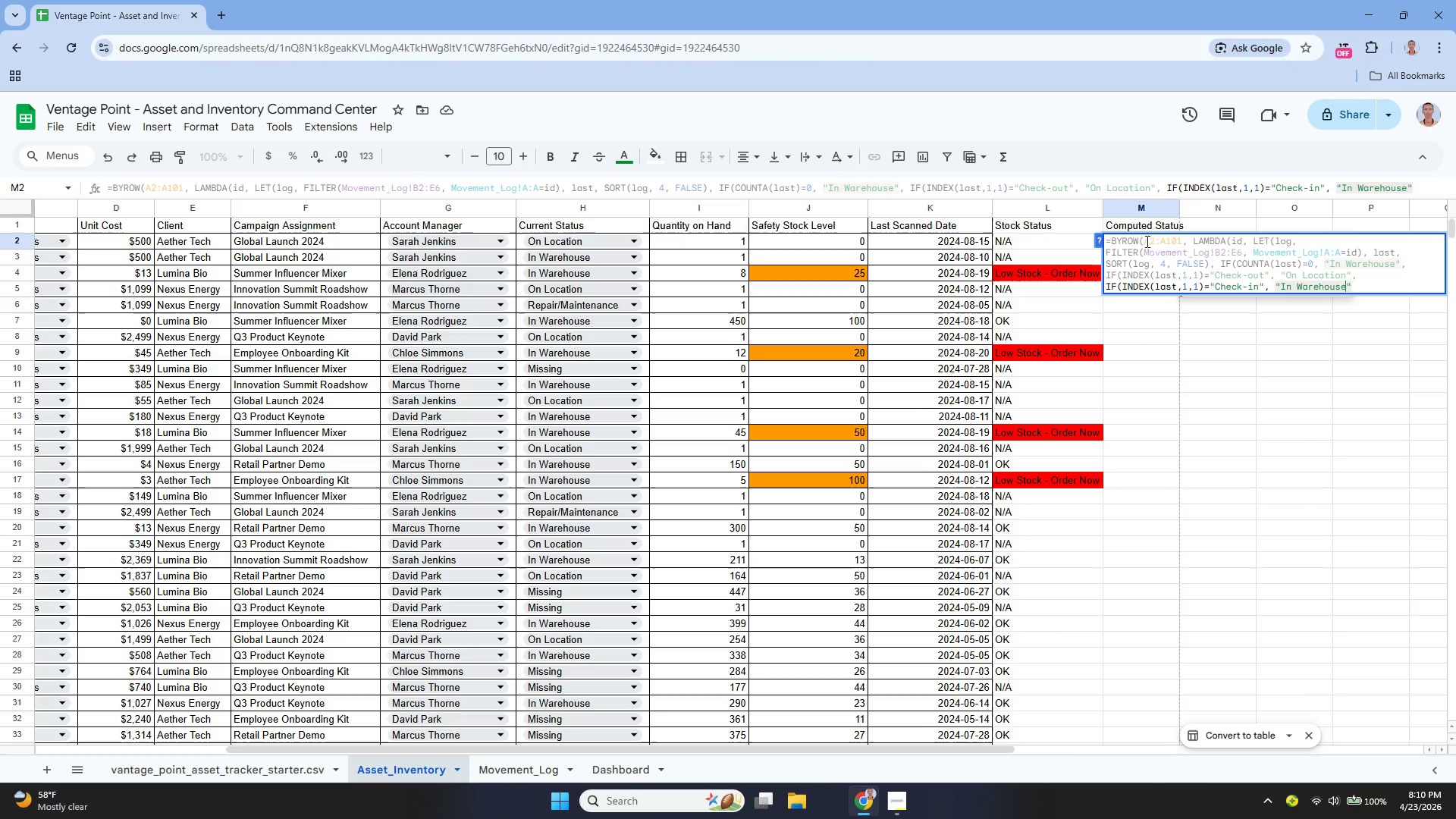 
 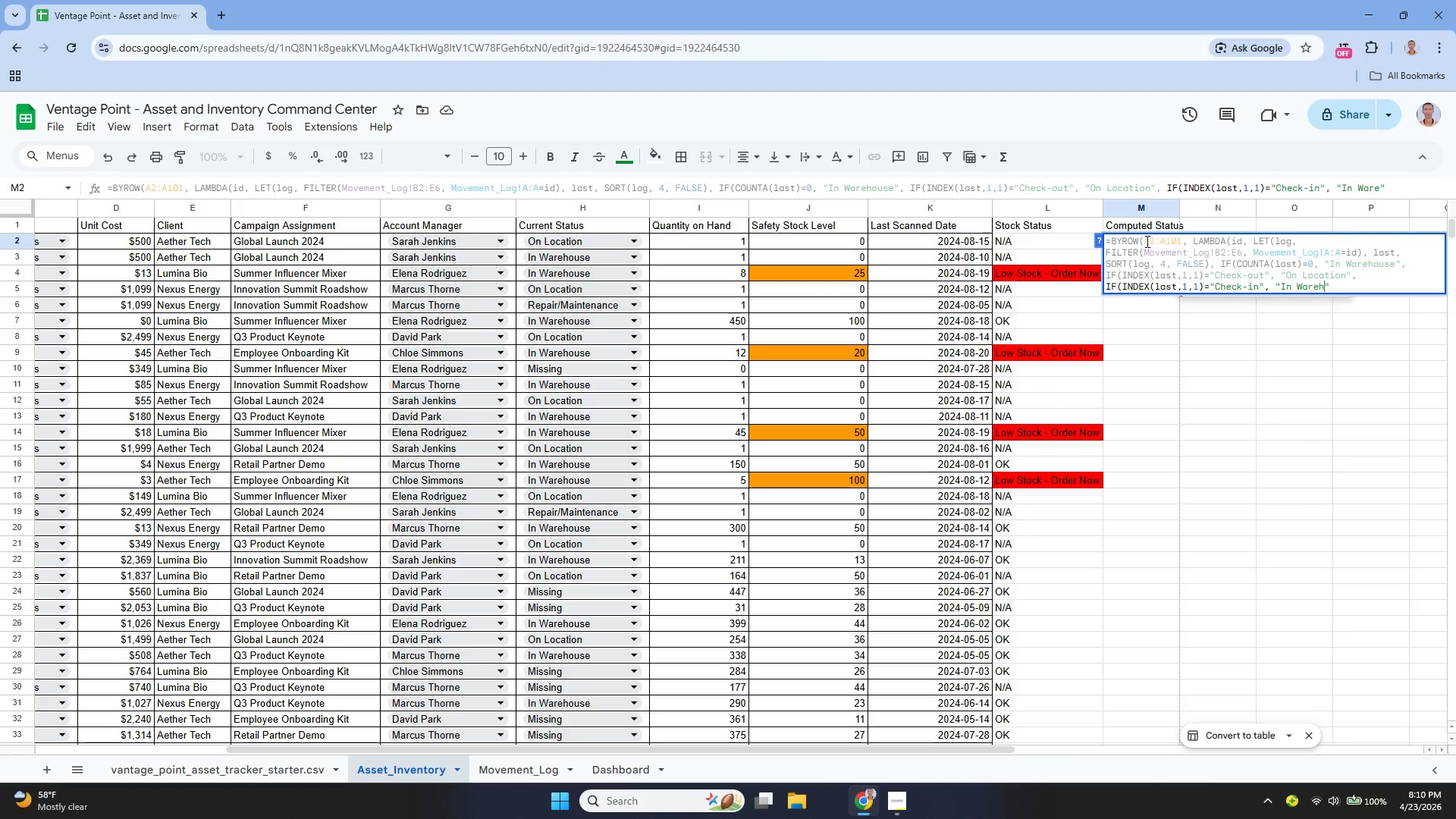 
hold_key(key=O, duration=0.34)
 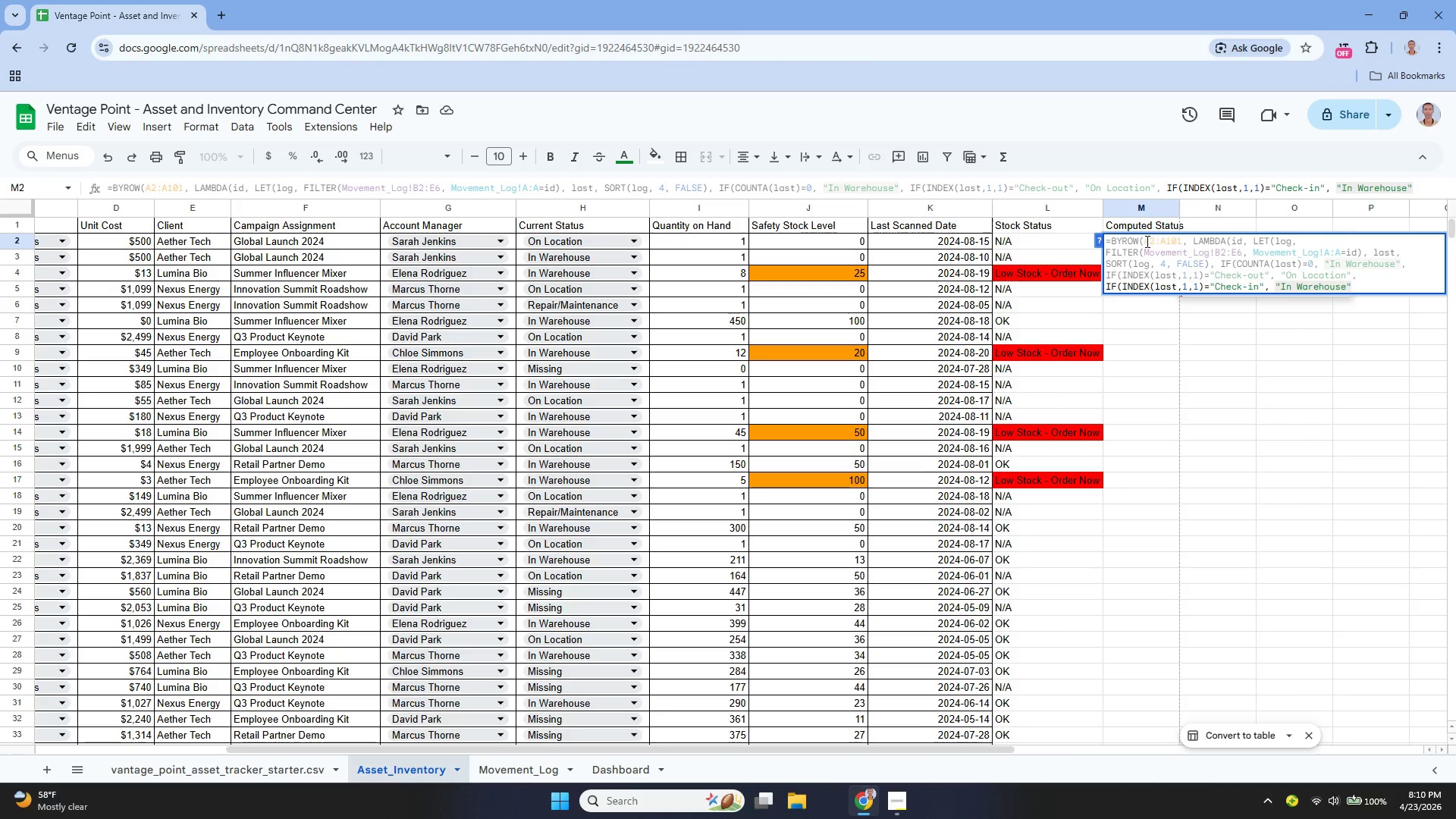 
key(ArrowRight)
 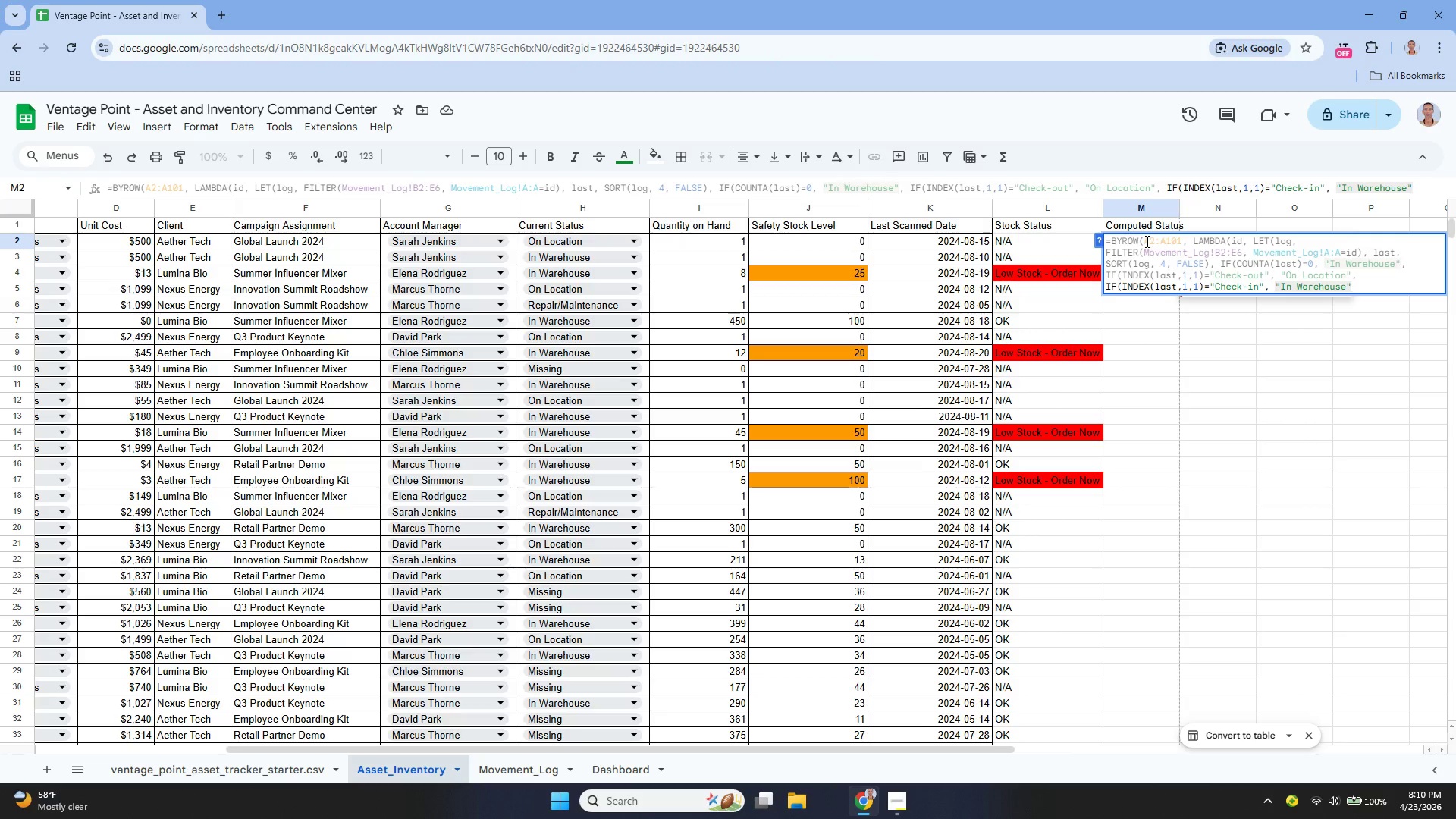 
key(Comma)
 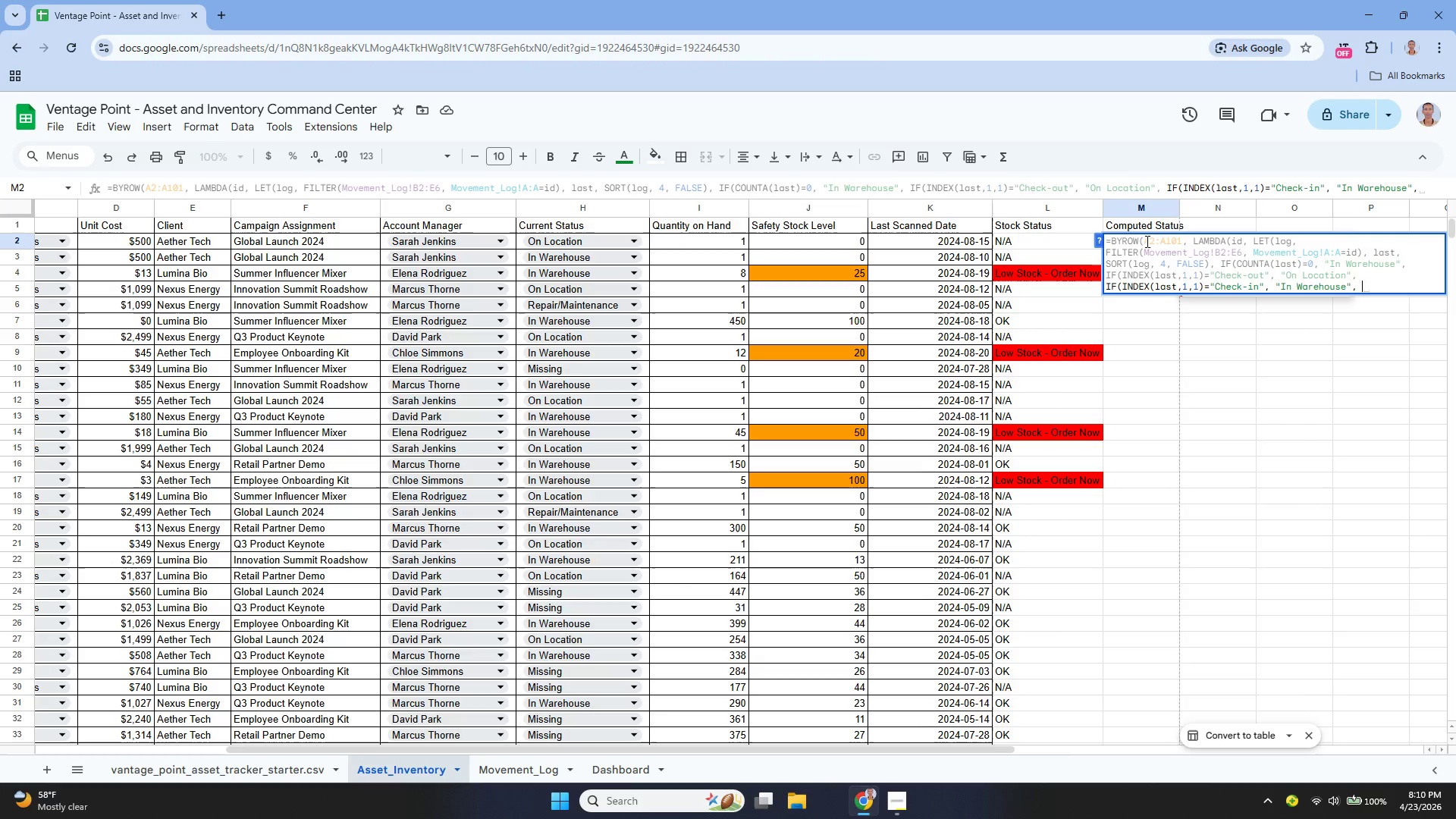 
key(Space)
 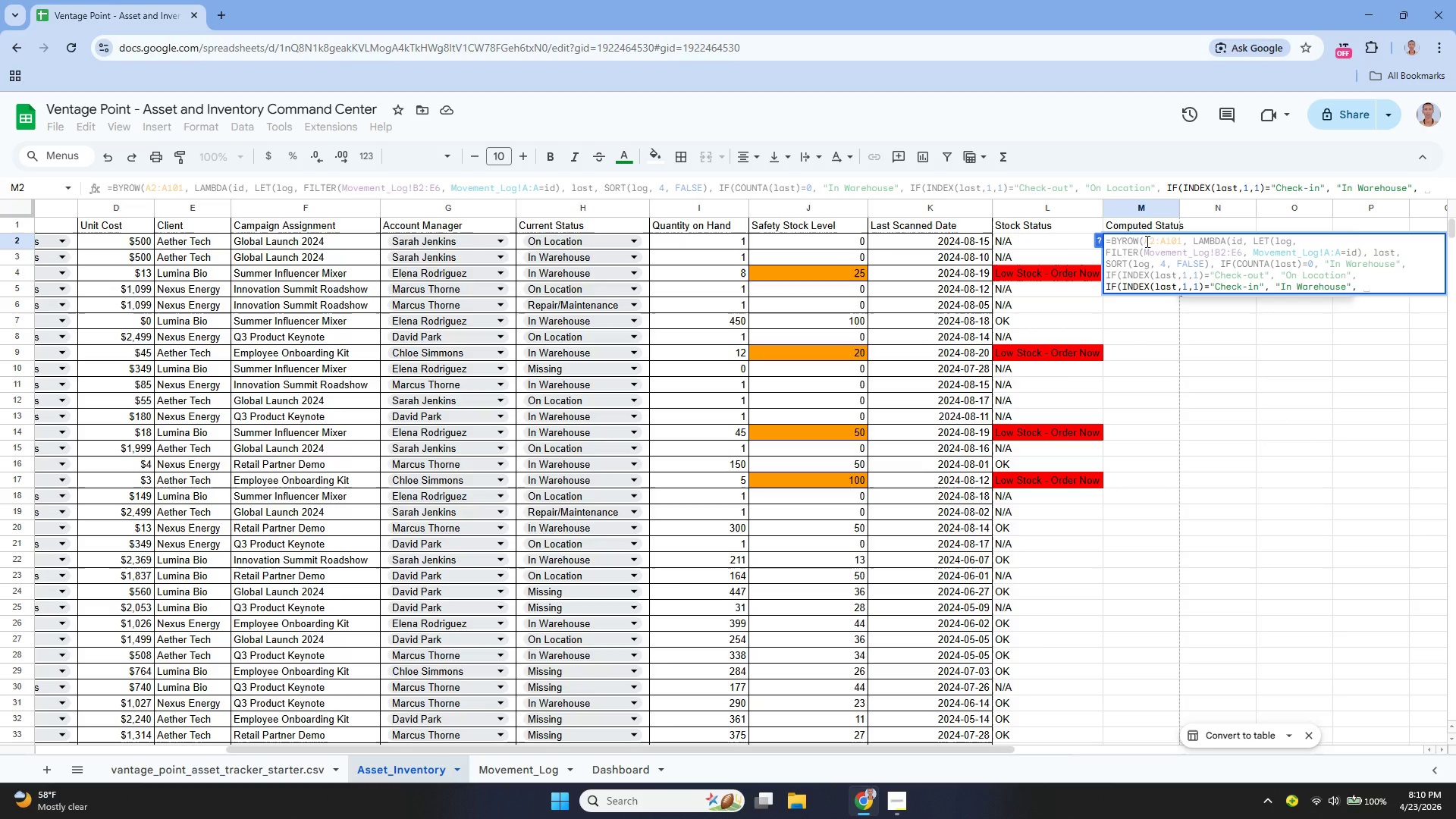 
key(Shift+Quote)
 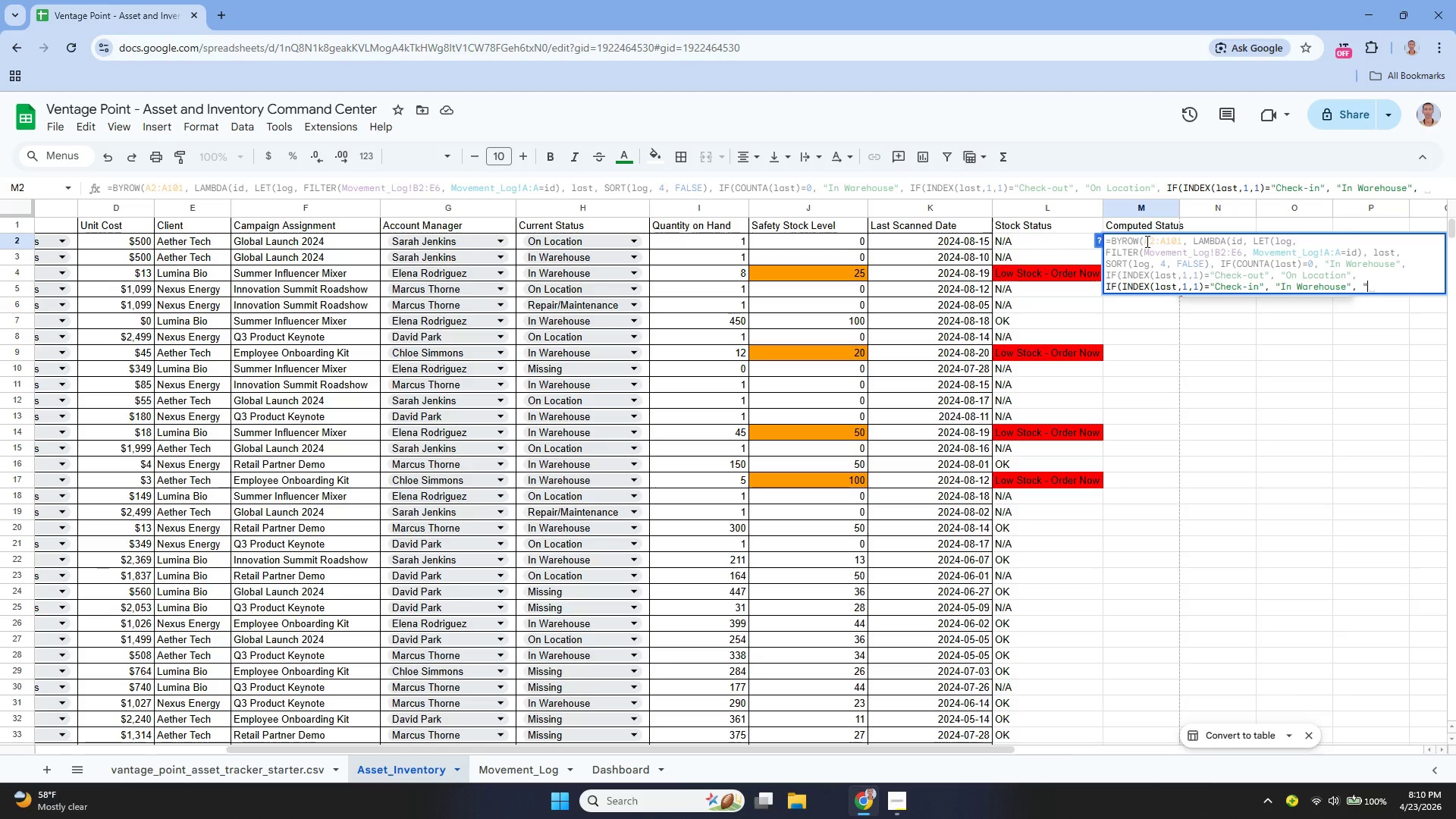 
key(Shift+Quote)
 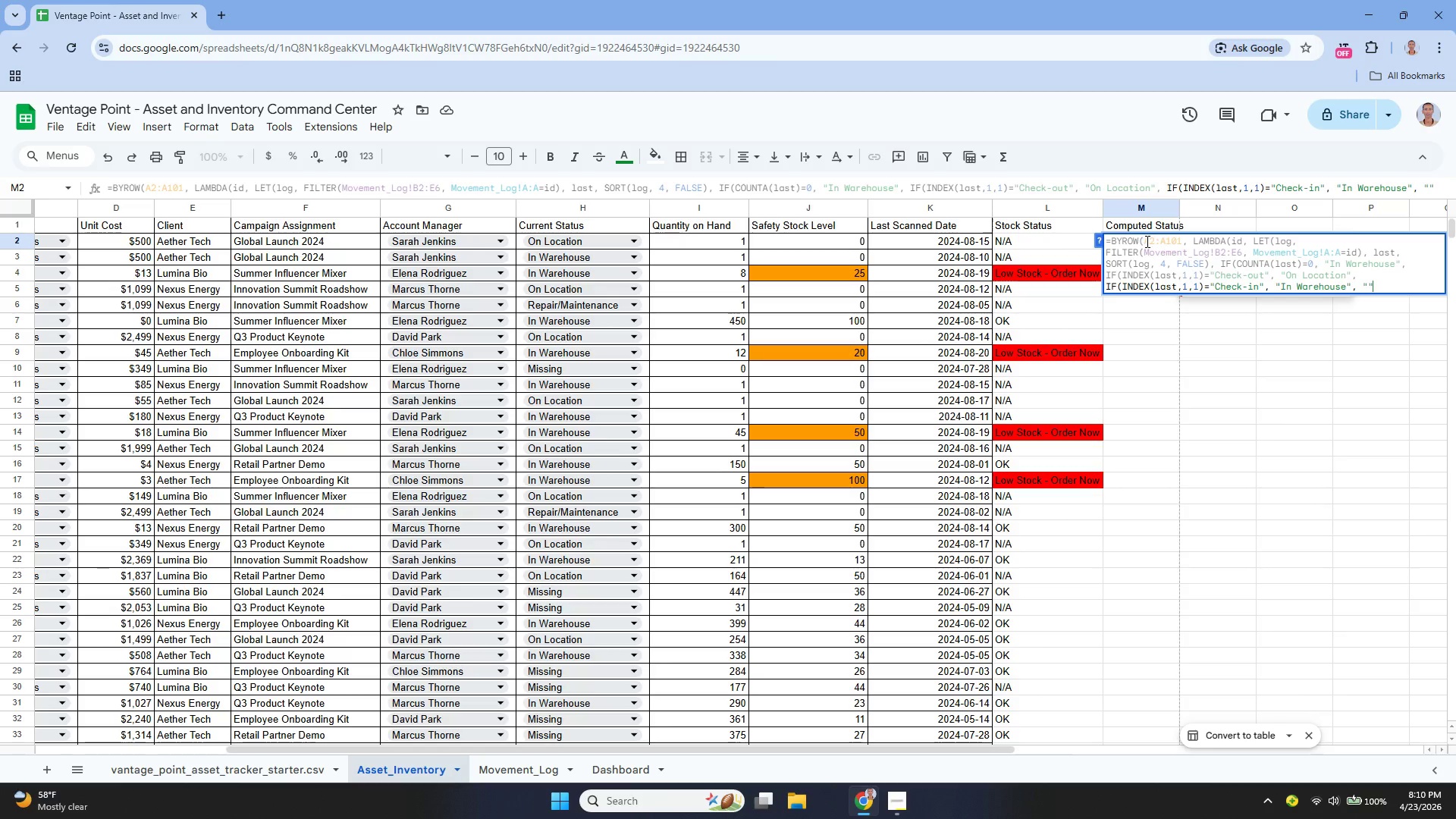 
key(ArrowLeft)
 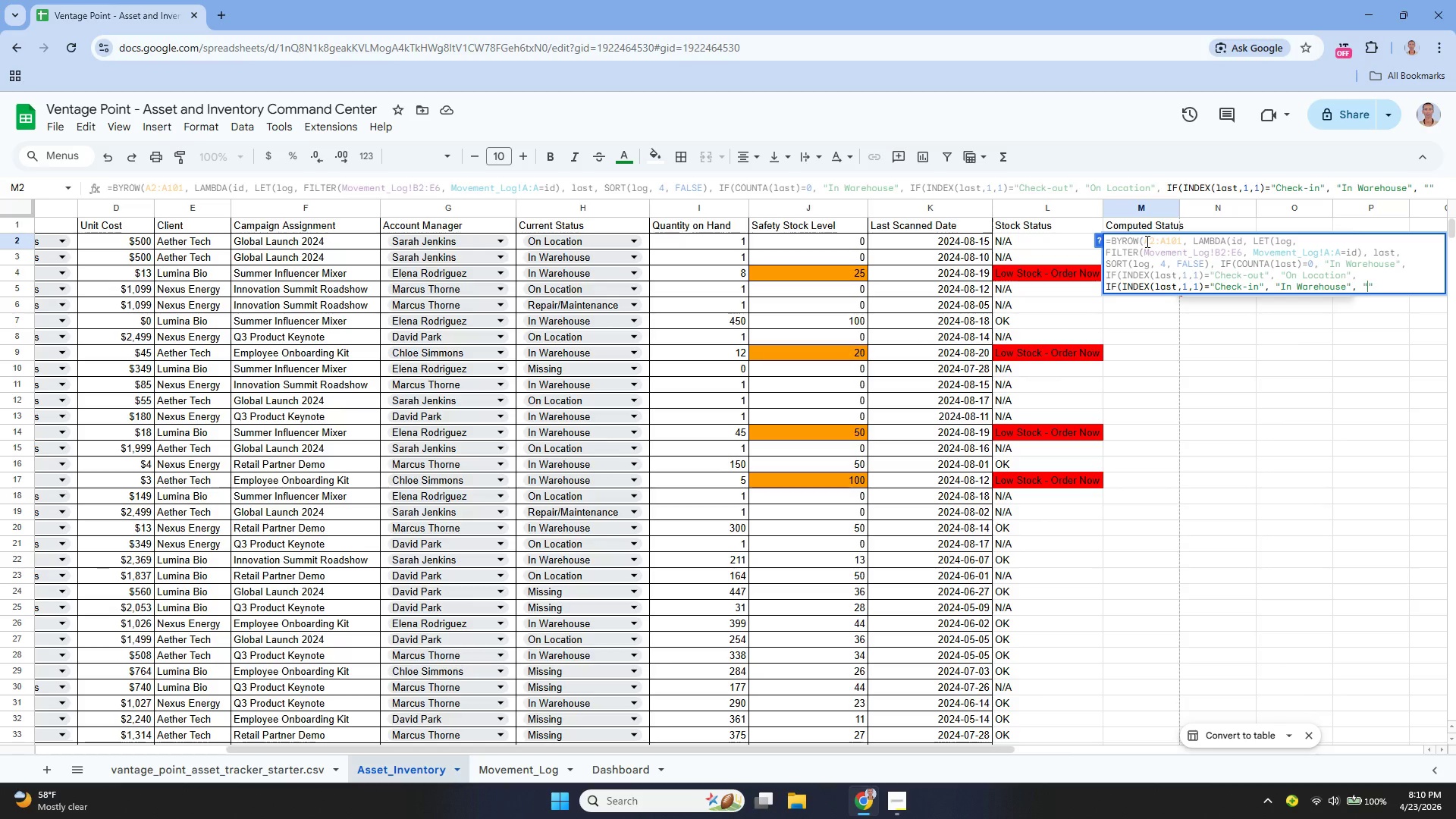 
type(Unknown)
 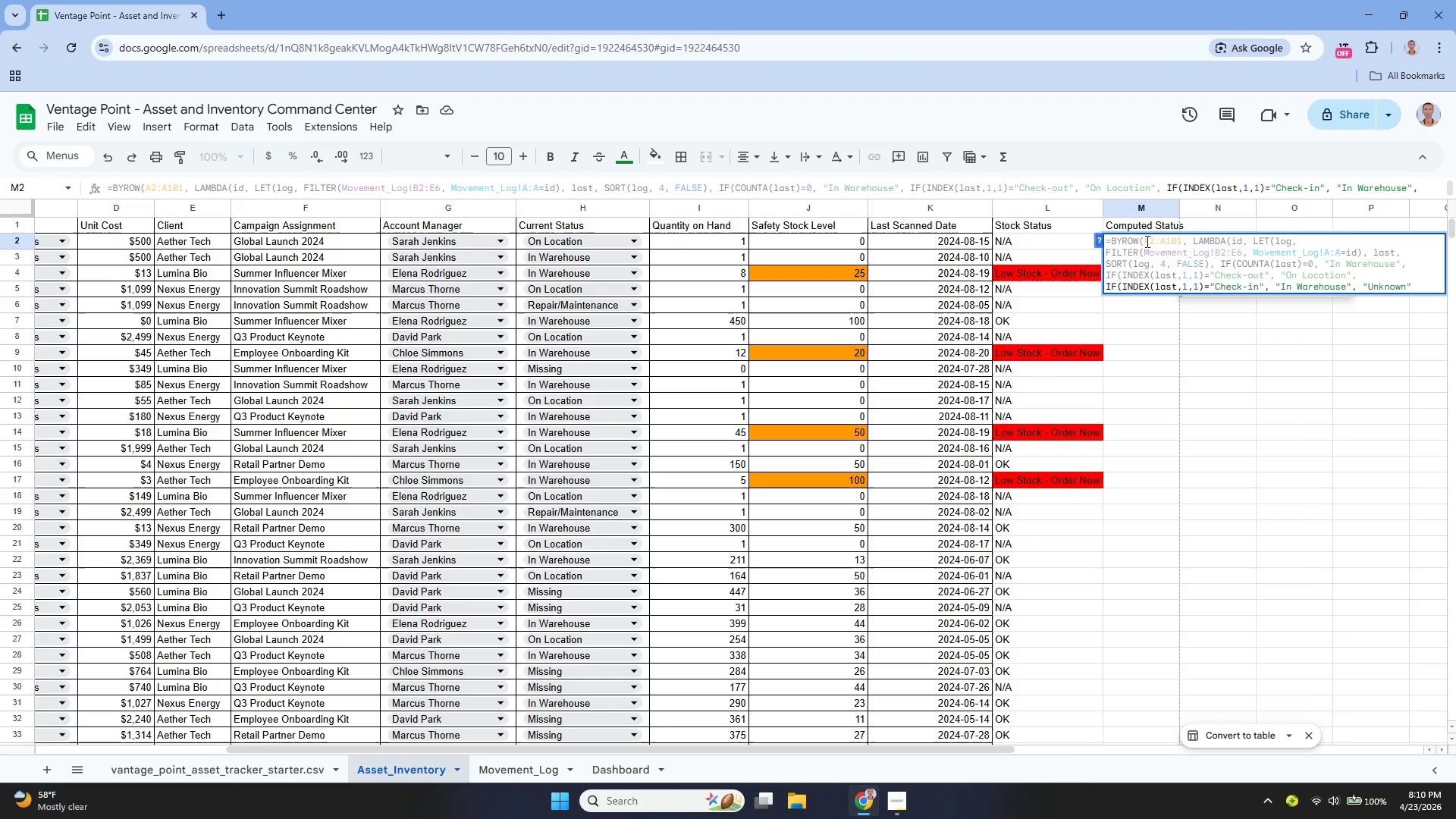 
key(ArrowRight)
 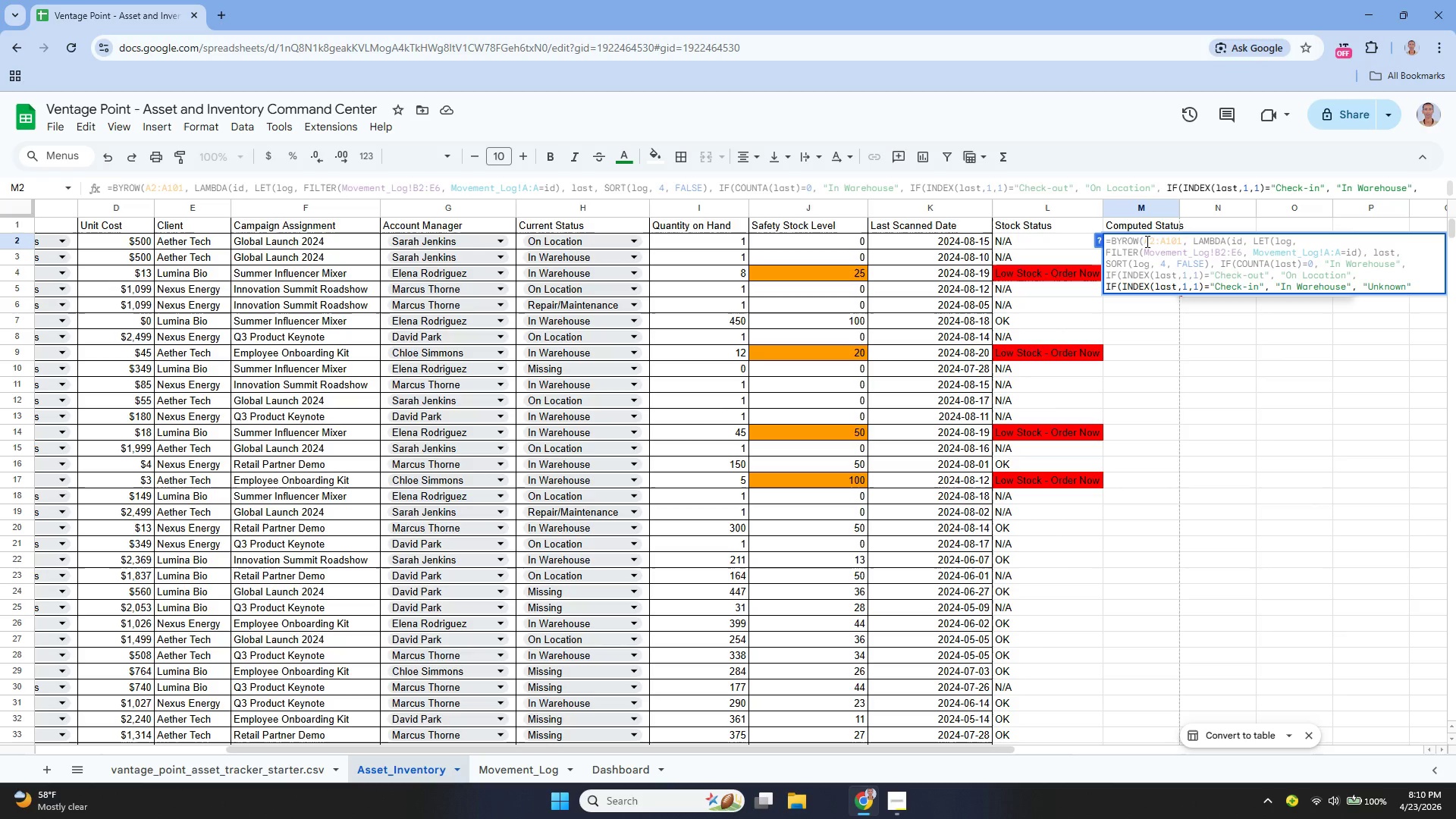 
type())))))
 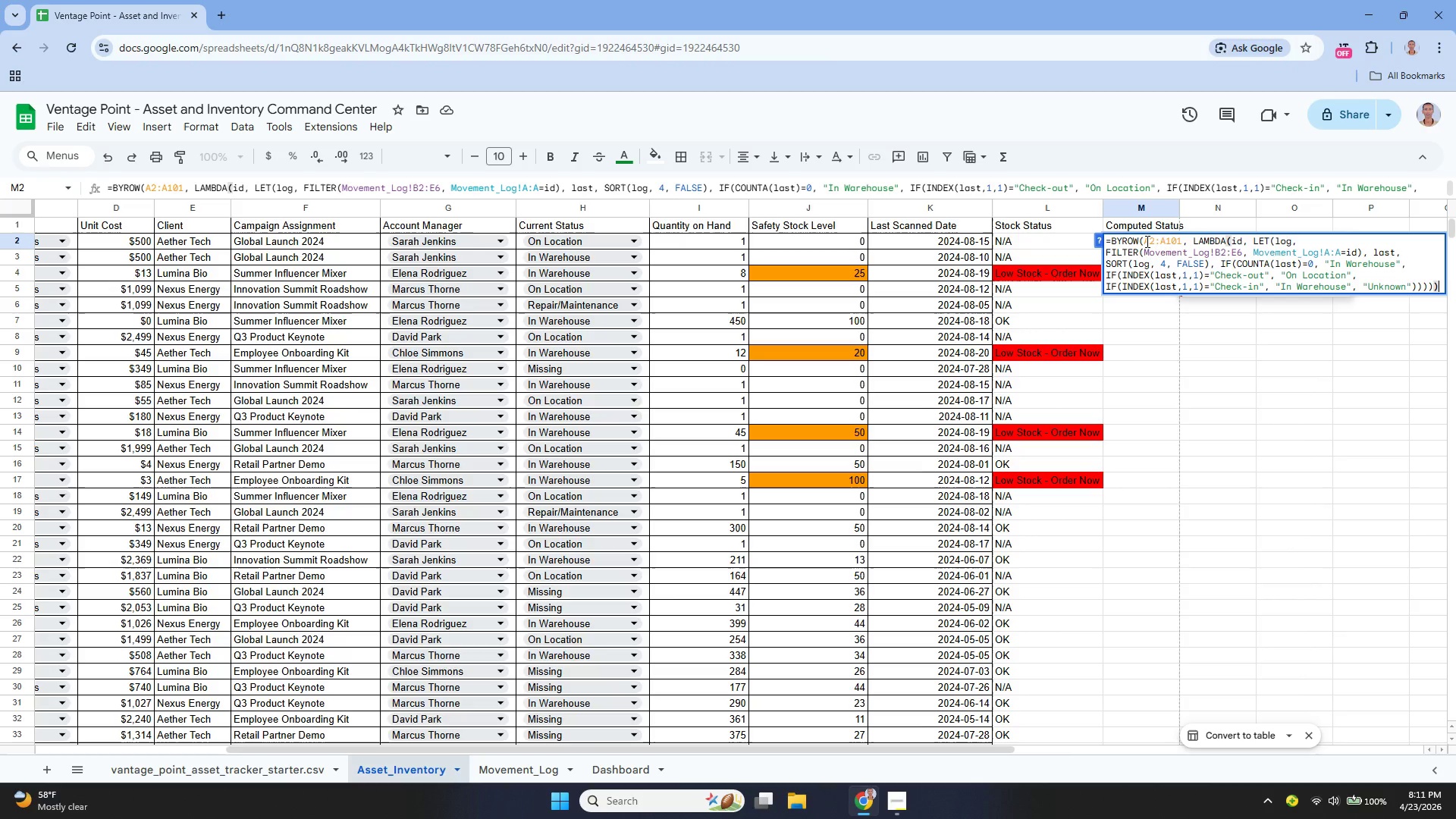 
key(Enter)
 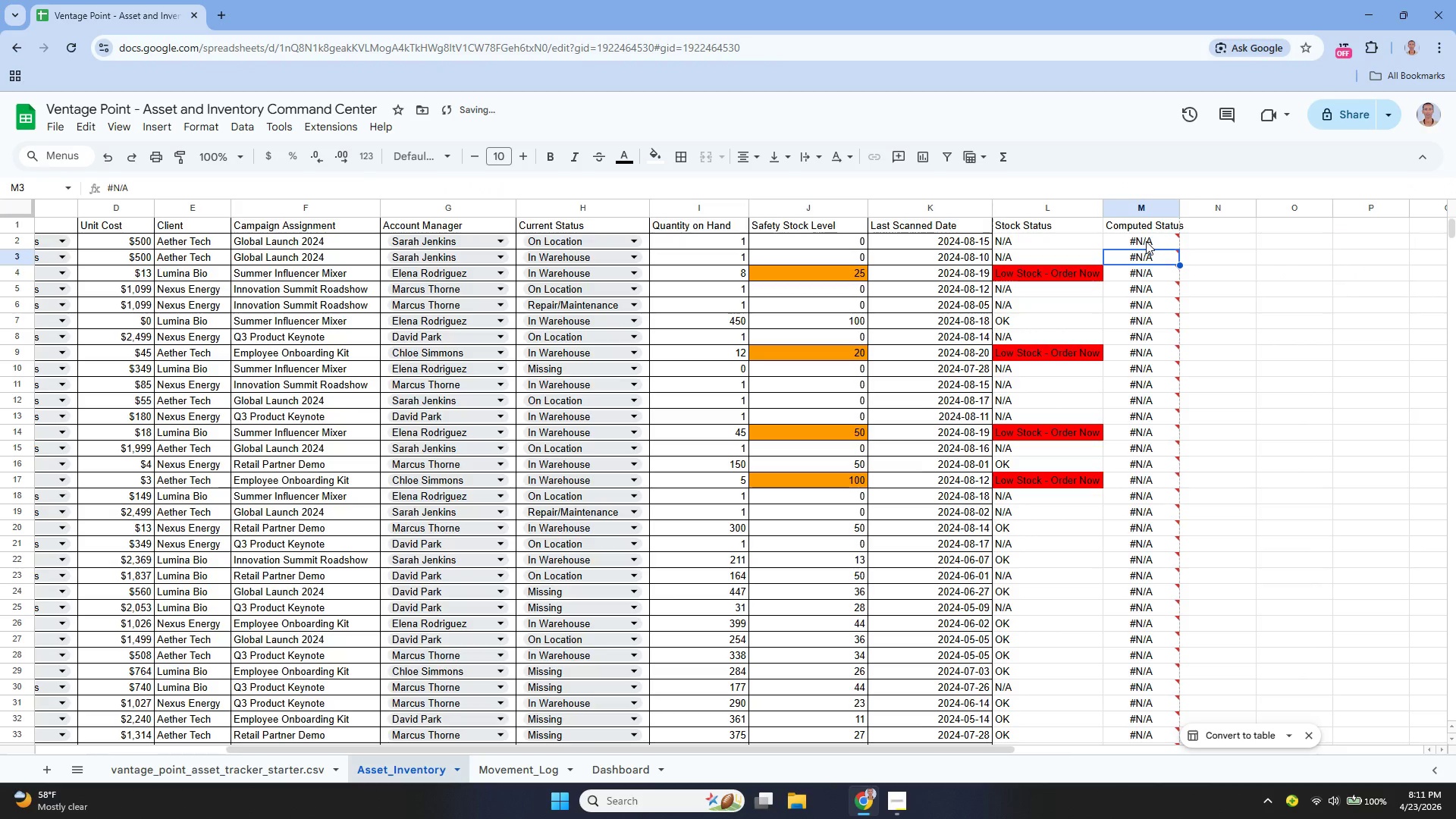 
key(ArrowUp)
 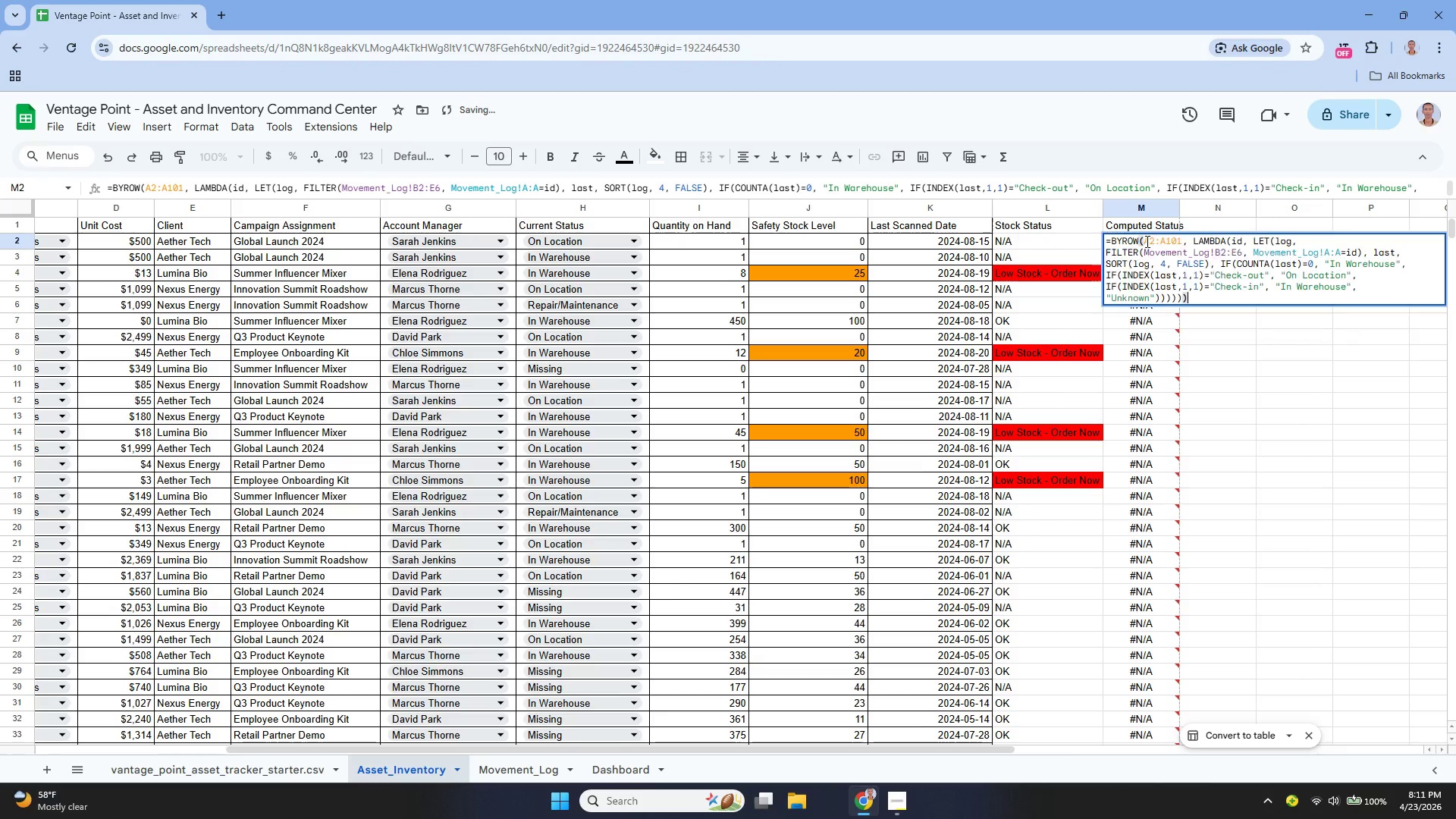 
key(Enter)
 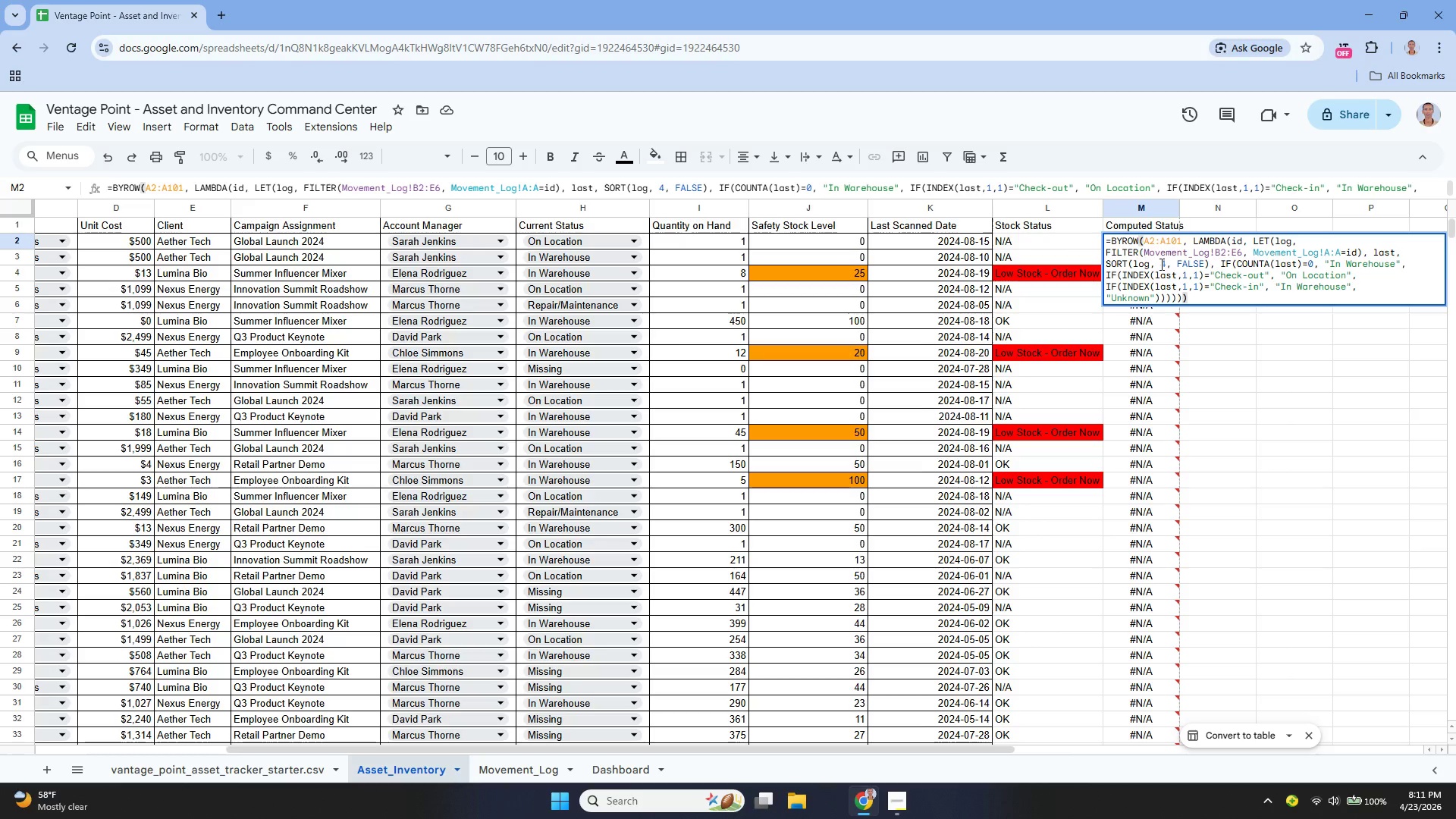 
wait(32.28)
 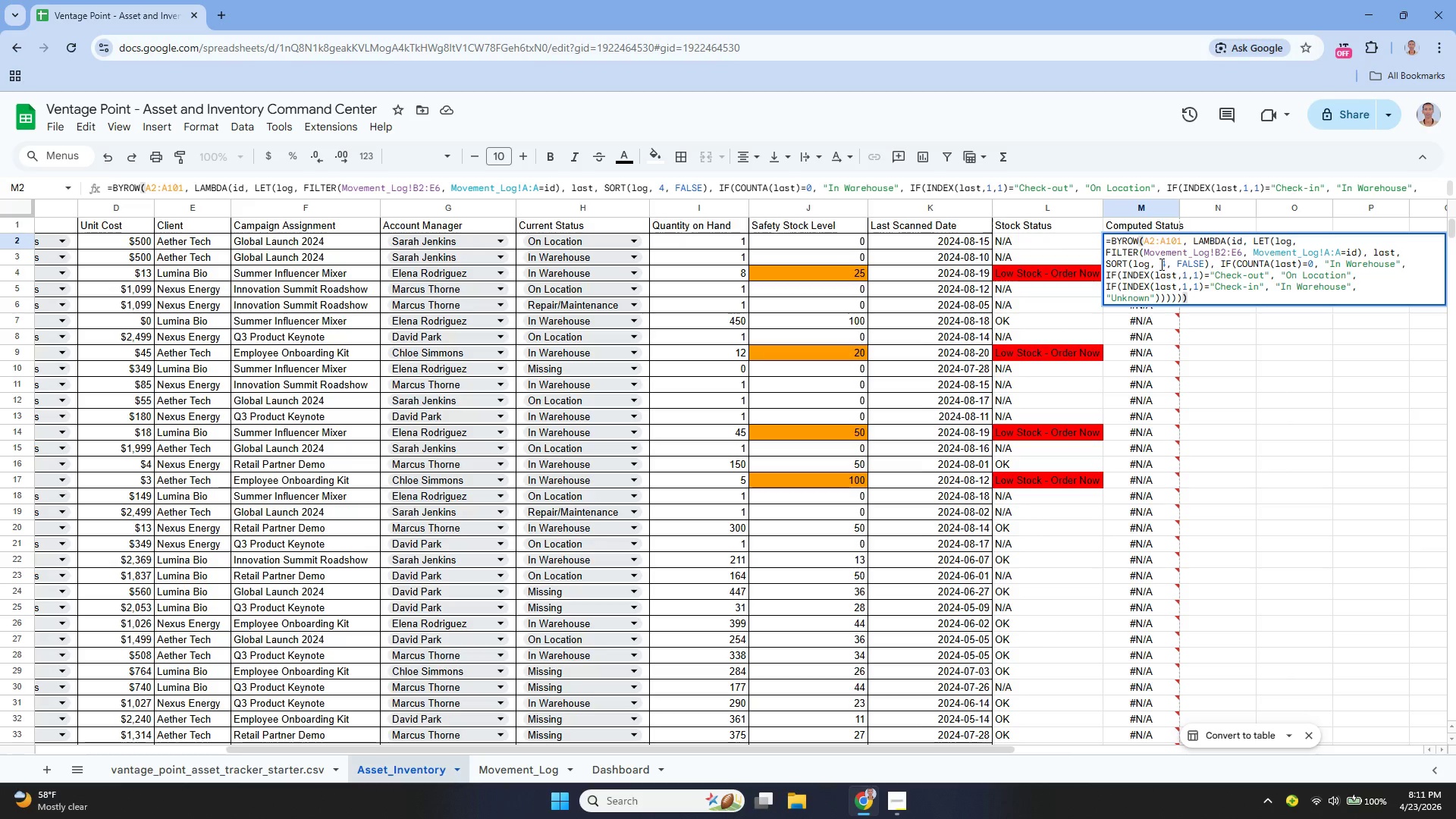 
double_click([1263, 250])
 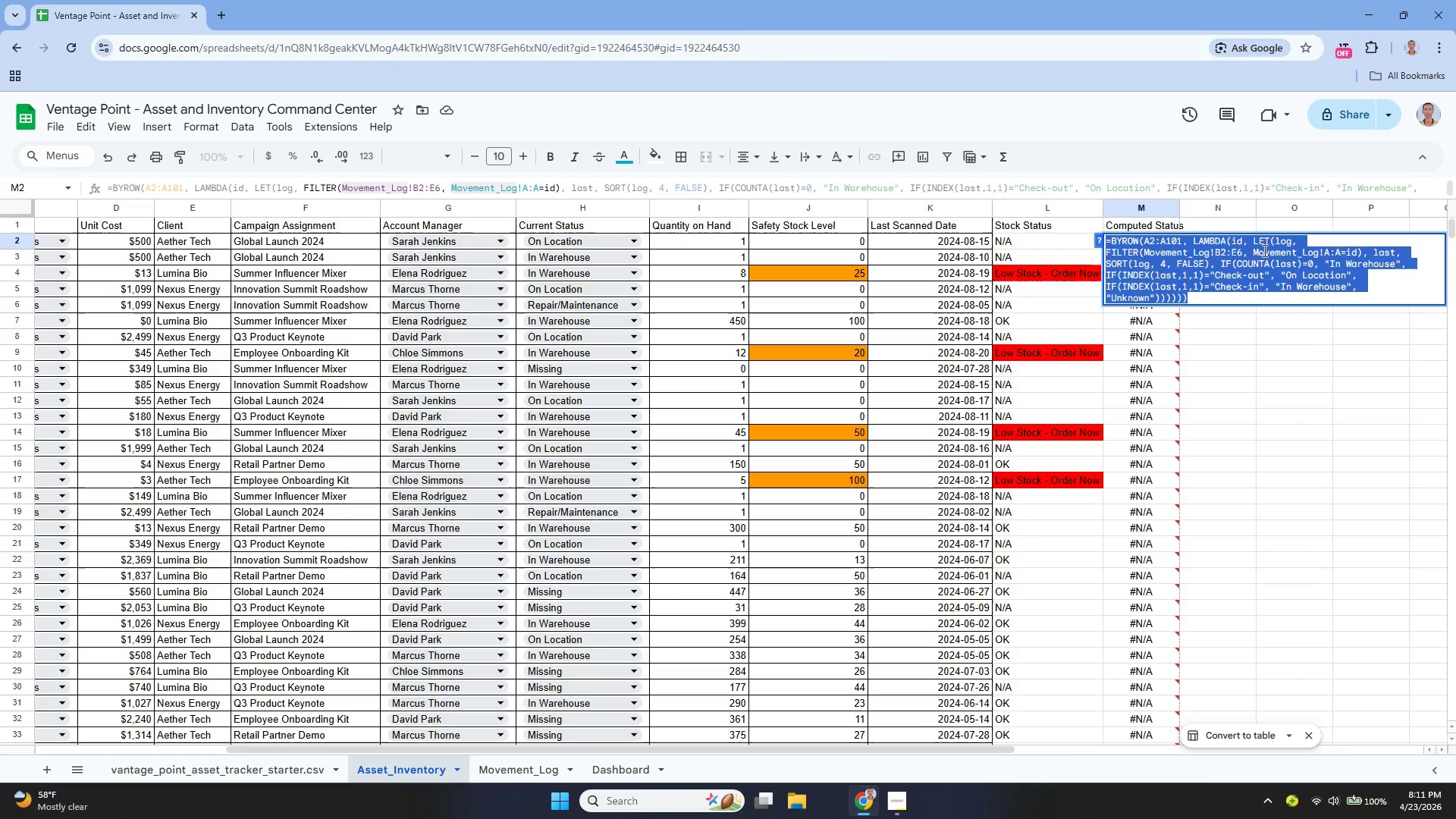 
triple_click([1263, 250])
 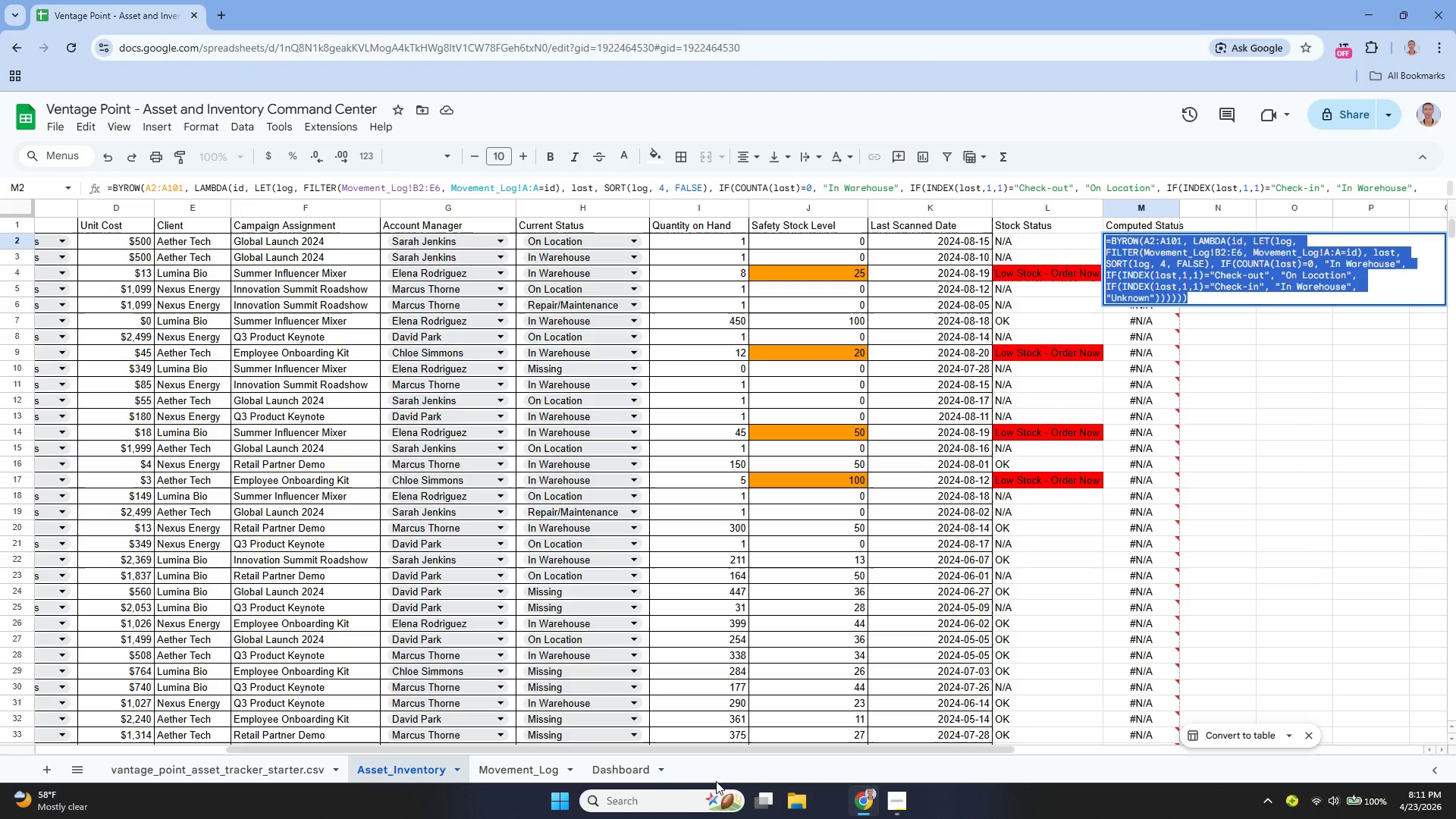 
left_click([678, 805])
 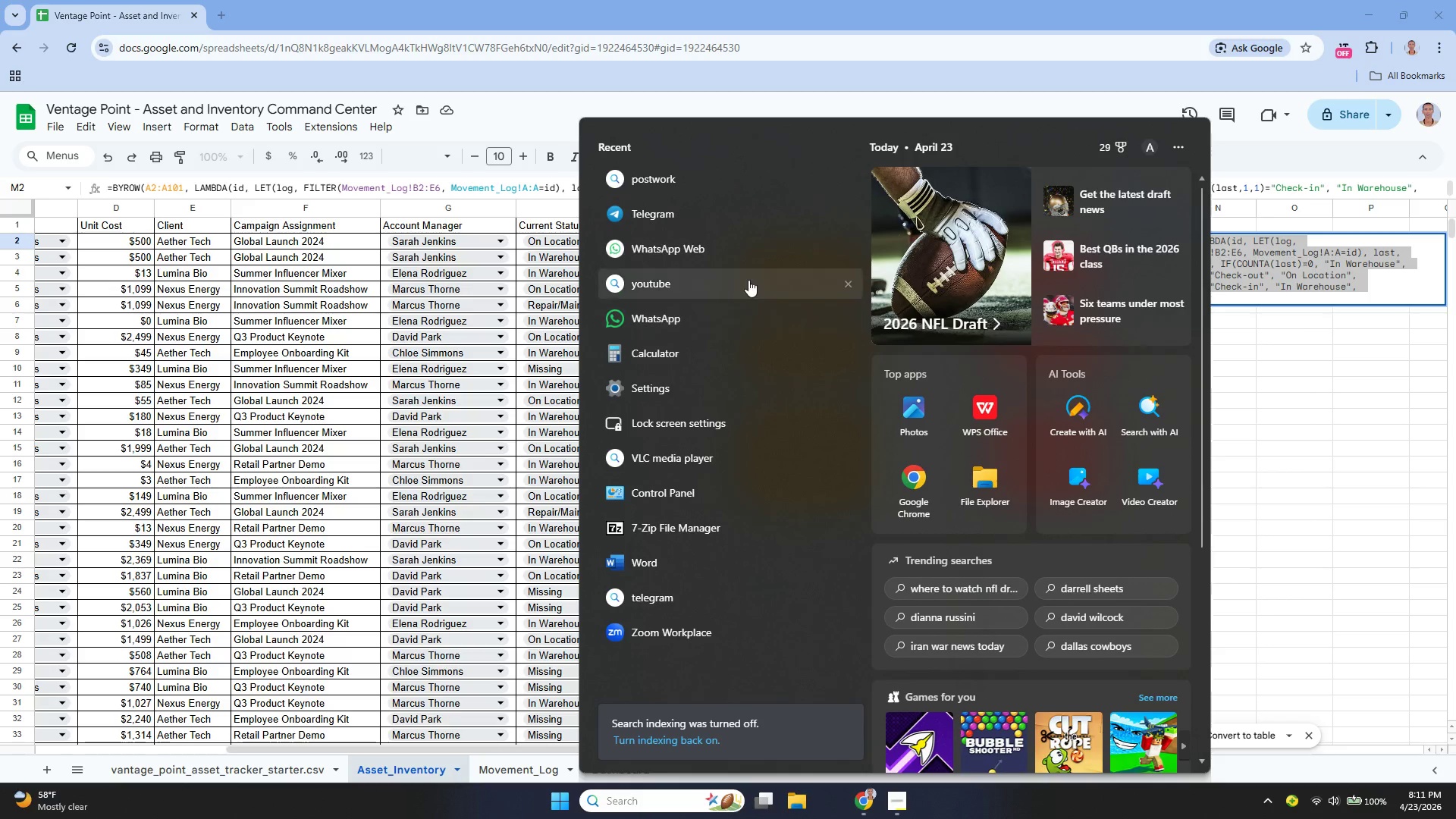 
left_click([728, 223])
 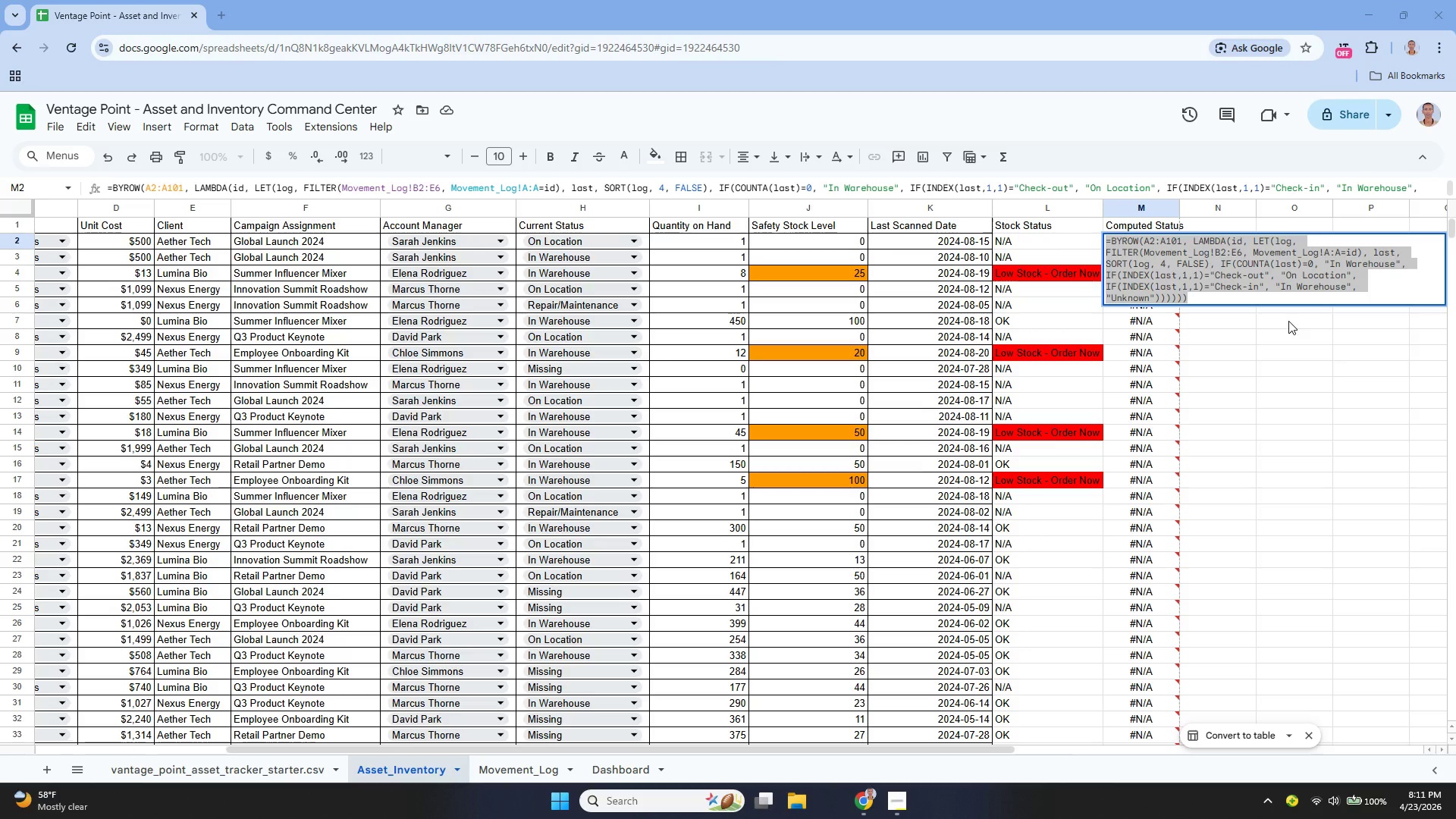 
left_click([1310, 293])
 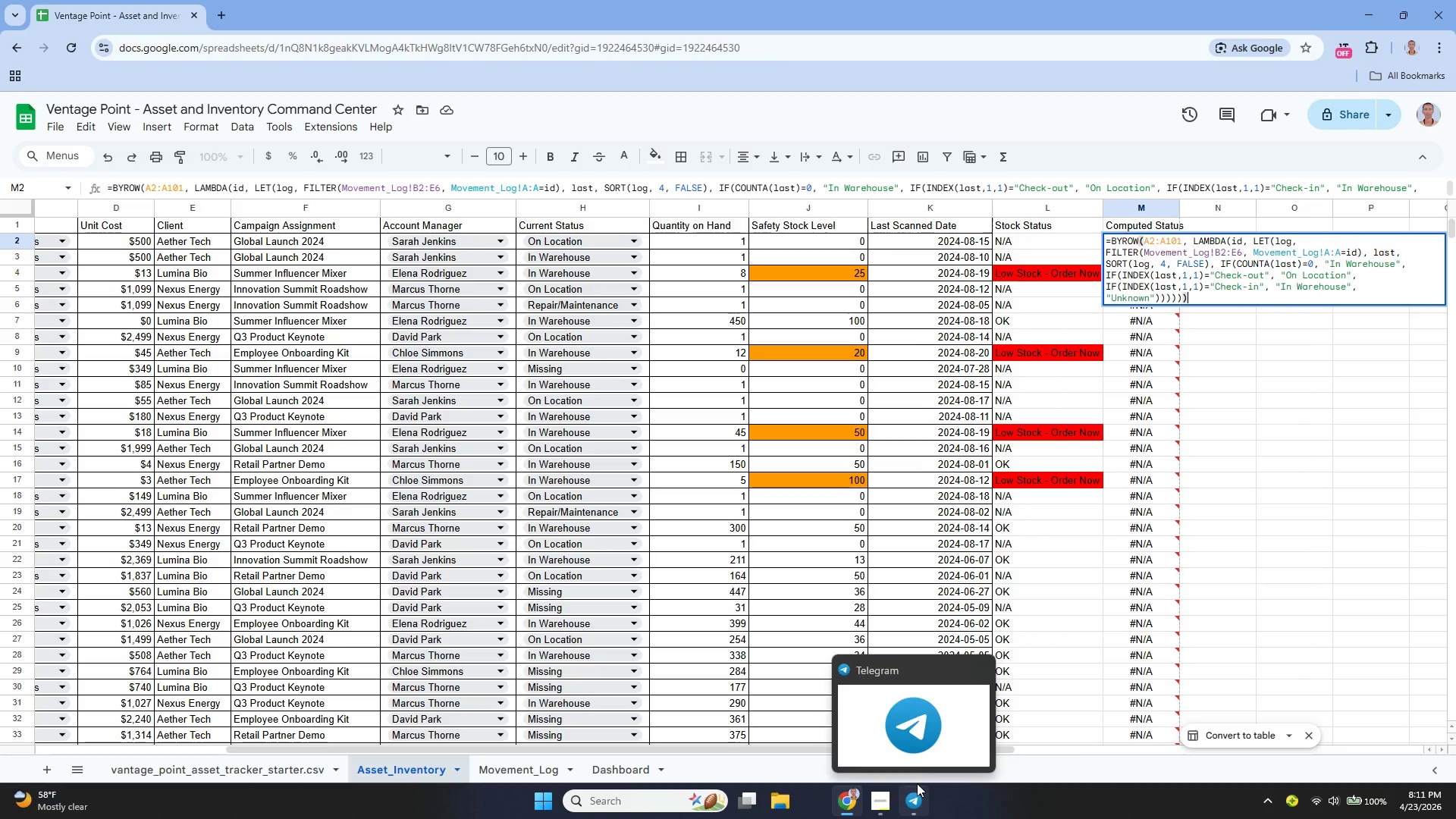 
left_click([905, 732])
 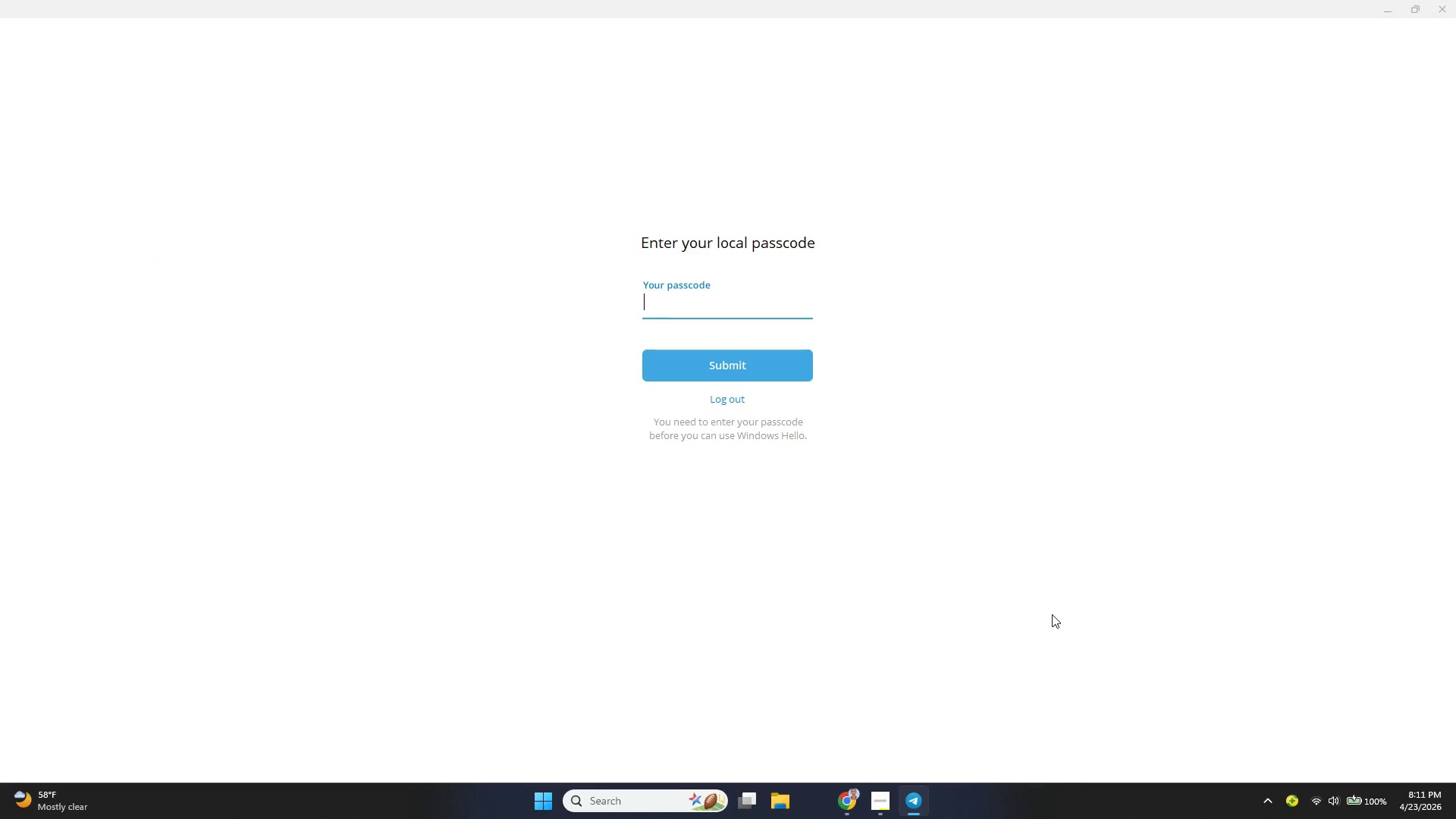 
type(6)
key(Backspace)
type(84747834)
 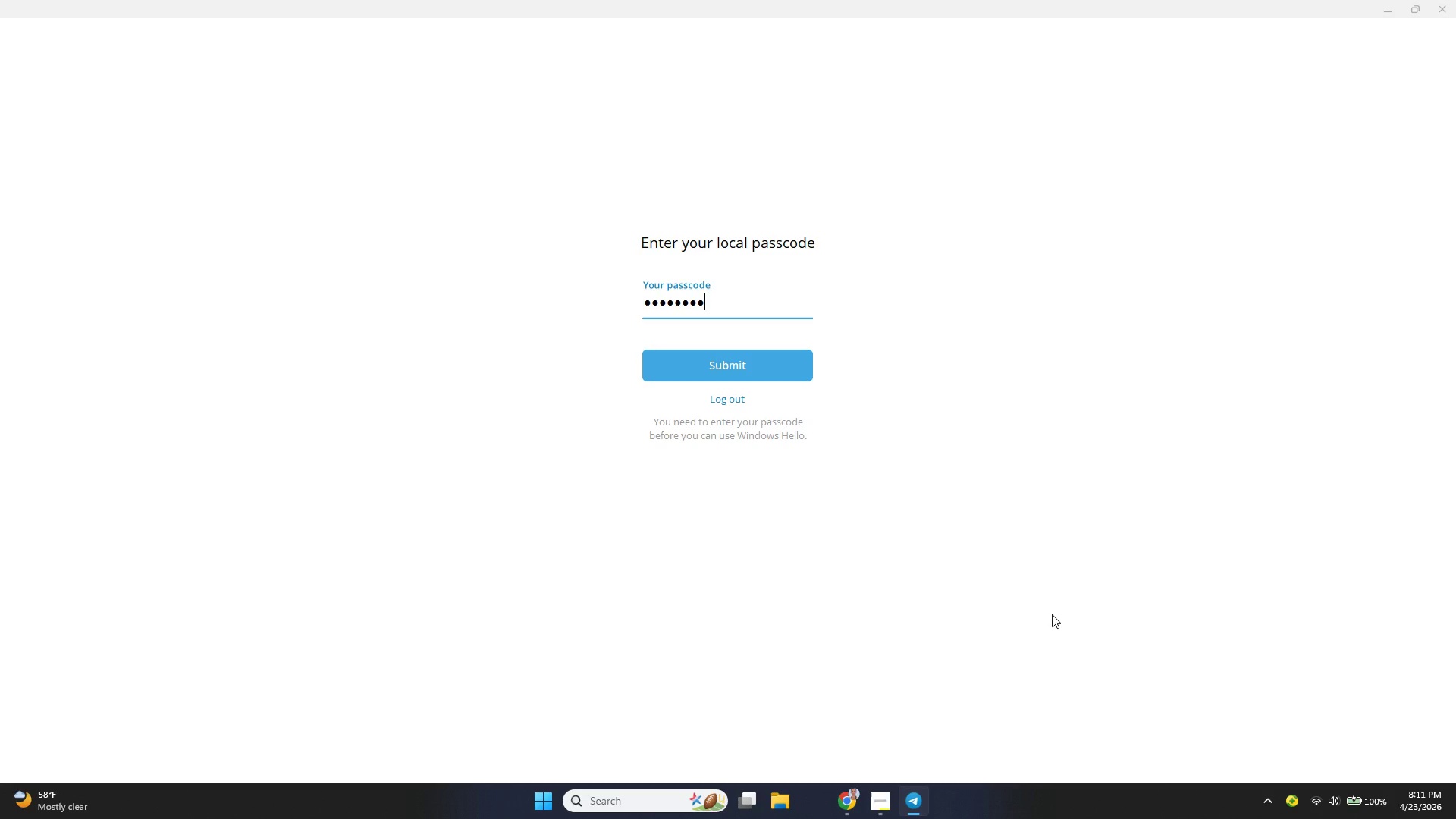 
key(Enter)
 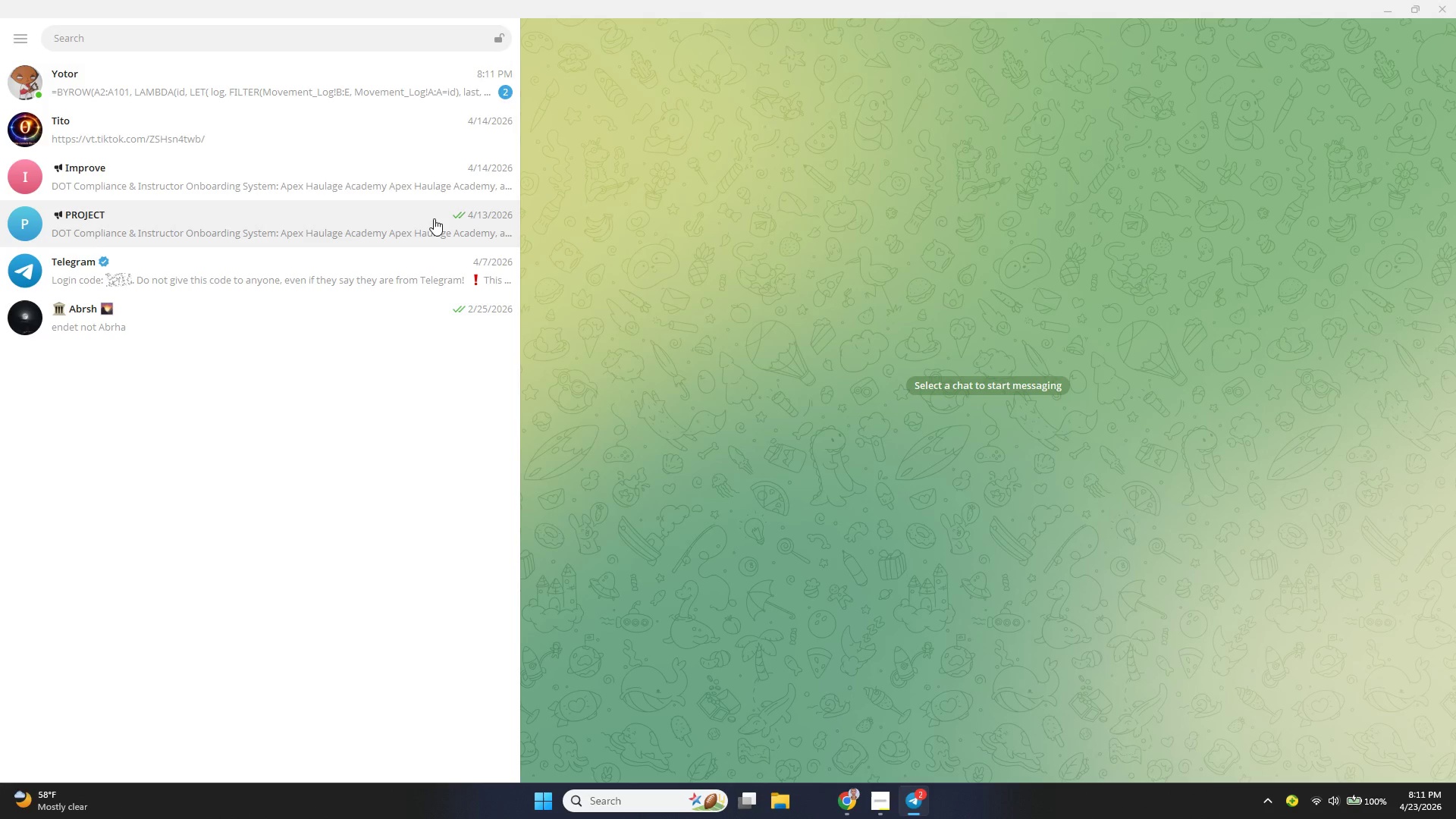 
left_click([330, 91])
 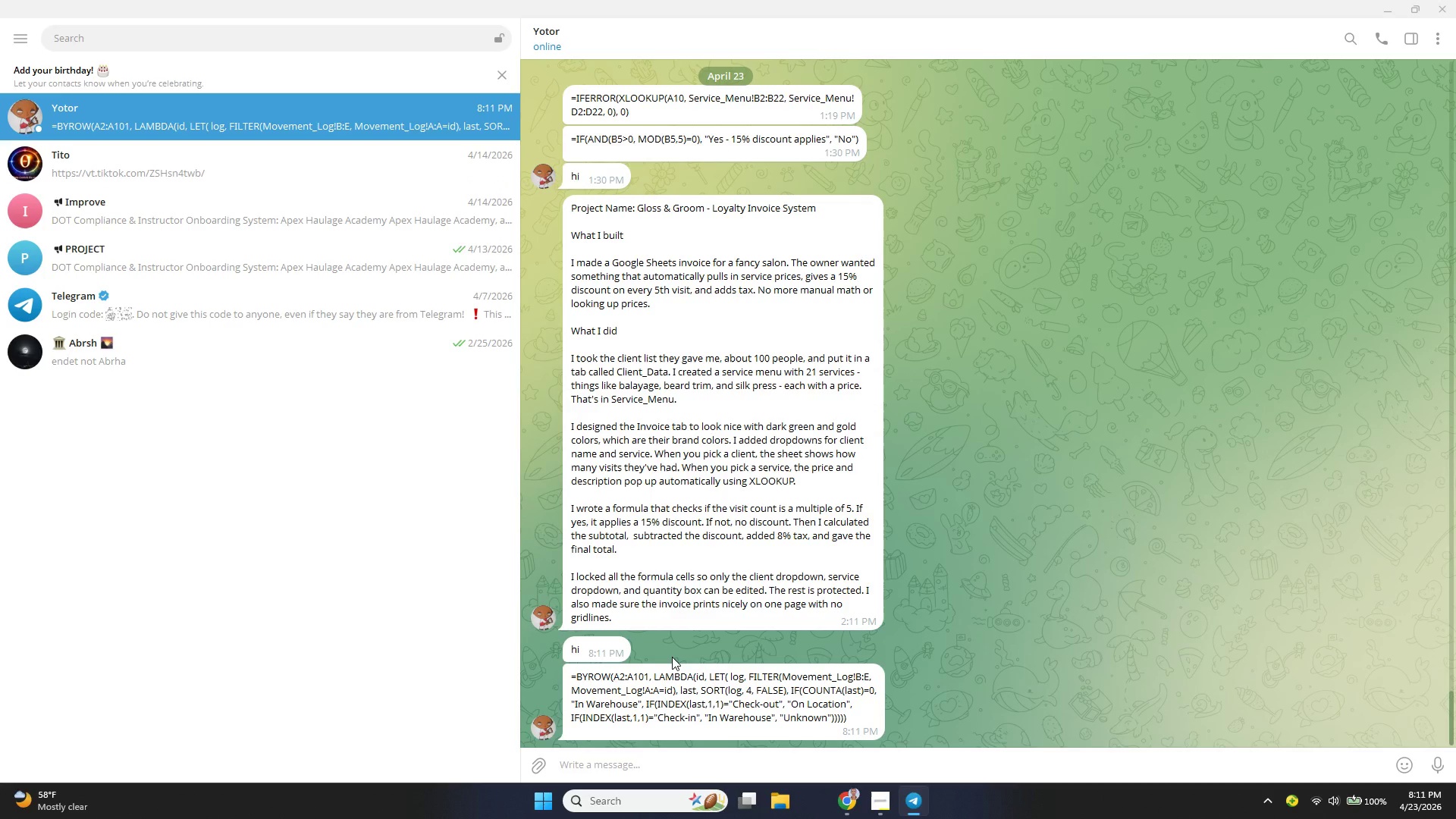 
right_click([661, 689])
 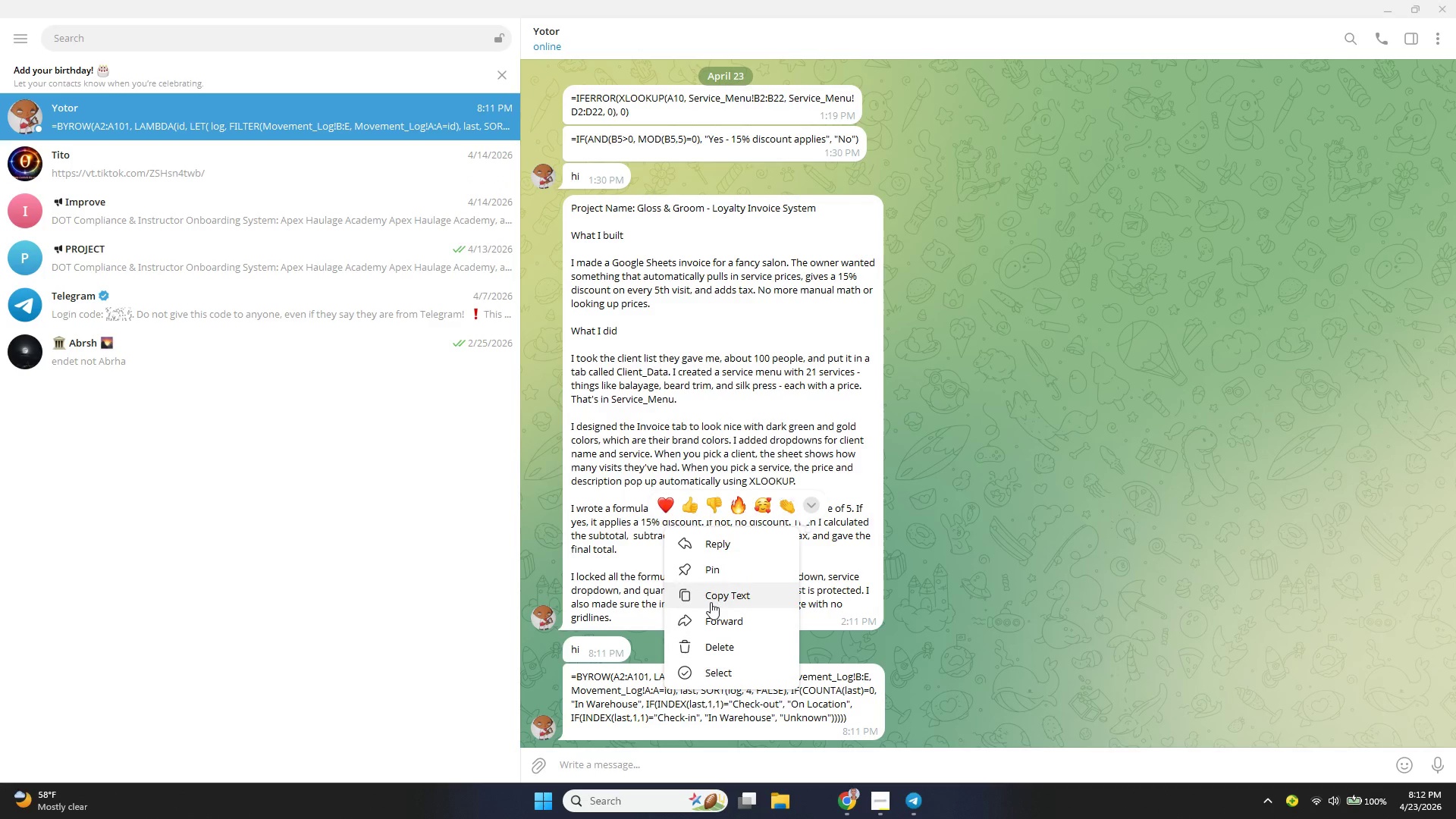 
left_click([716, 595])
 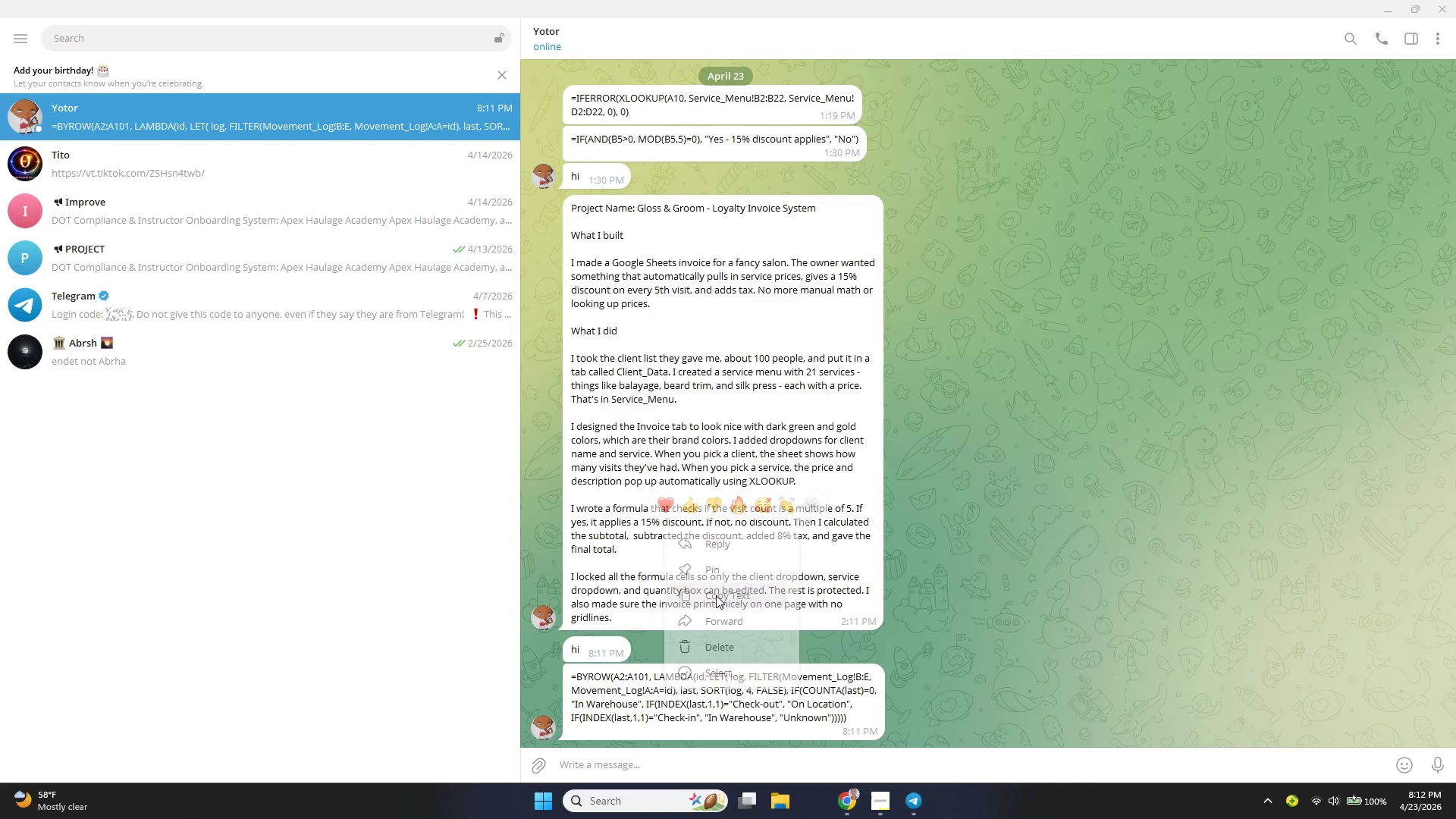 
key(Alt+AltLeft)
 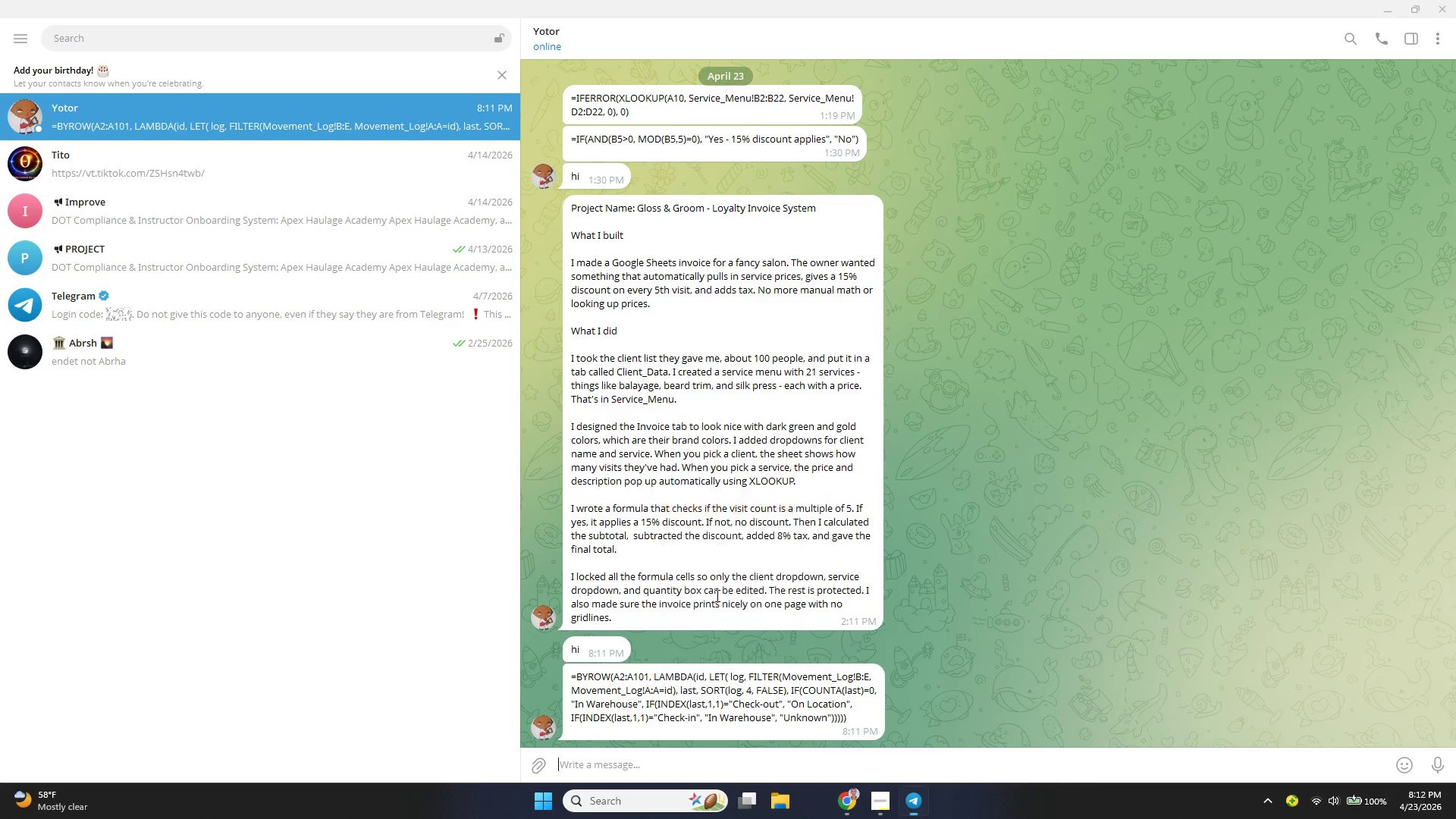 
key(Alt+Tab)
 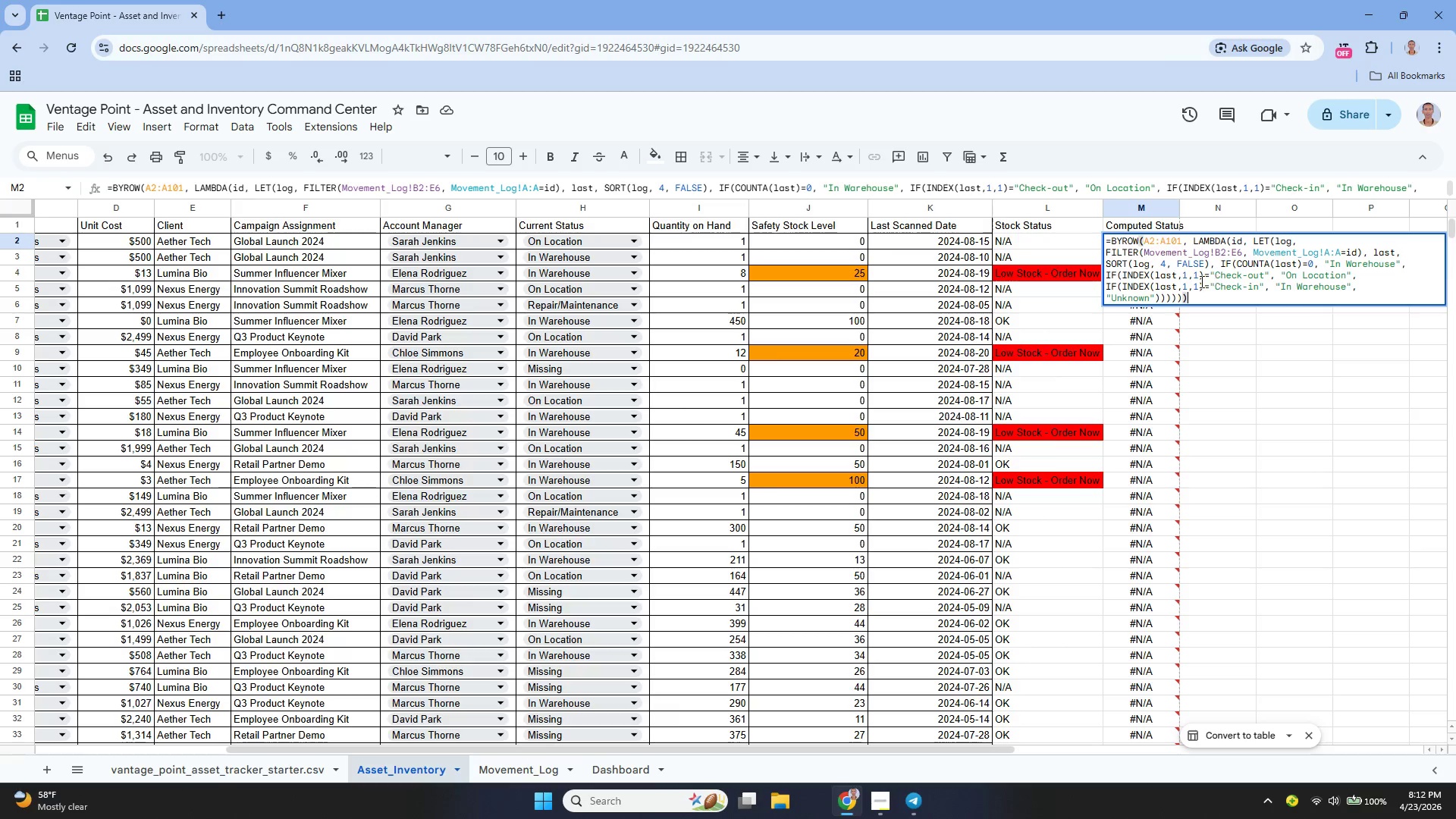 
left_click([1197, 300])
 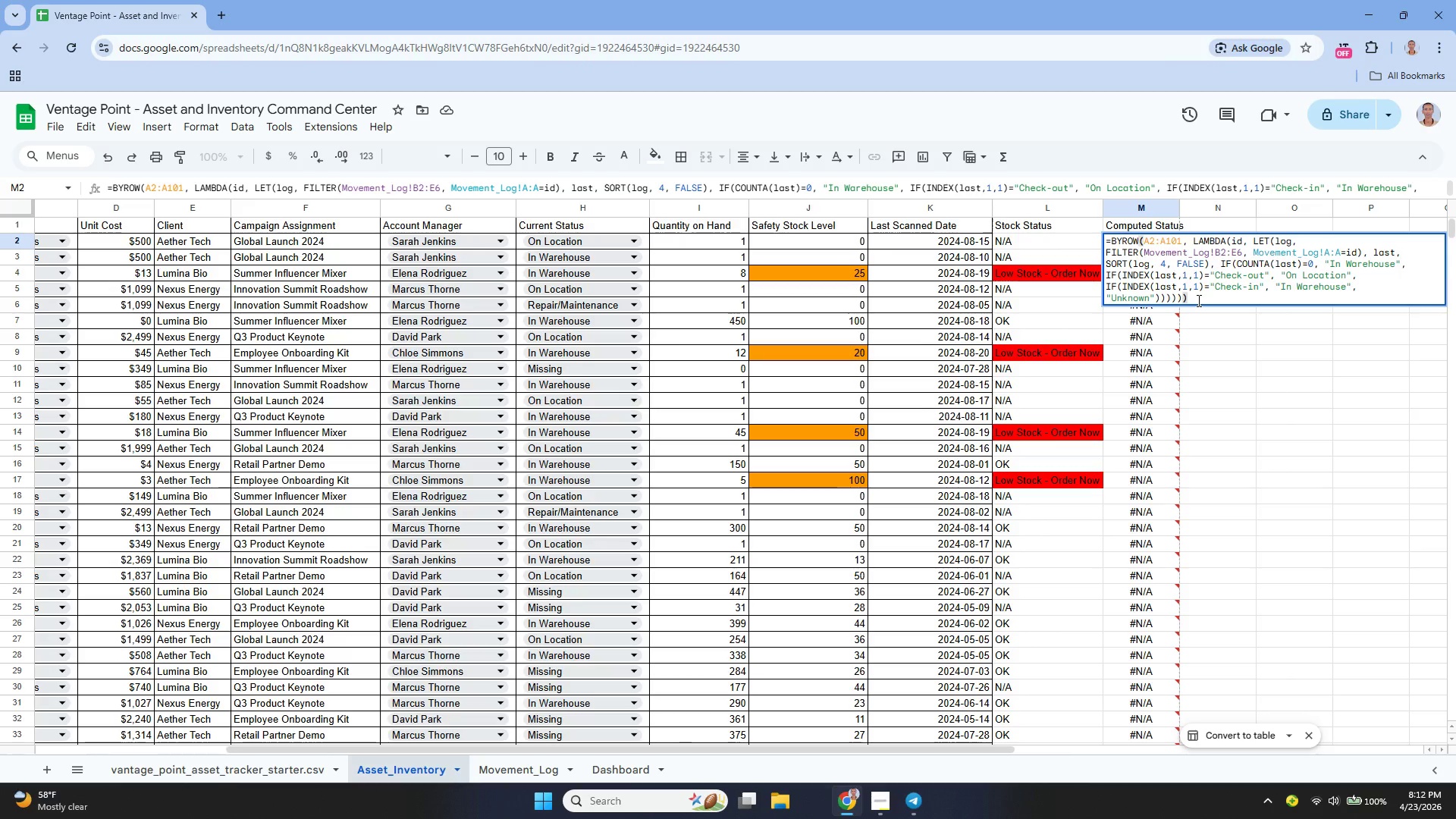 
key(Control+A)
 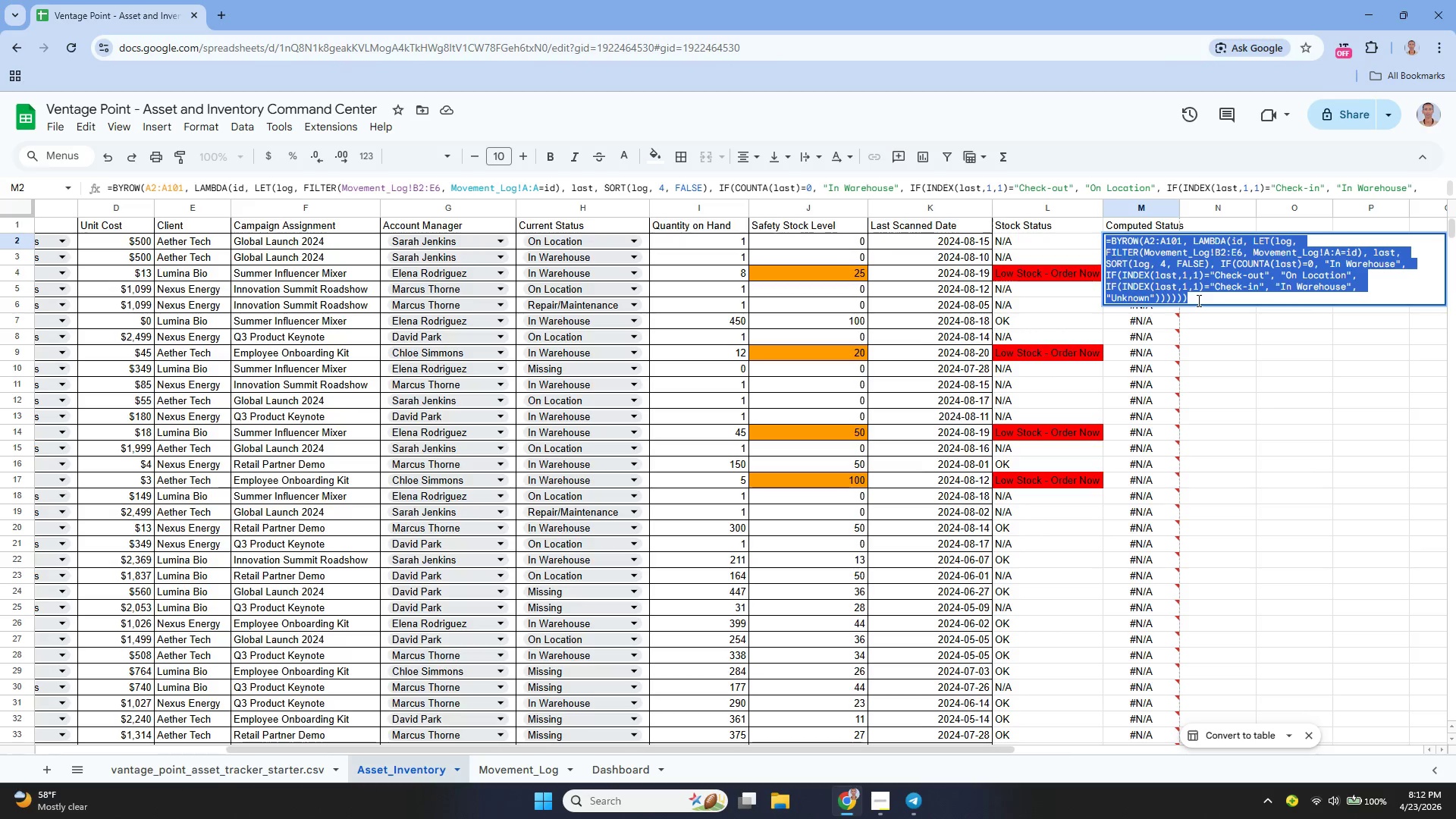 
key(Control+V)
 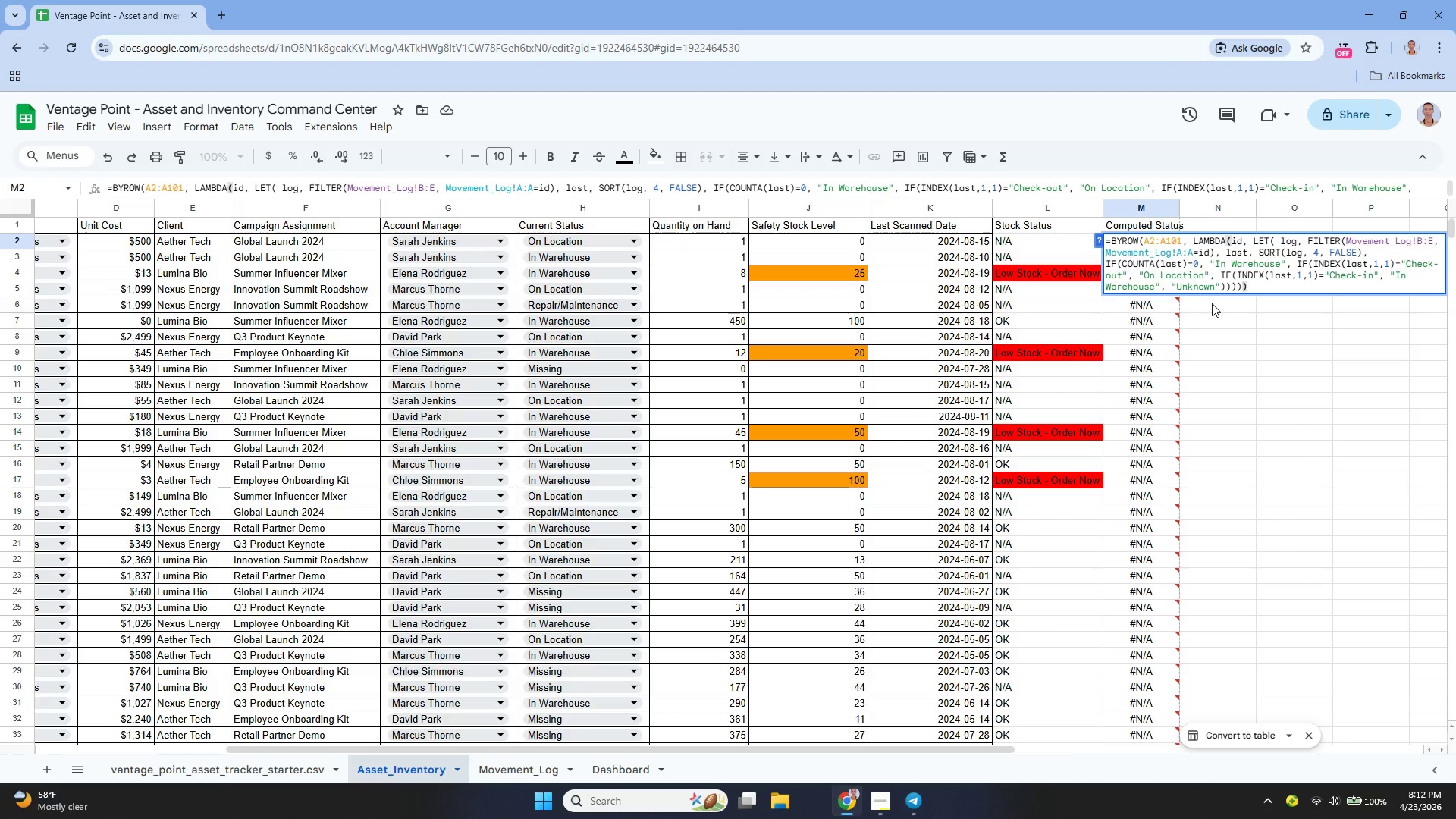 
key(Enter)
 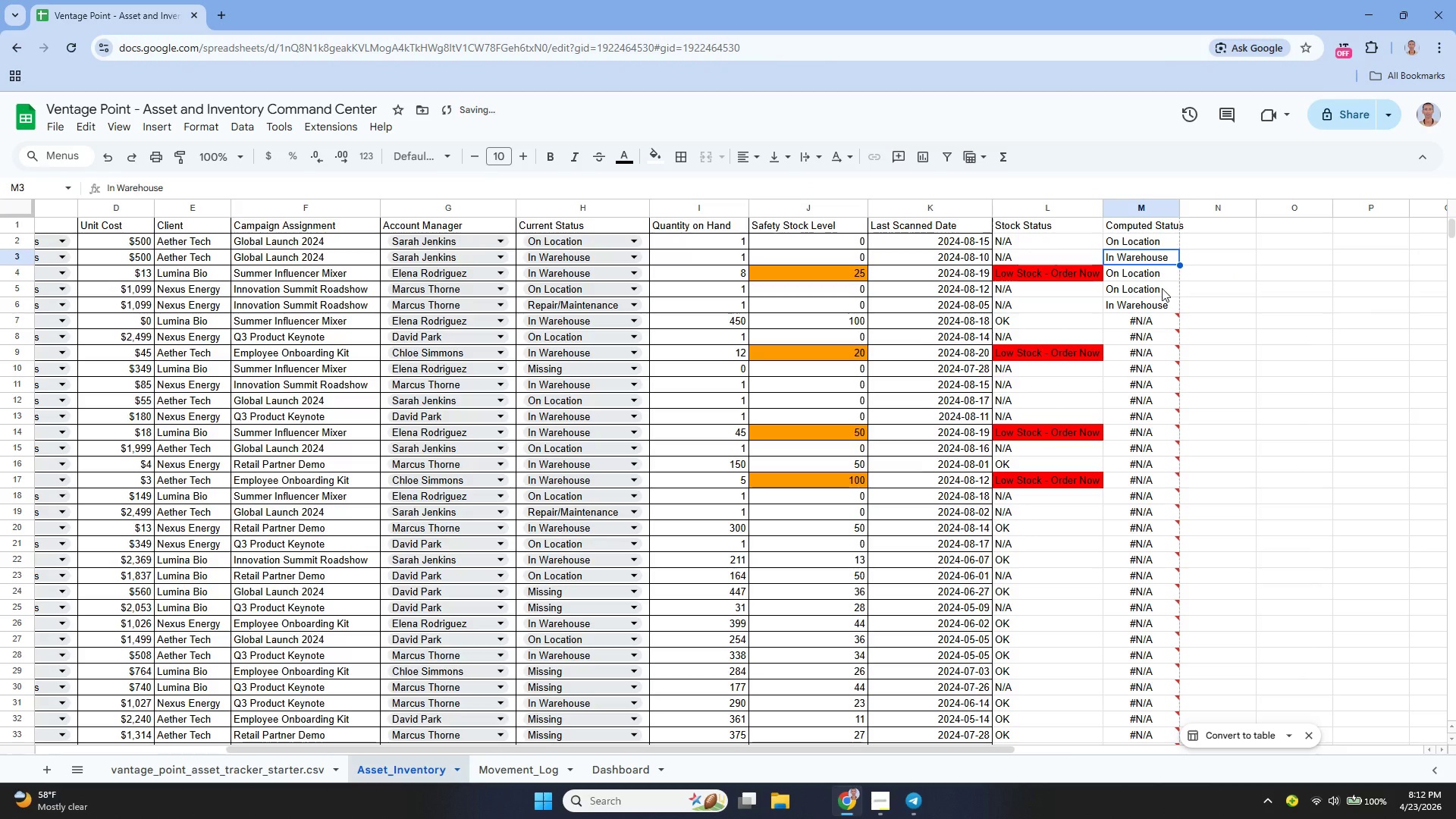 
left_click([1159, 304])
 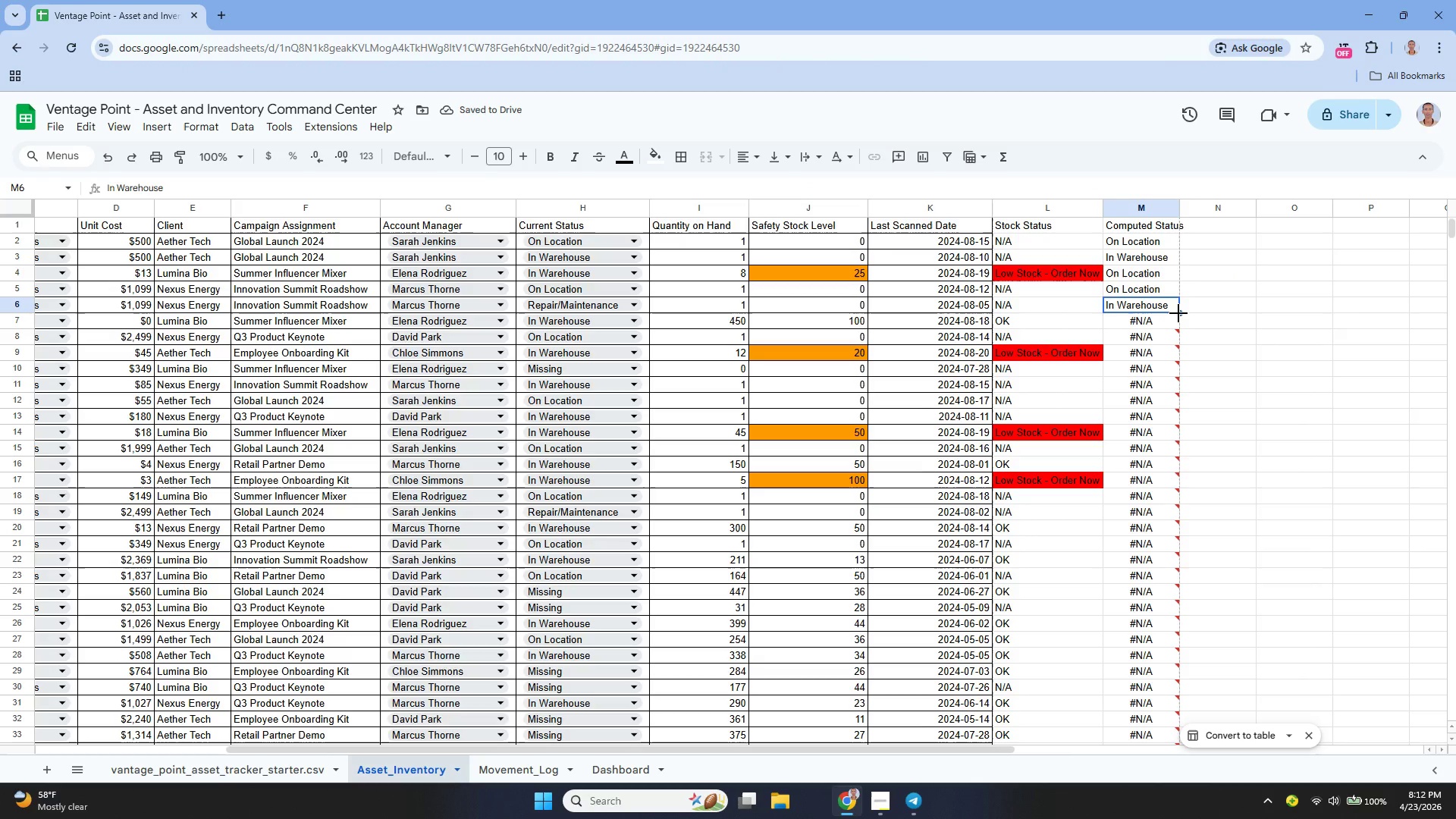 
left_click_drag(start_coordinate=[1178, 312], to_coordinate=[1173, 354])
 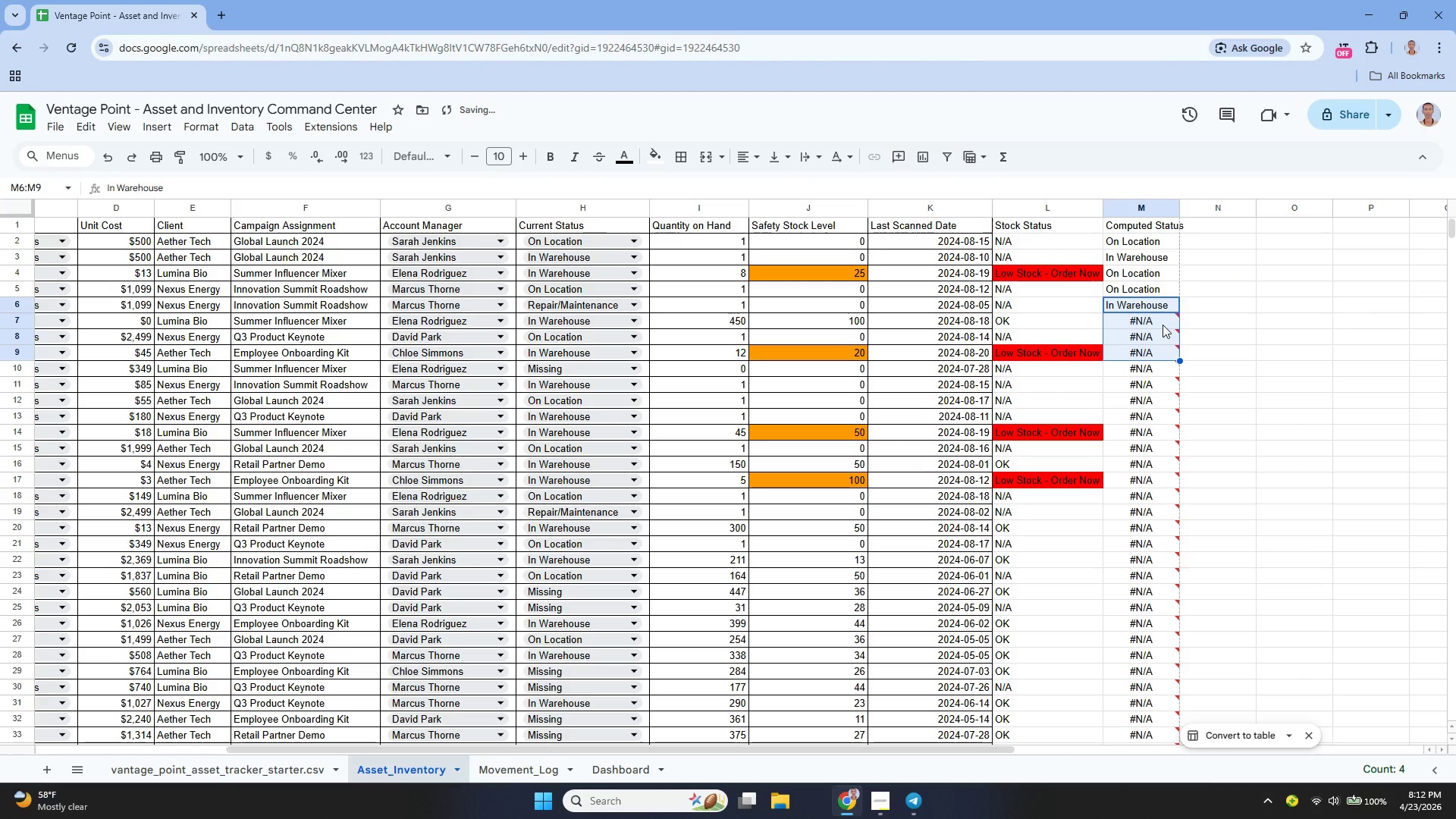 
left_click([1161, 323])
 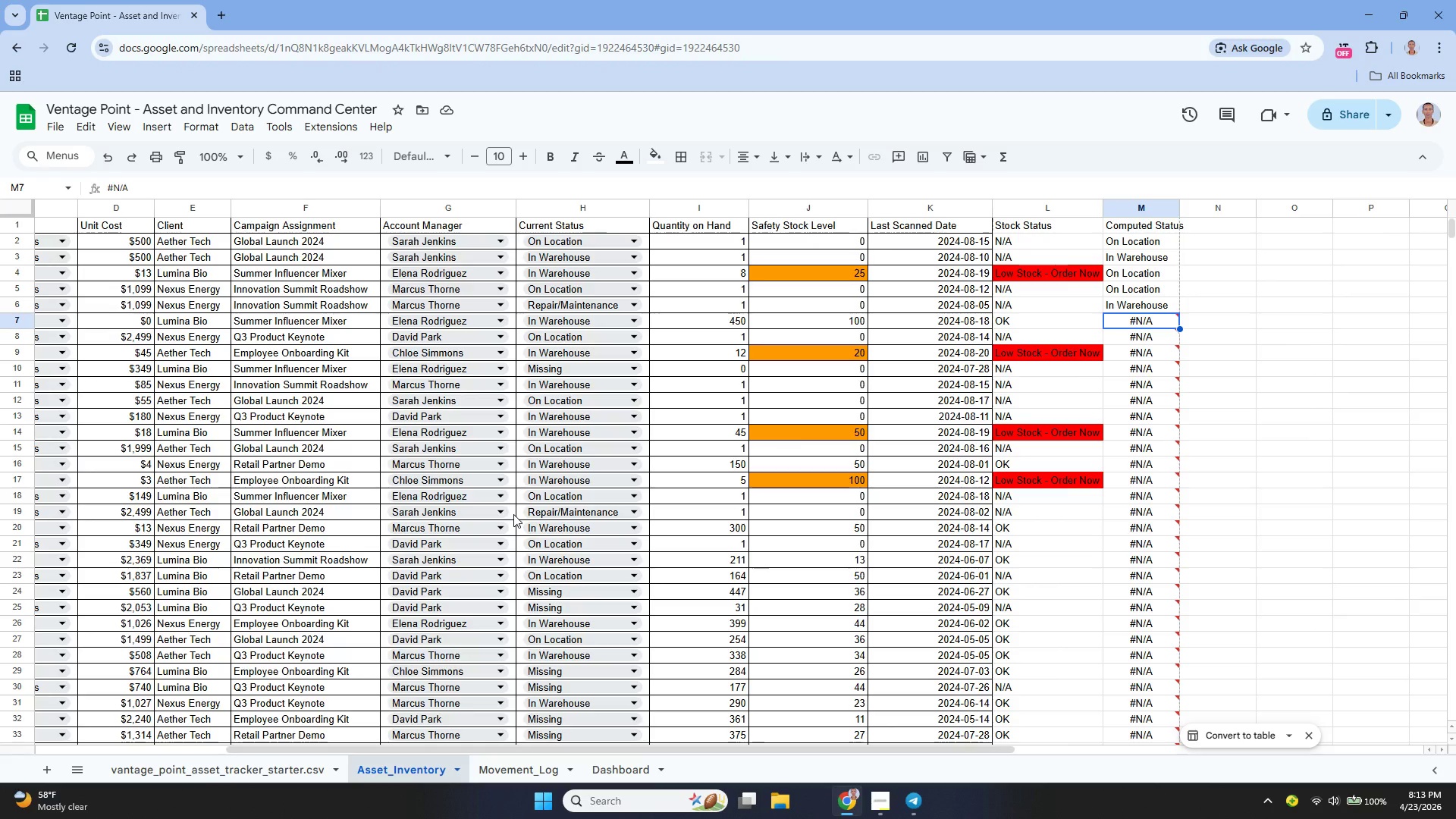 
wait(66.81)
 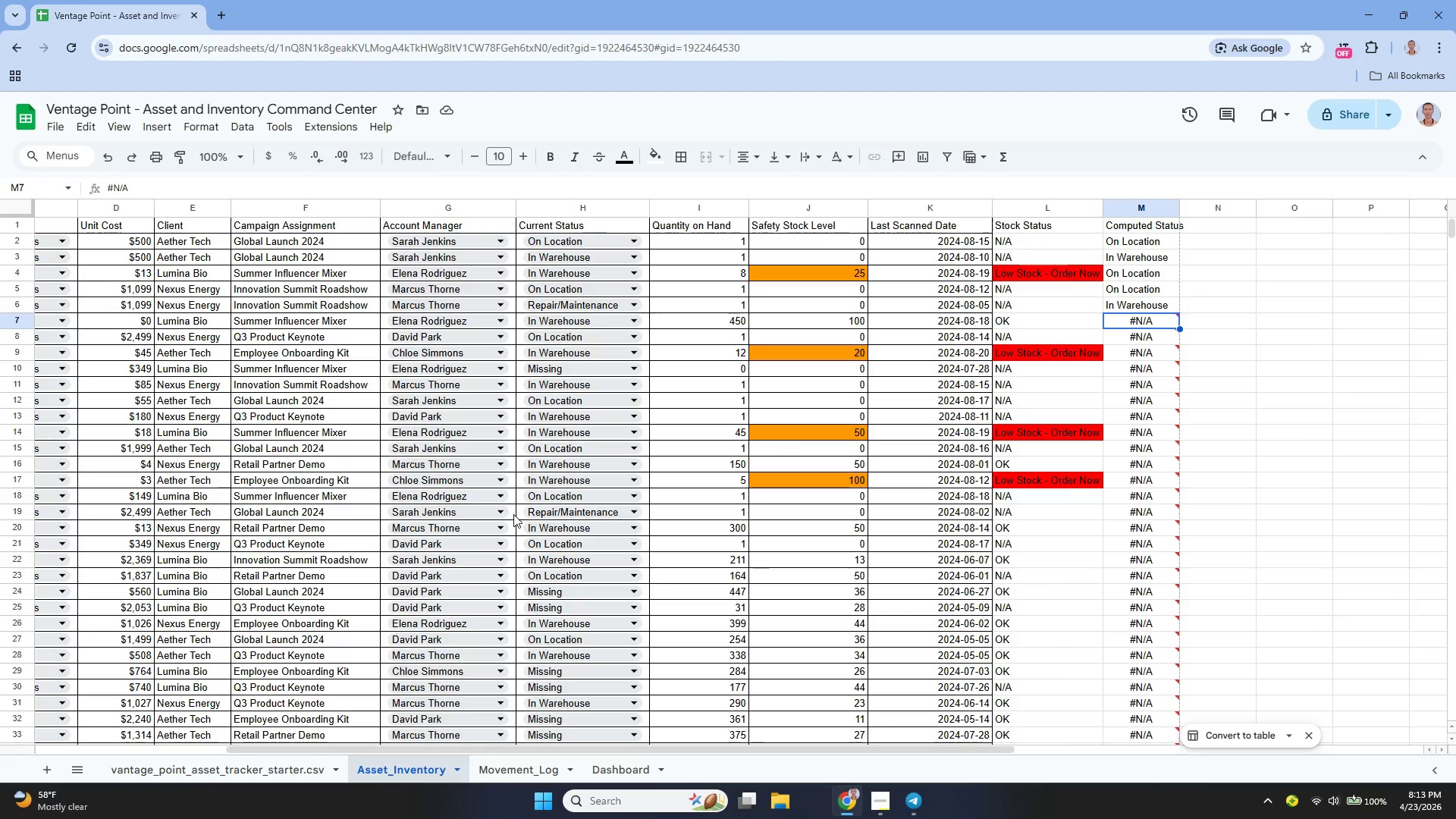 
left_click([1110, 227])
 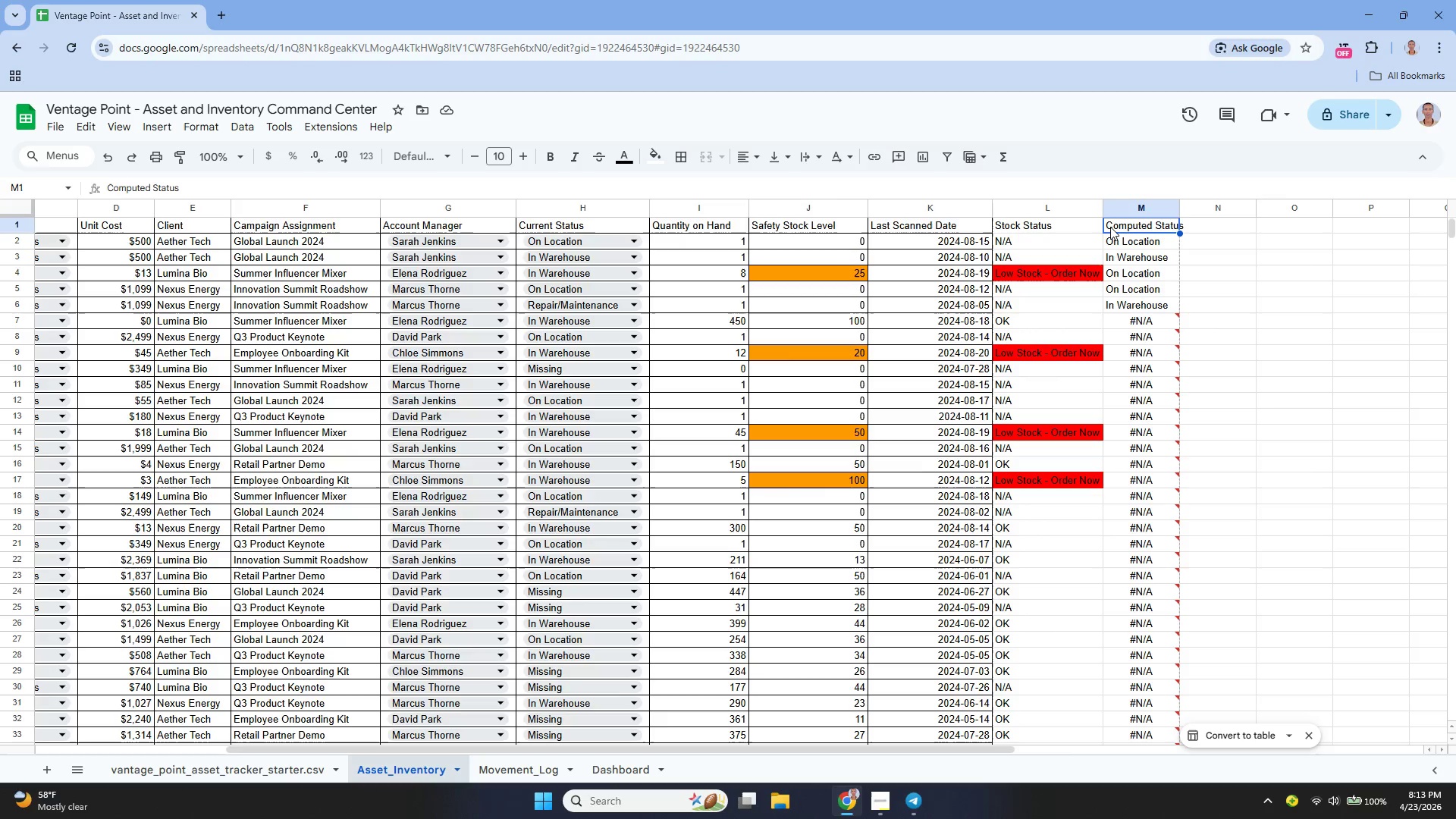 
double_click([1110, 227])
 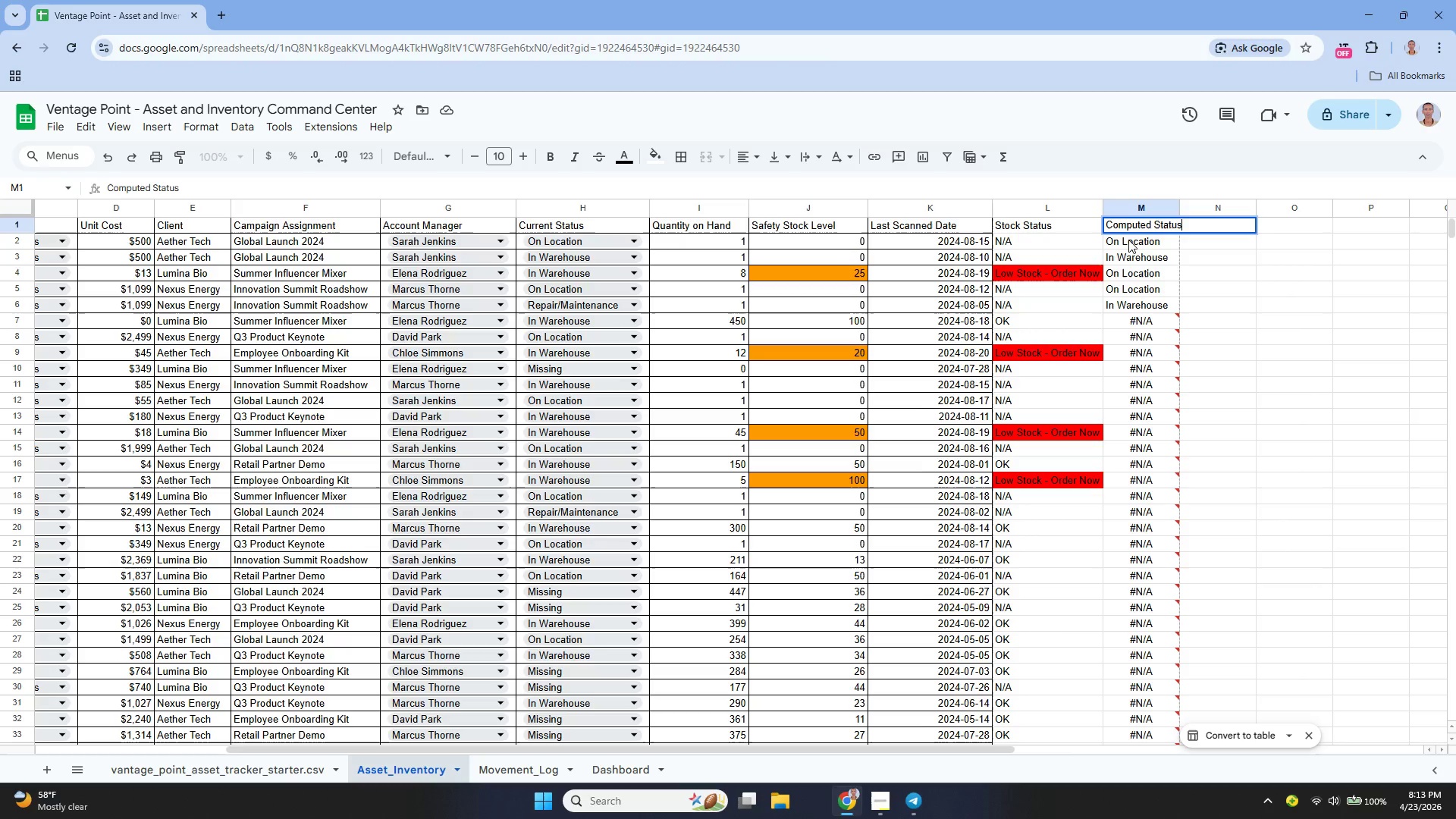 
double_click([1128, 240])
 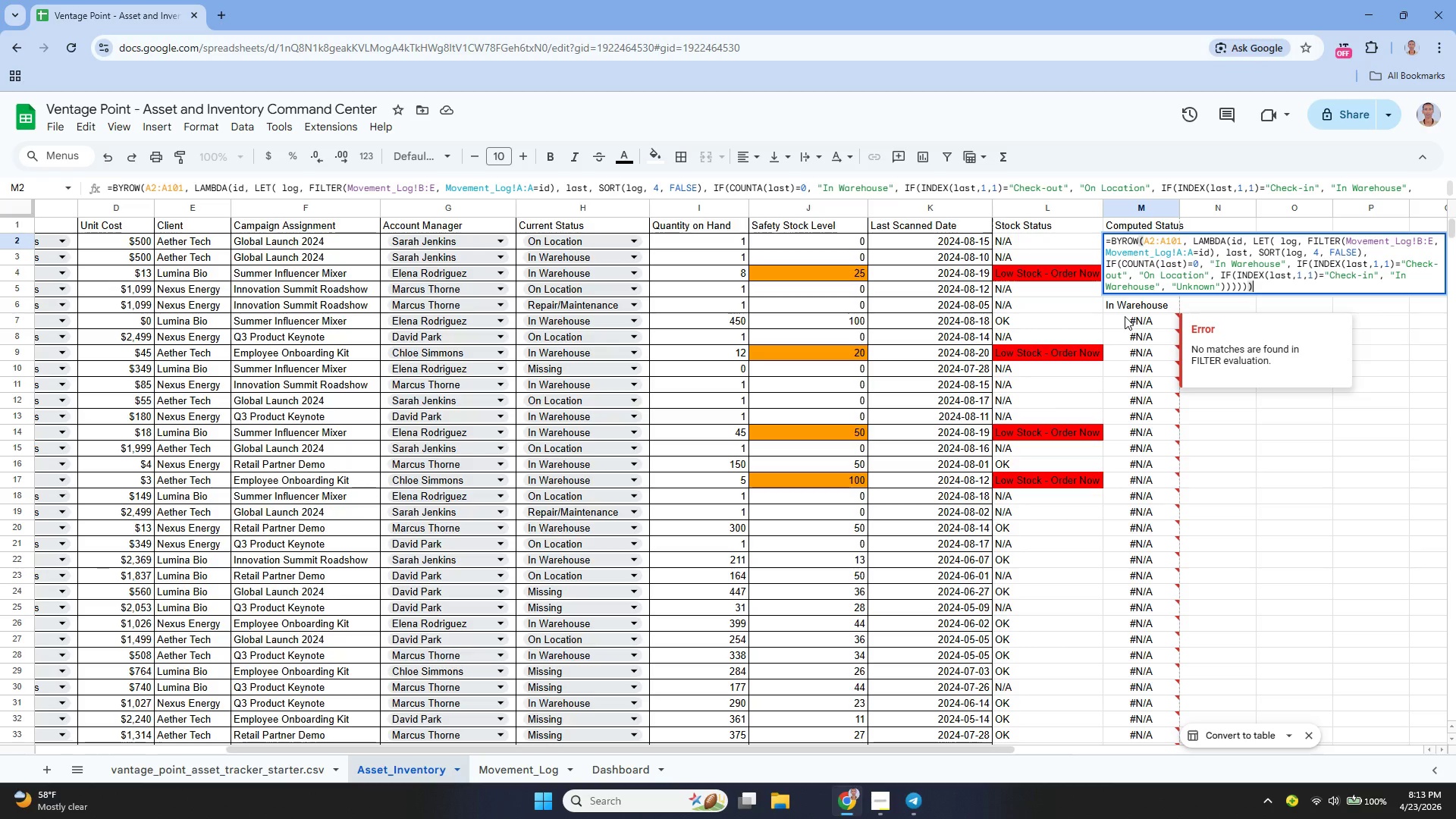 
wait(6.11)
 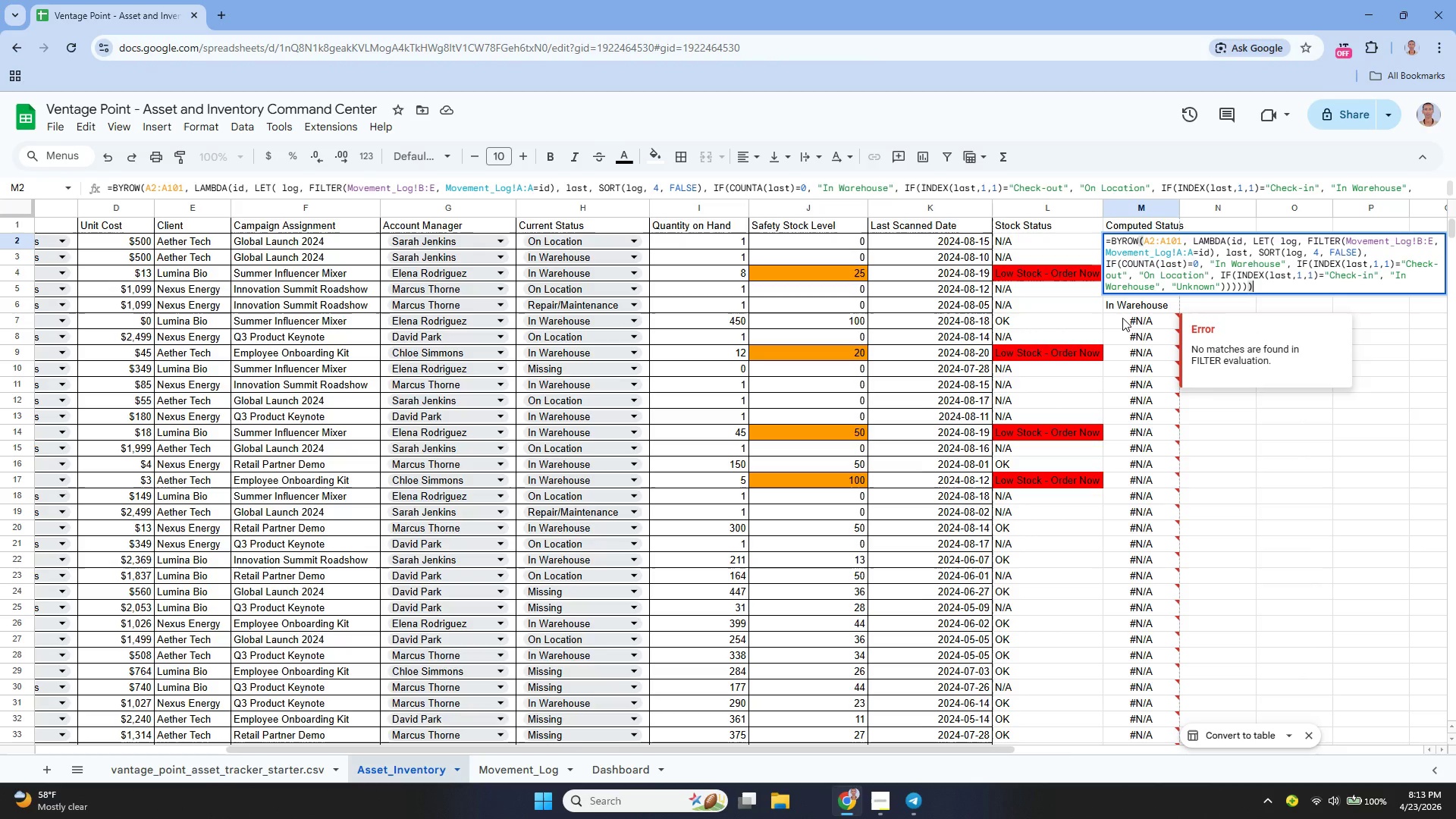 
left_click([1121, 324])
 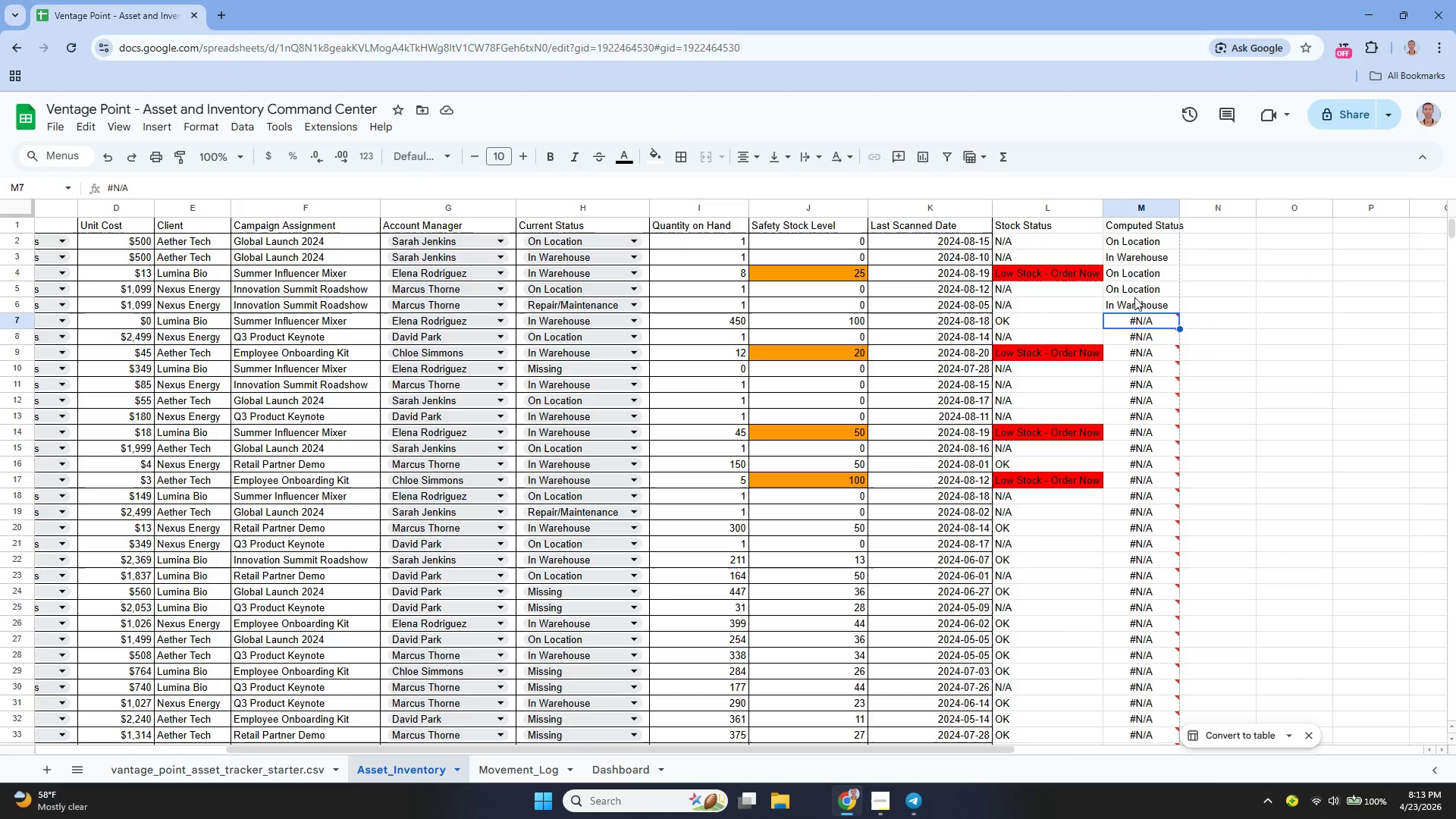 
wait(35.19)
 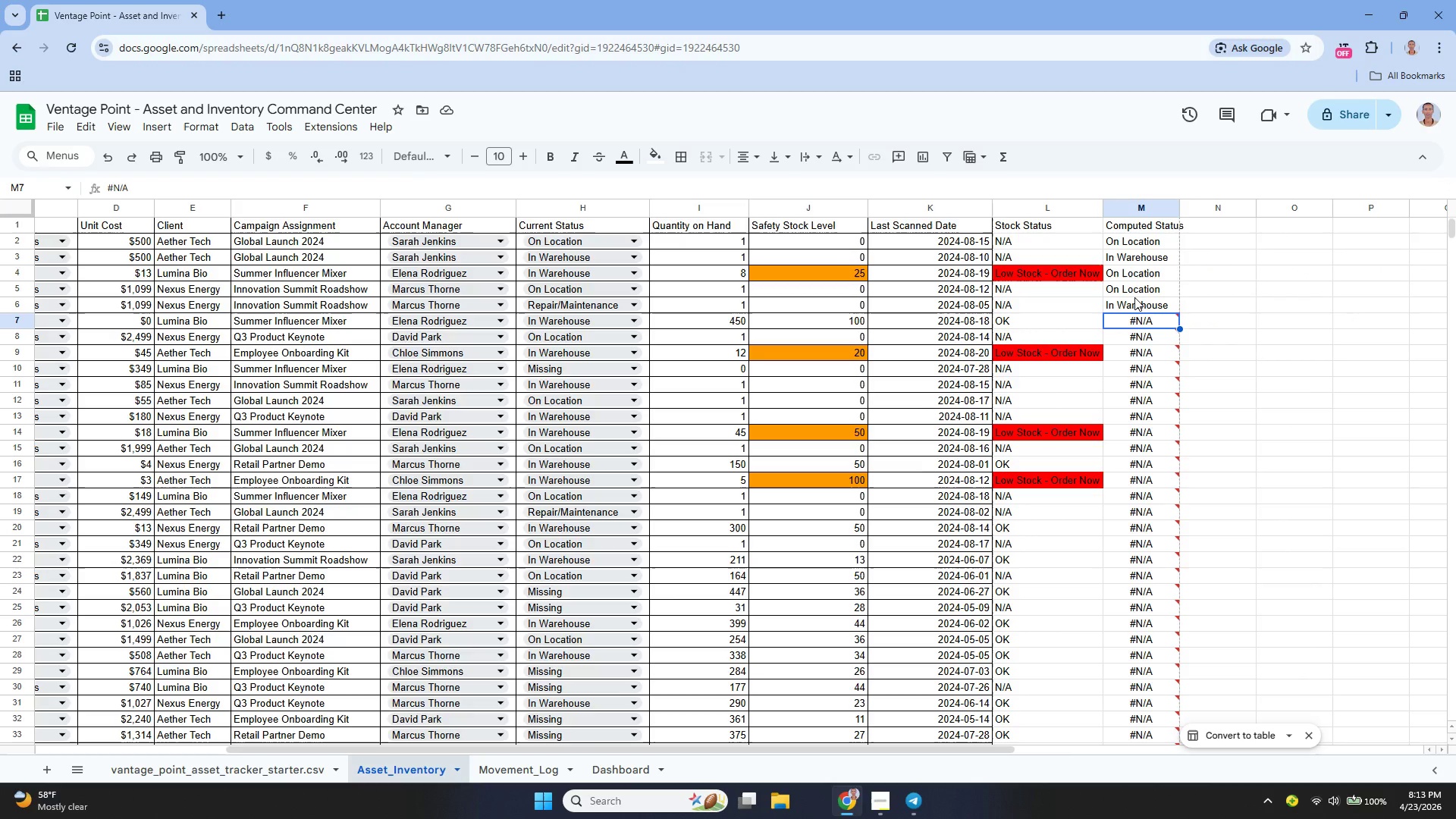 
left_click([535, 778])
 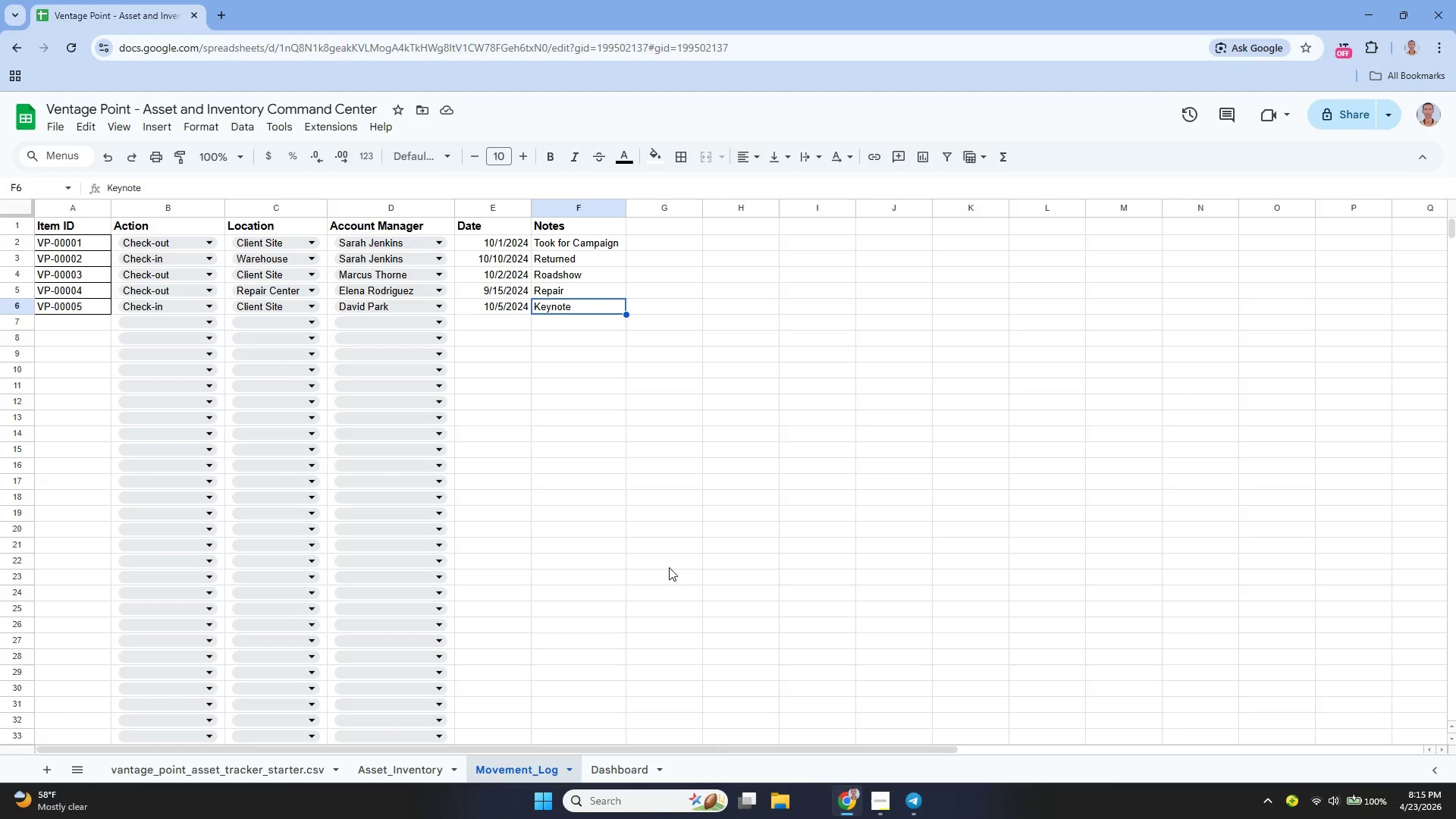 
wait(81.0)
 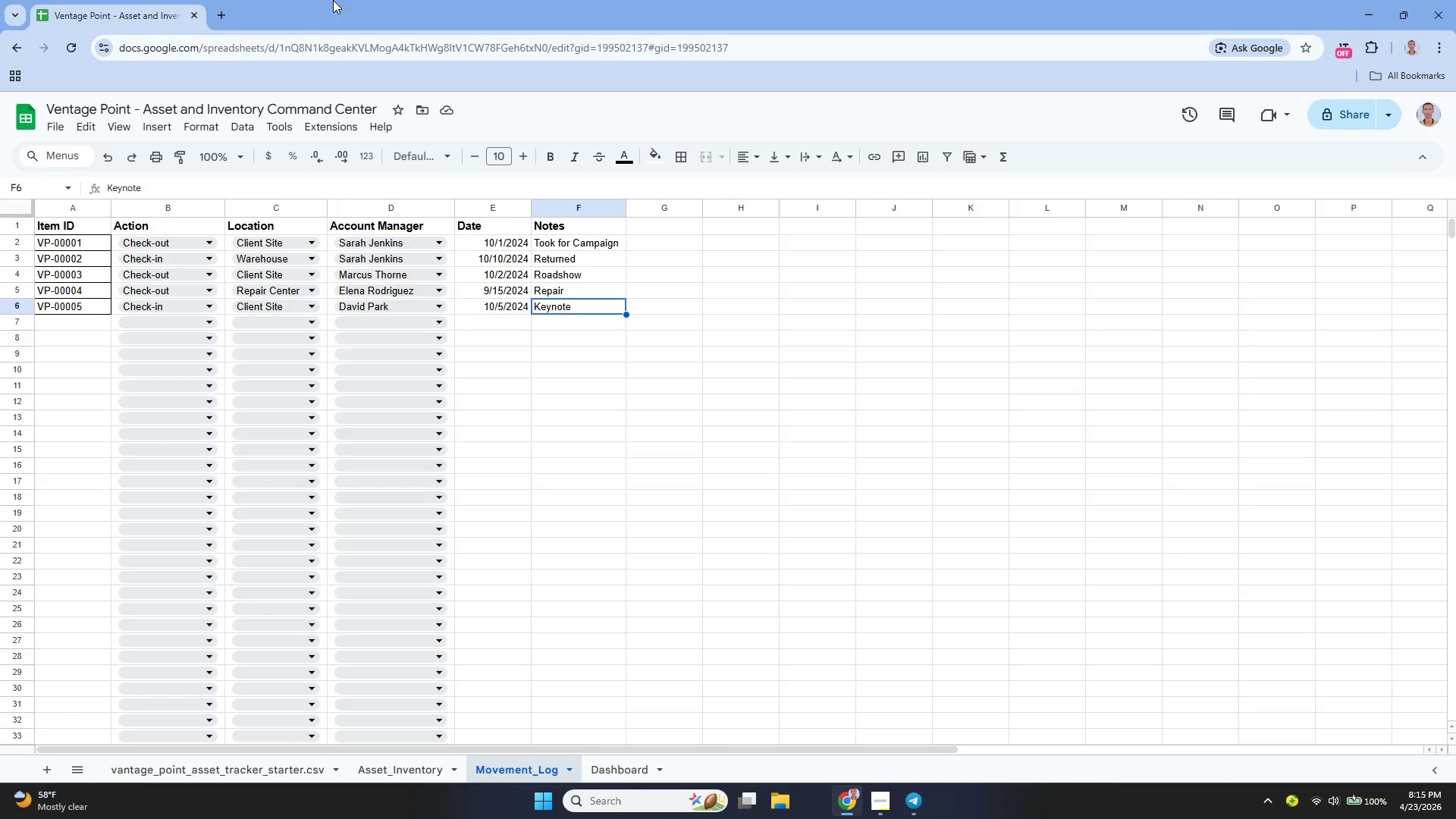 
left_click([52, 318])
 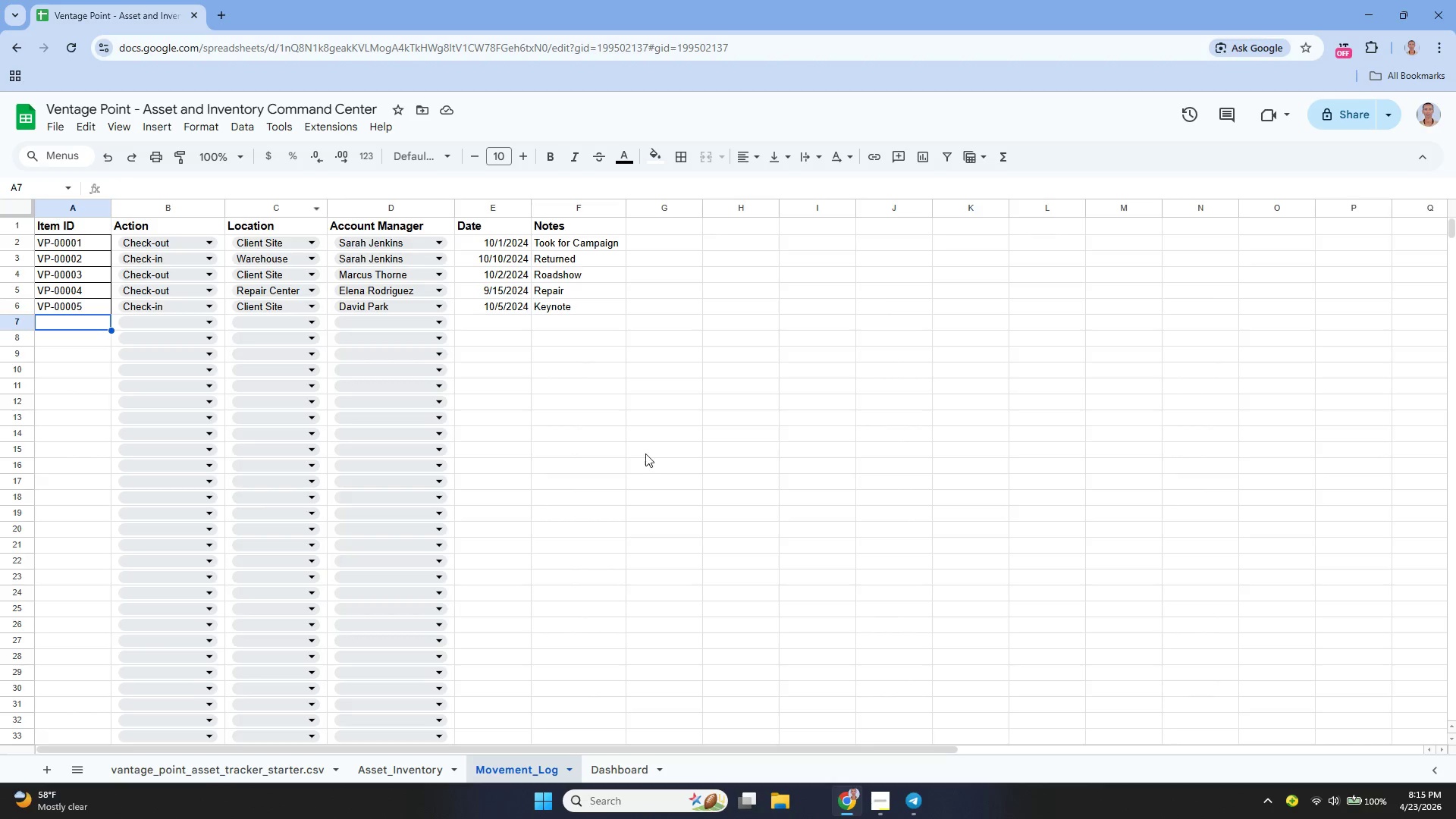 
scroll: coordinate [669, 567], scroll_direction: up, amount: 1.0
 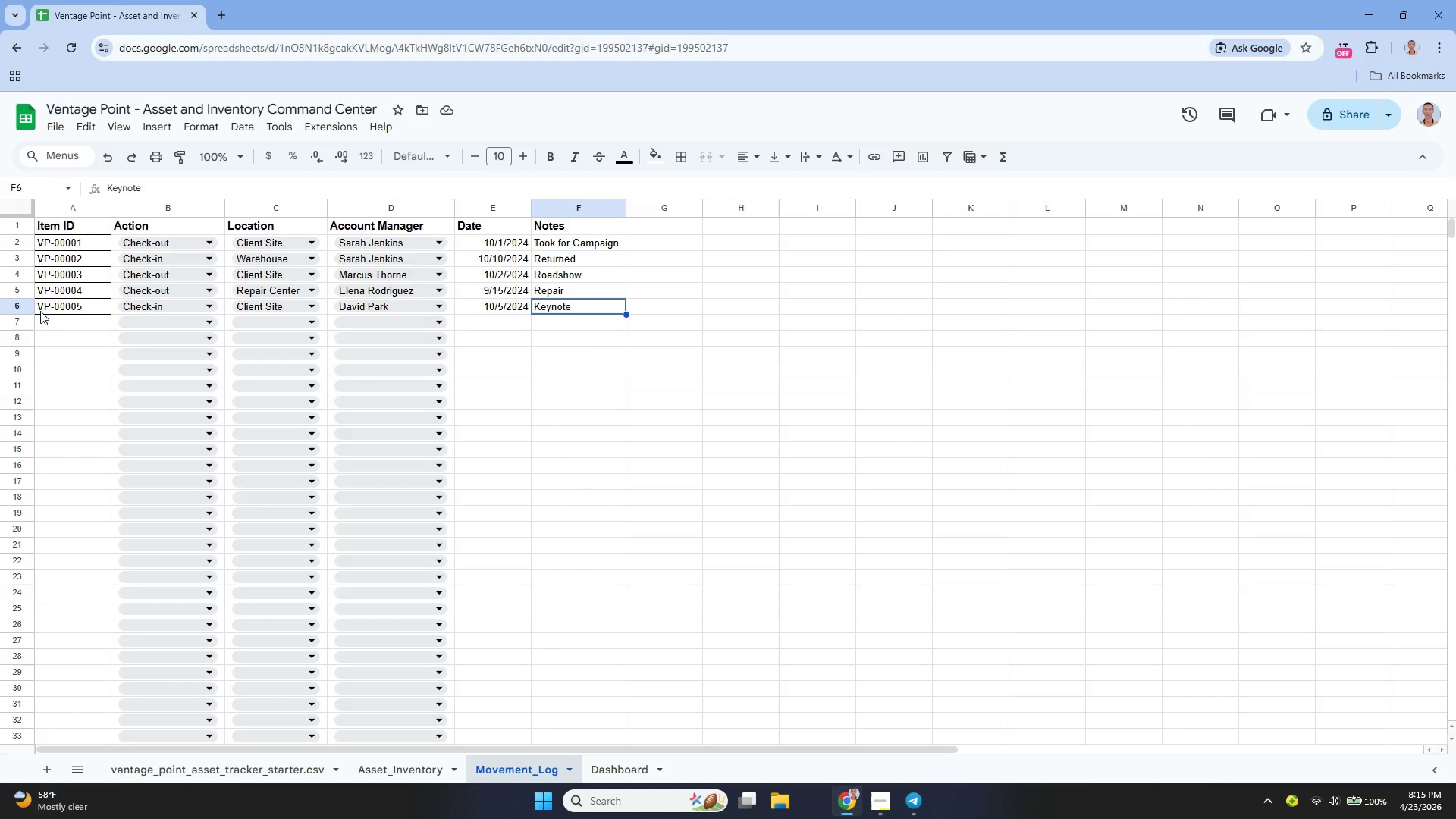 
wait(29.37)
 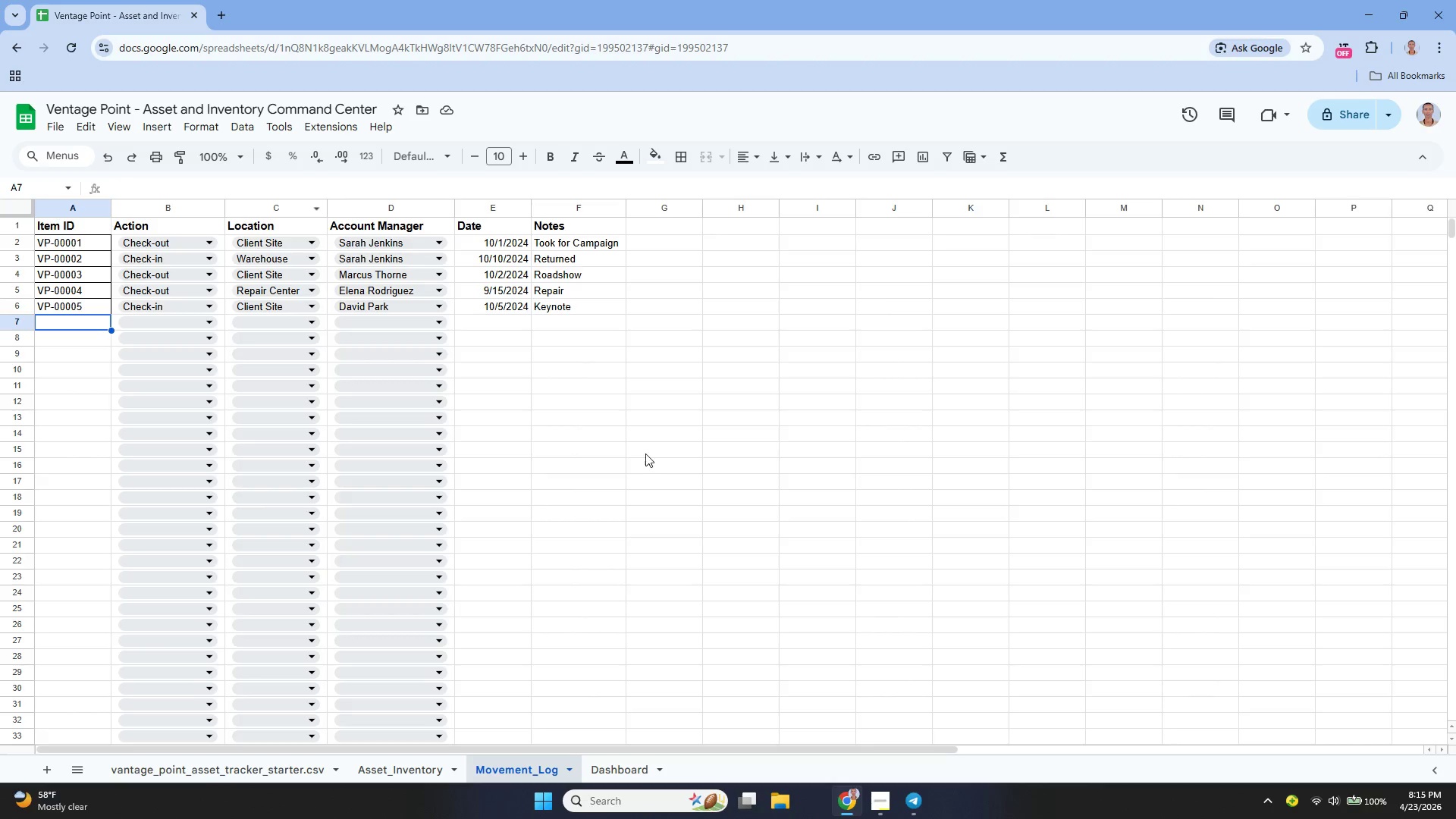 
left_click([809, 227])
 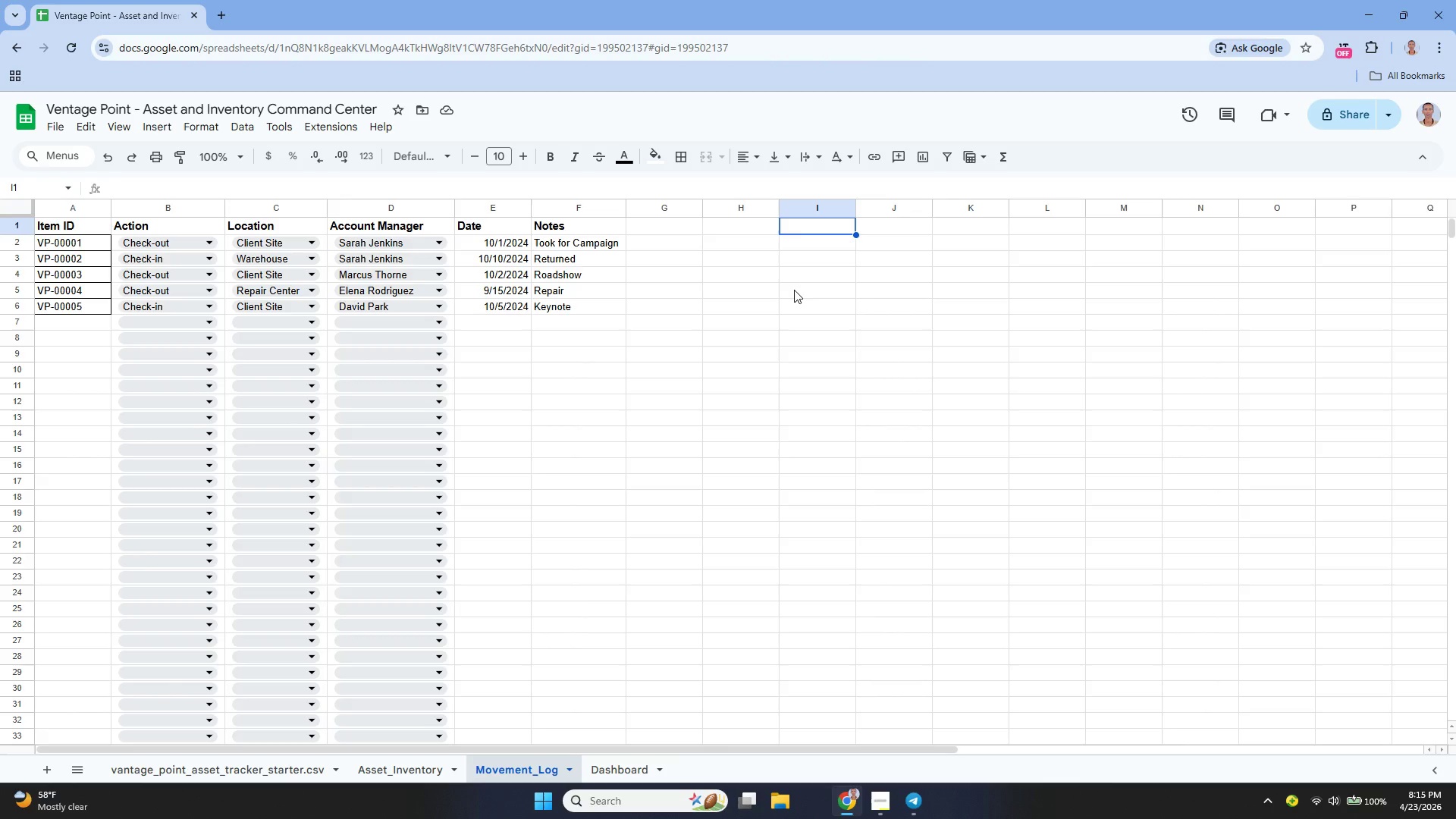 
key(Enter)
 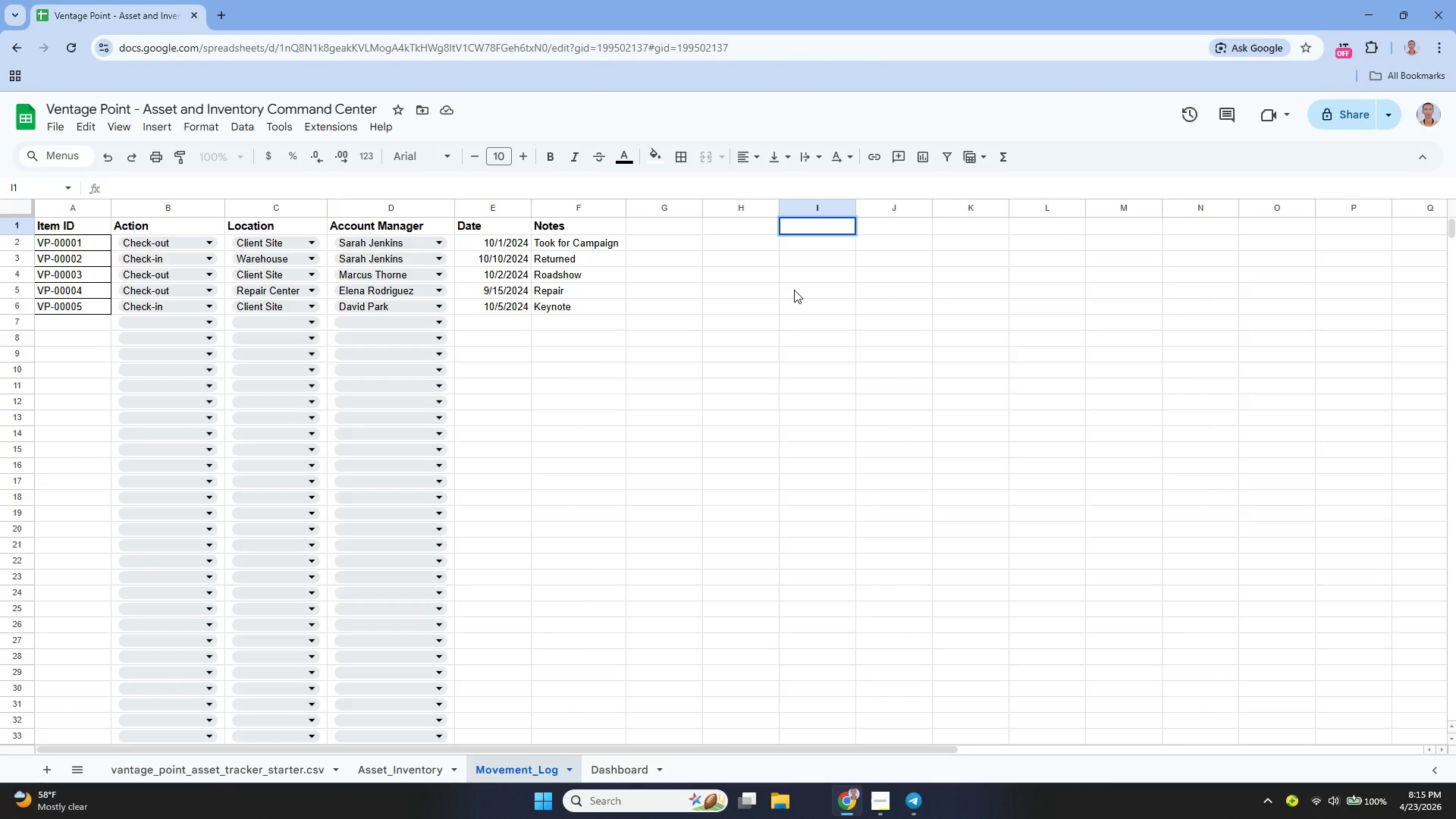 
type(=FIk)
key(Backspace)
type(le)
 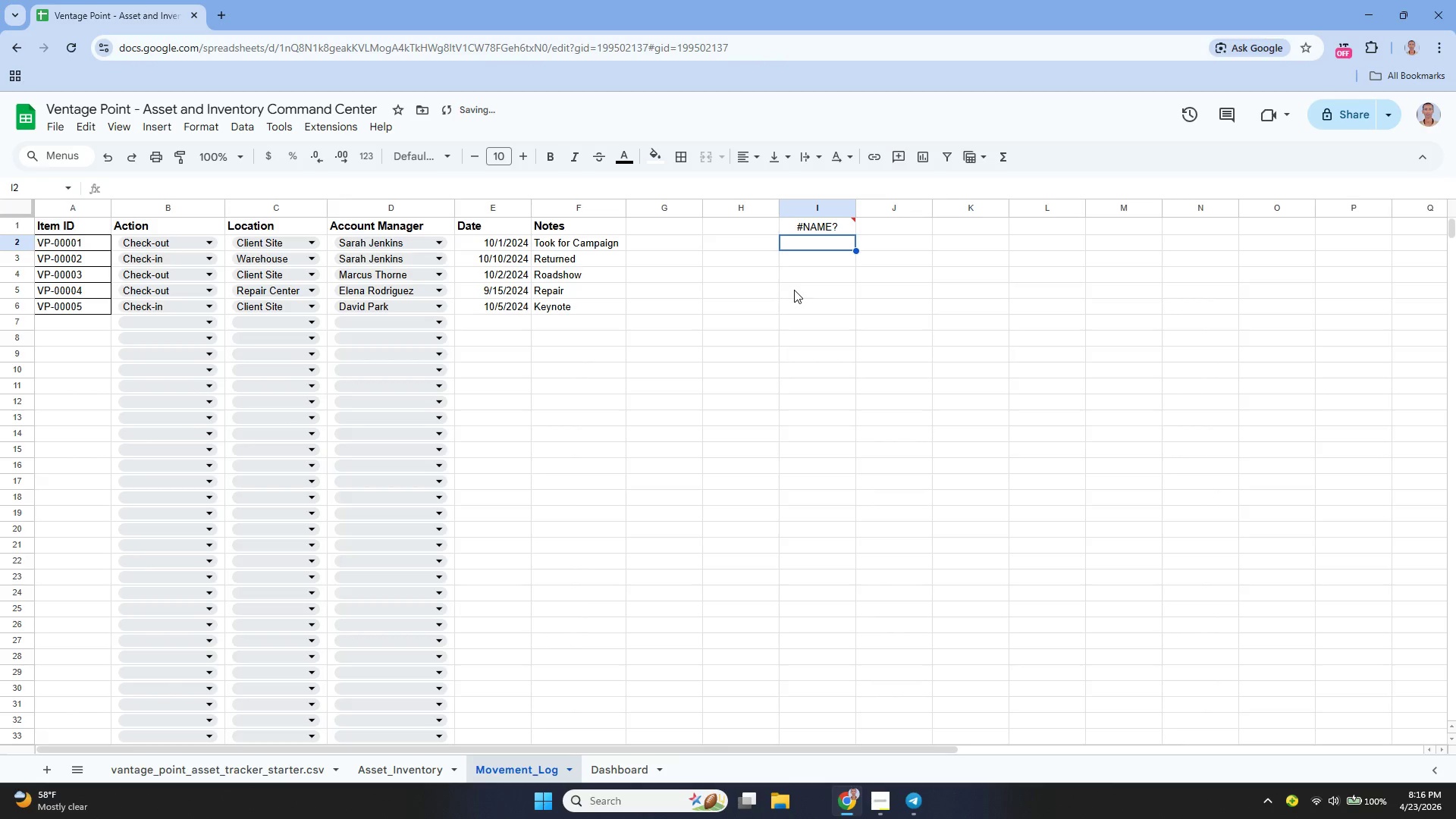 
 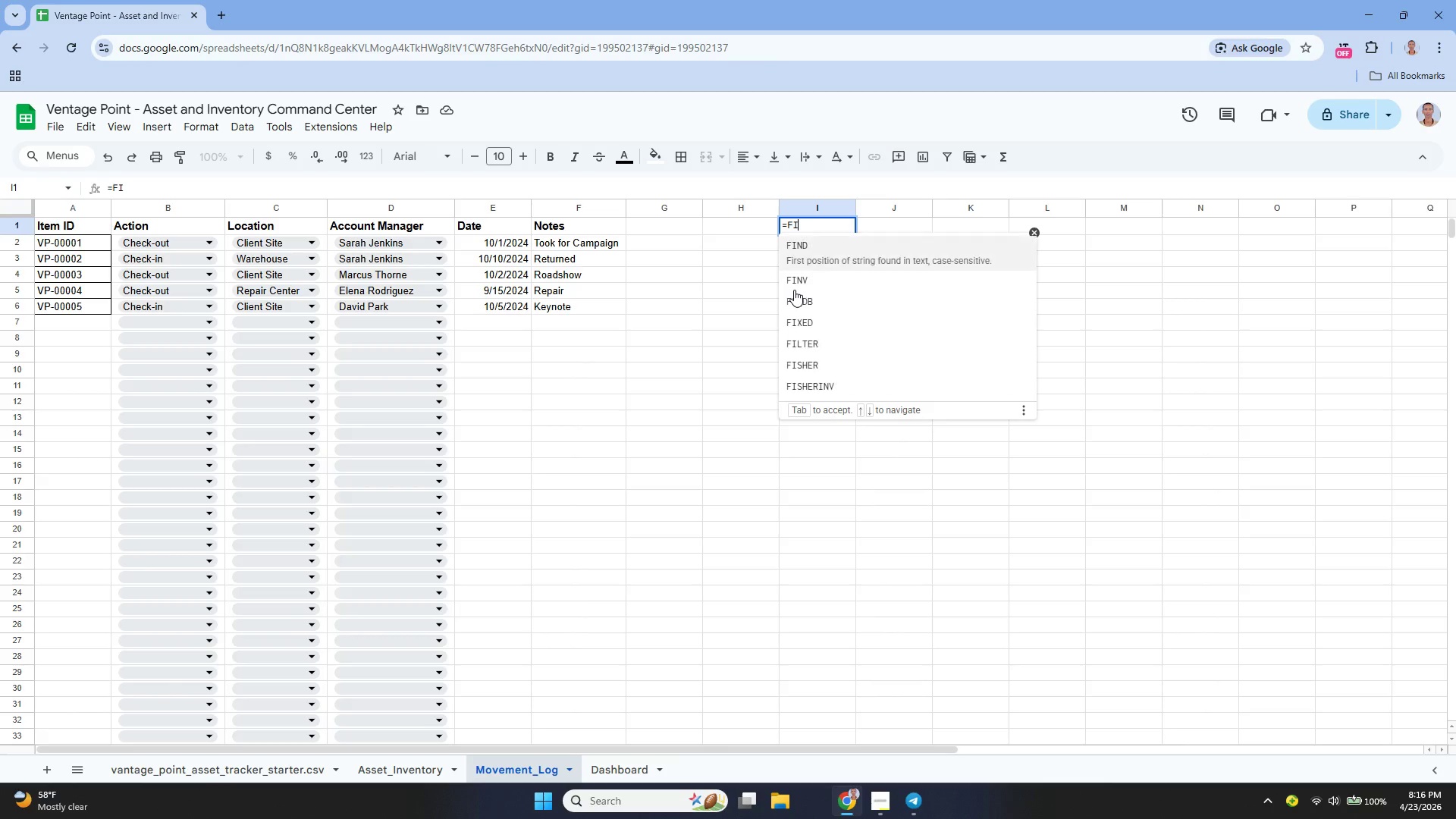 
key(Enter)
 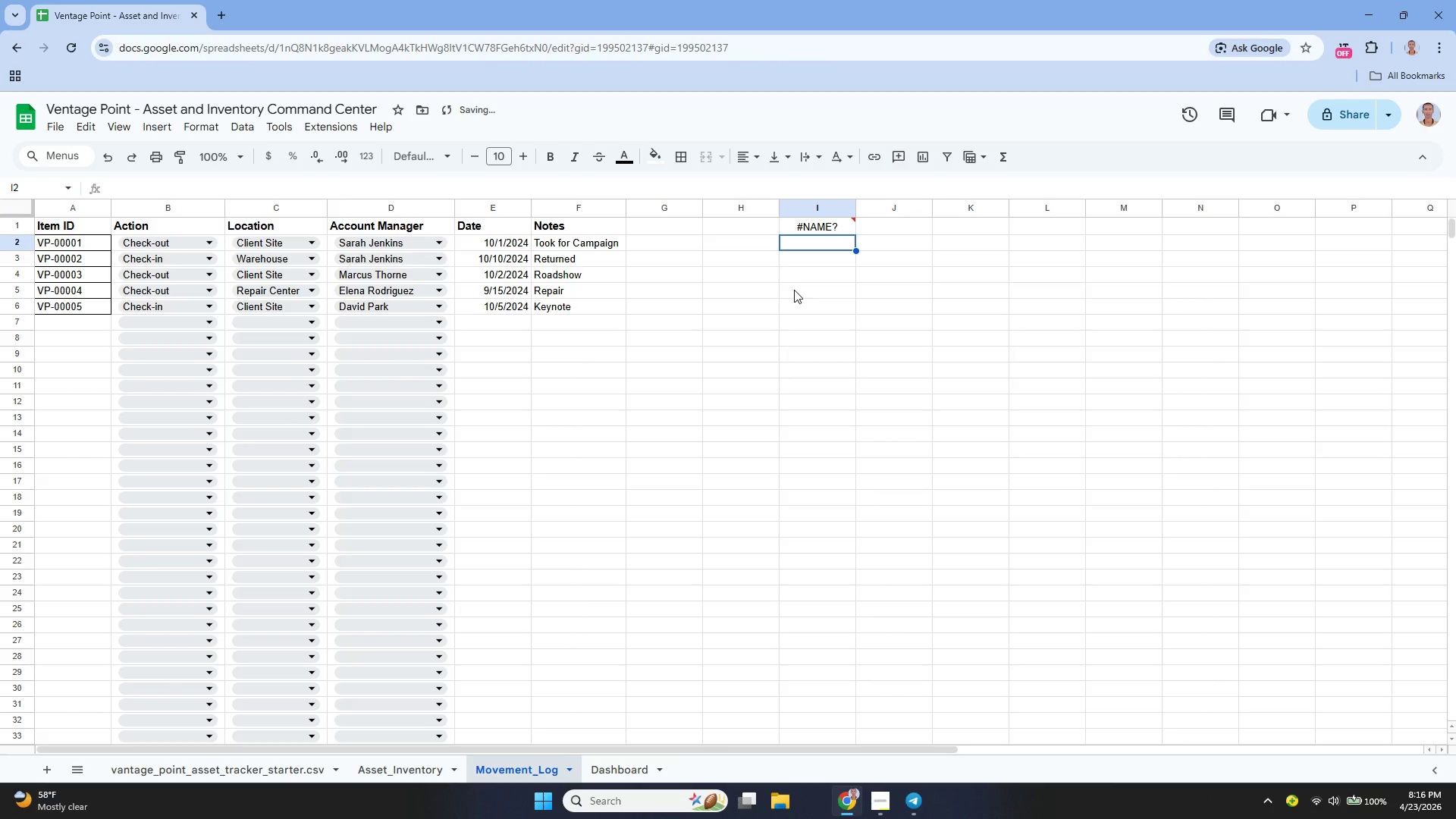 
key(ArrowUp)
 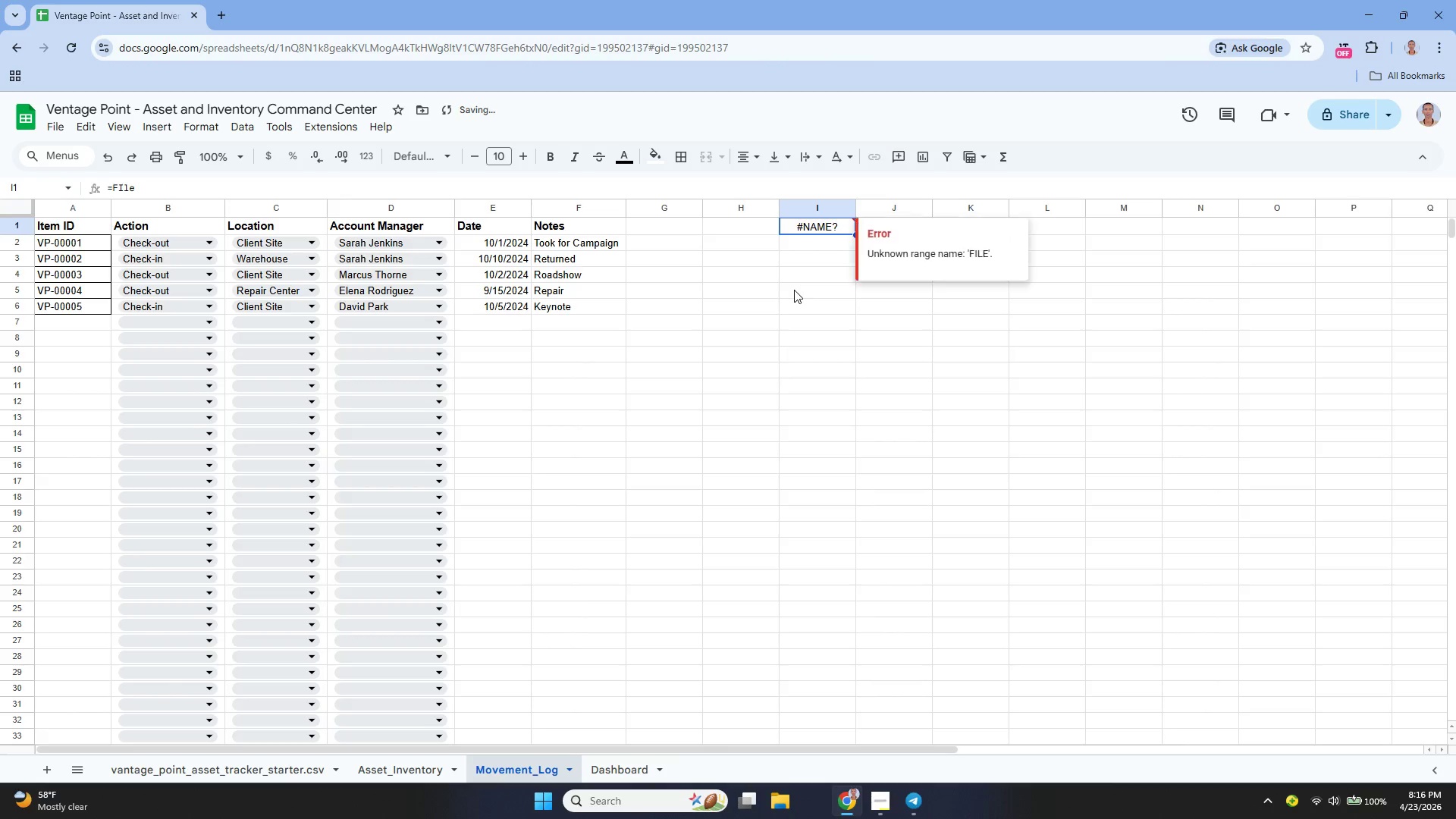 
key(Enter)
 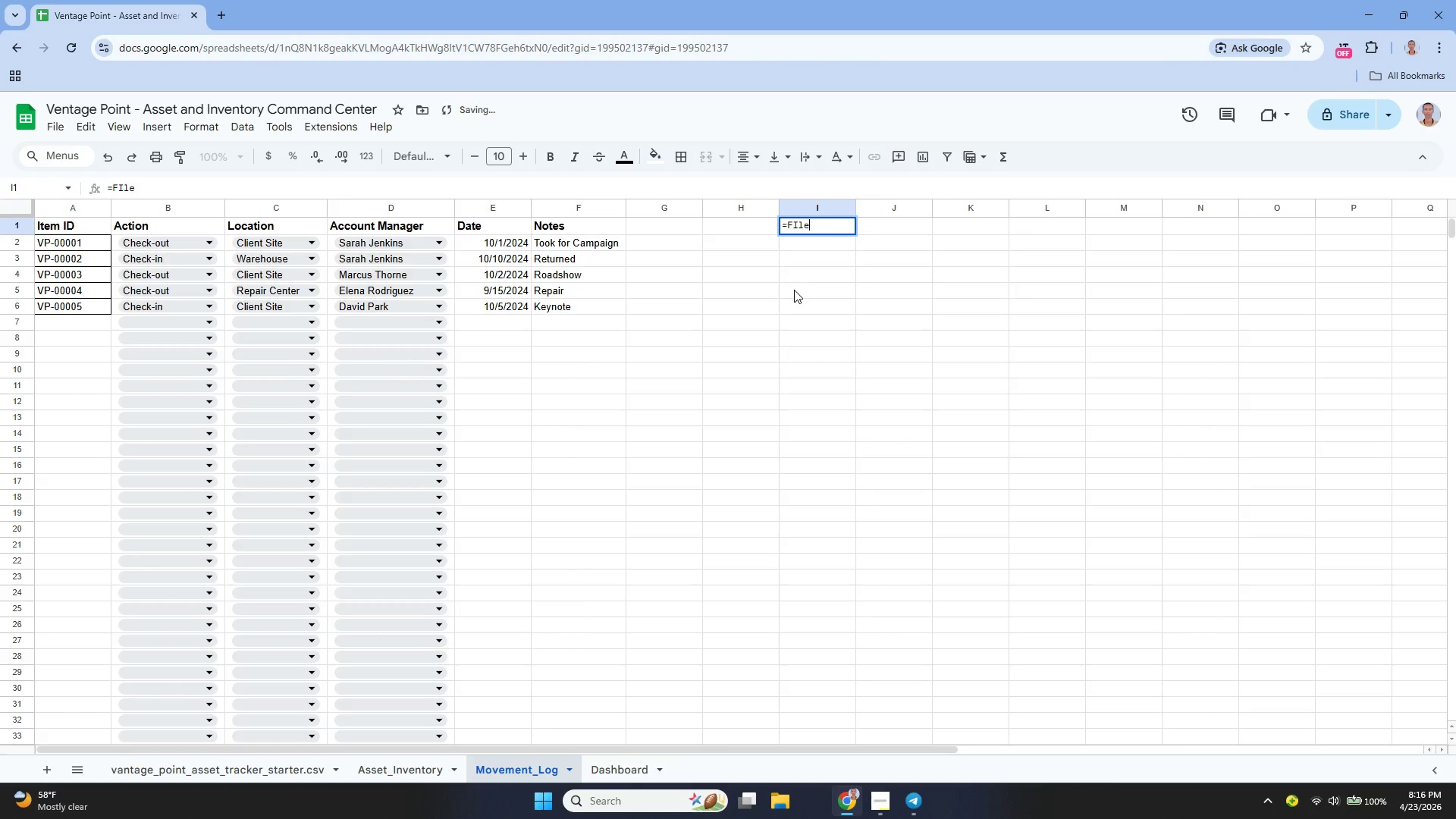 
key(Backspace)
 